 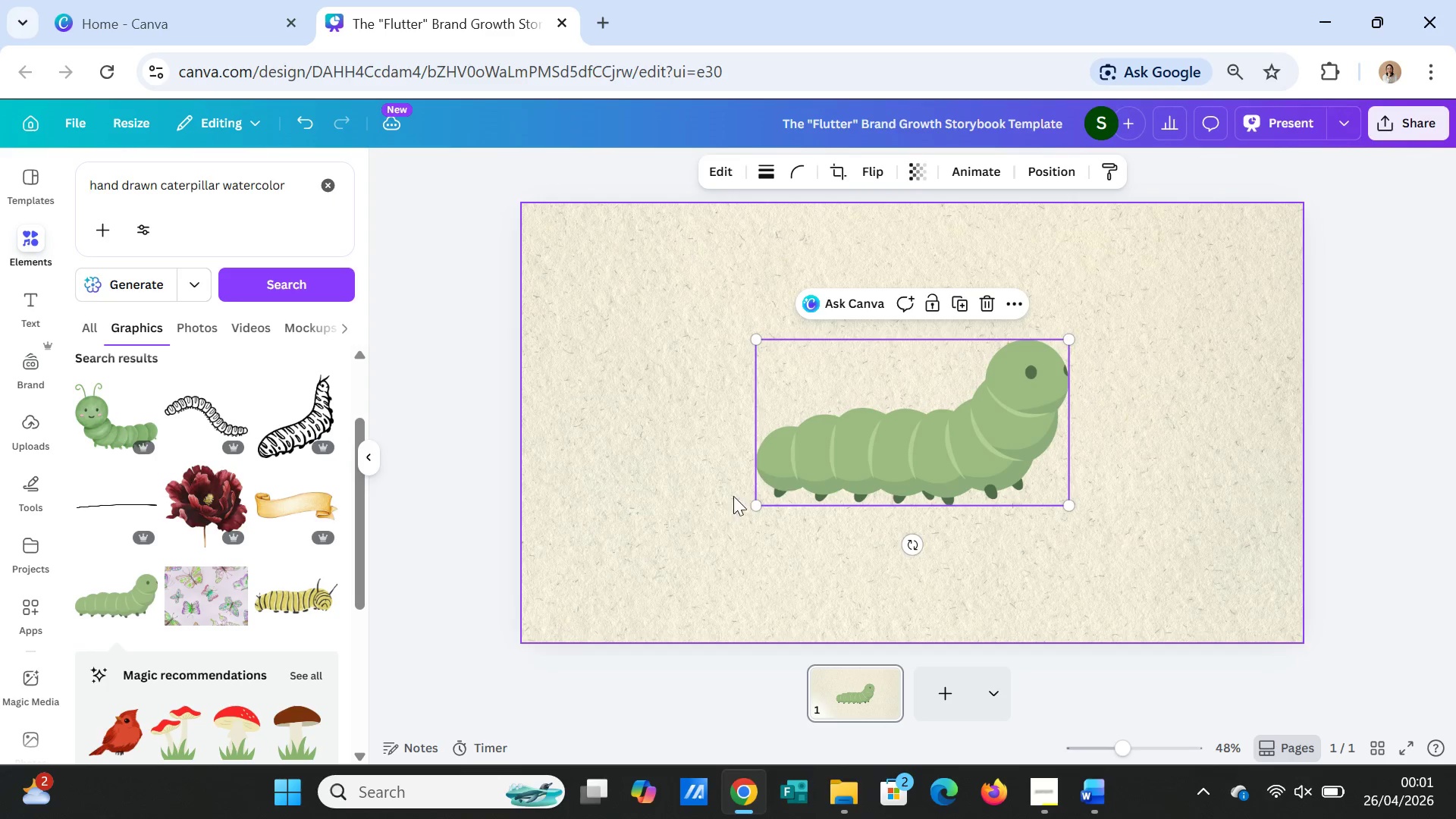 
left_click_drag(start_coordinate=[1068, 341], to_coordinate=[921, 413])
 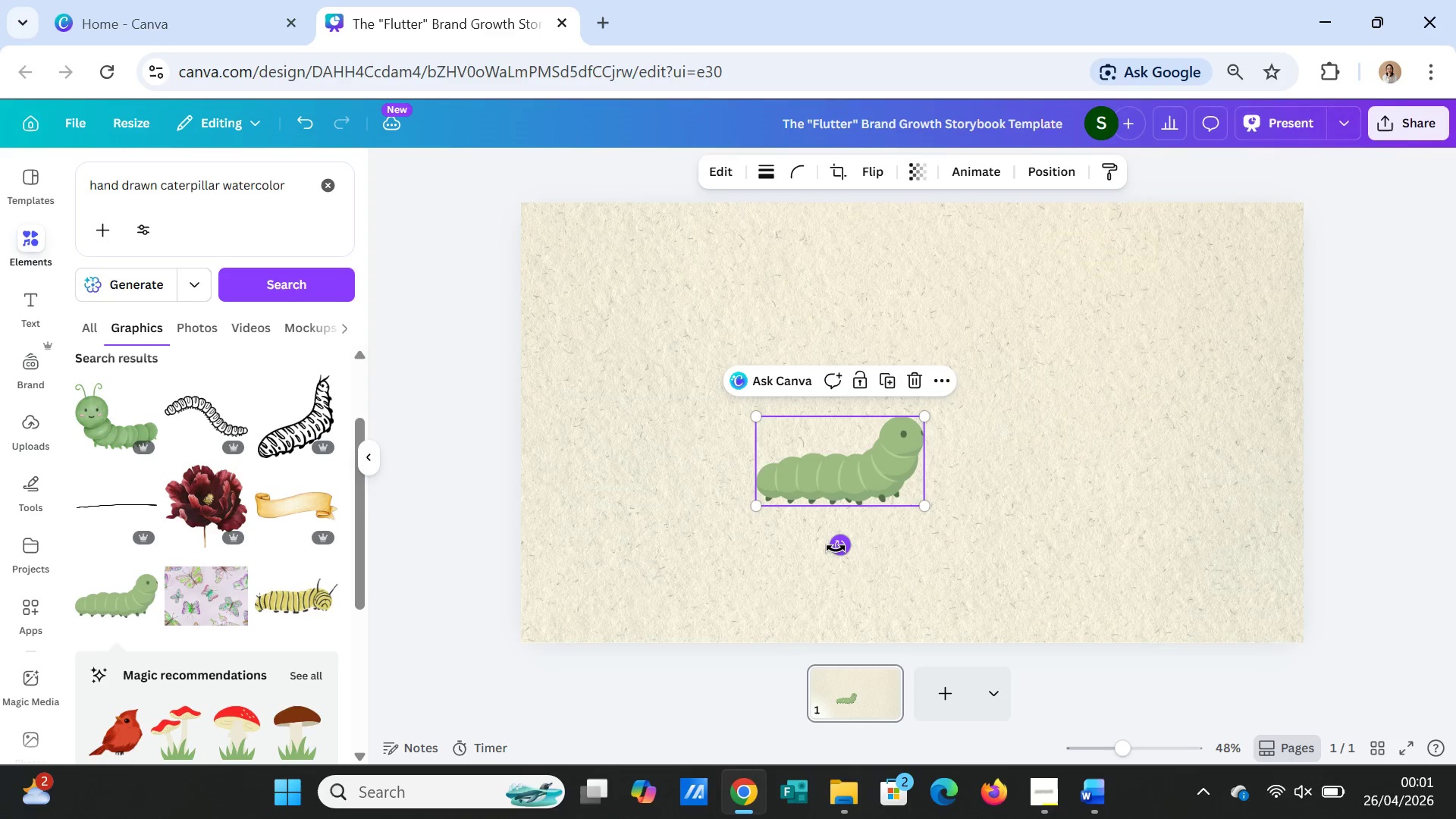 
left_click_drag(start_coordinate=[836, 548], to_coordinate=[846, 553])
 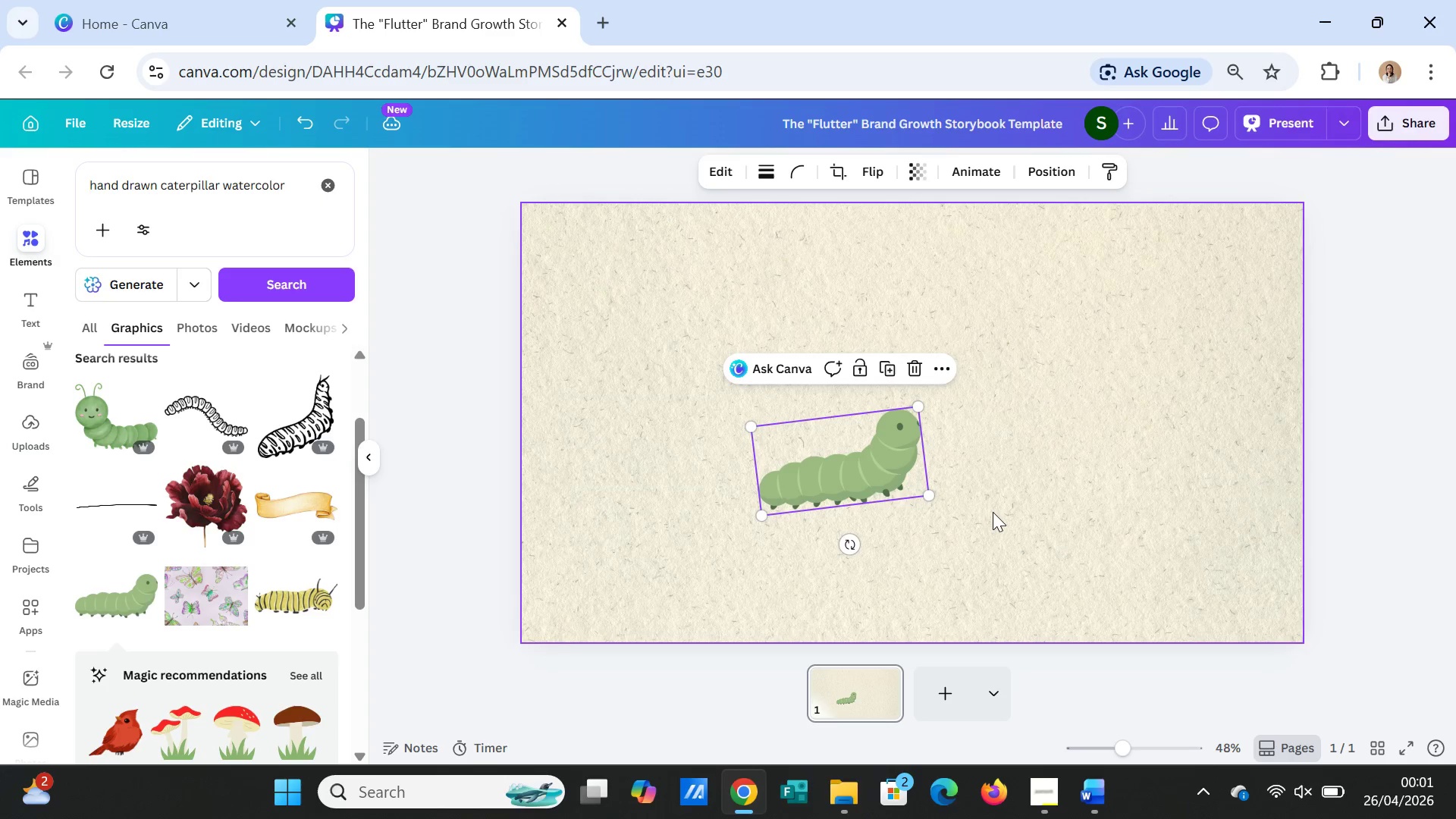 
left_click([993, 512])
 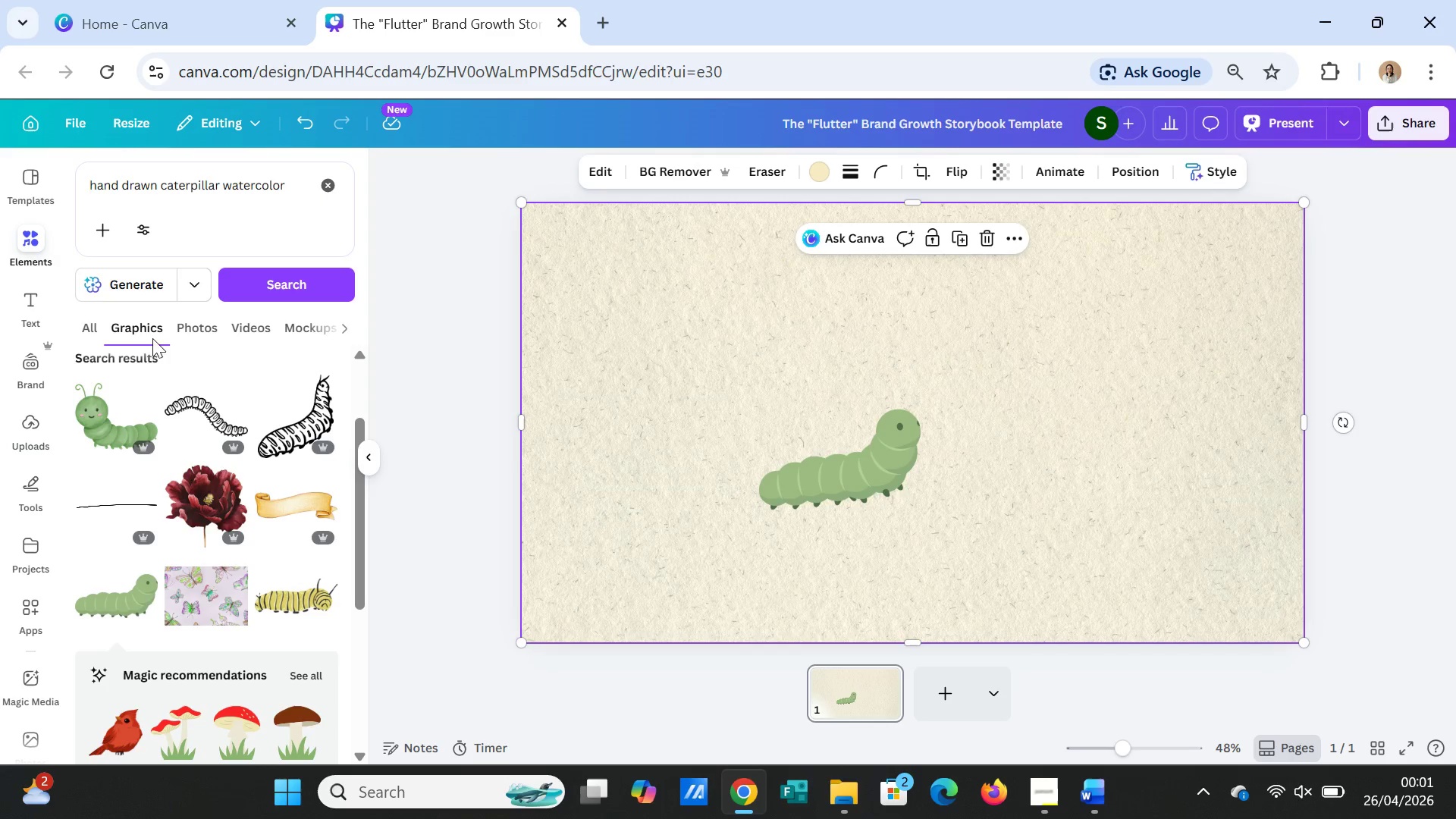 
scroll: coordinate [306, 605], scroll_direction: down, amount: 4.0
 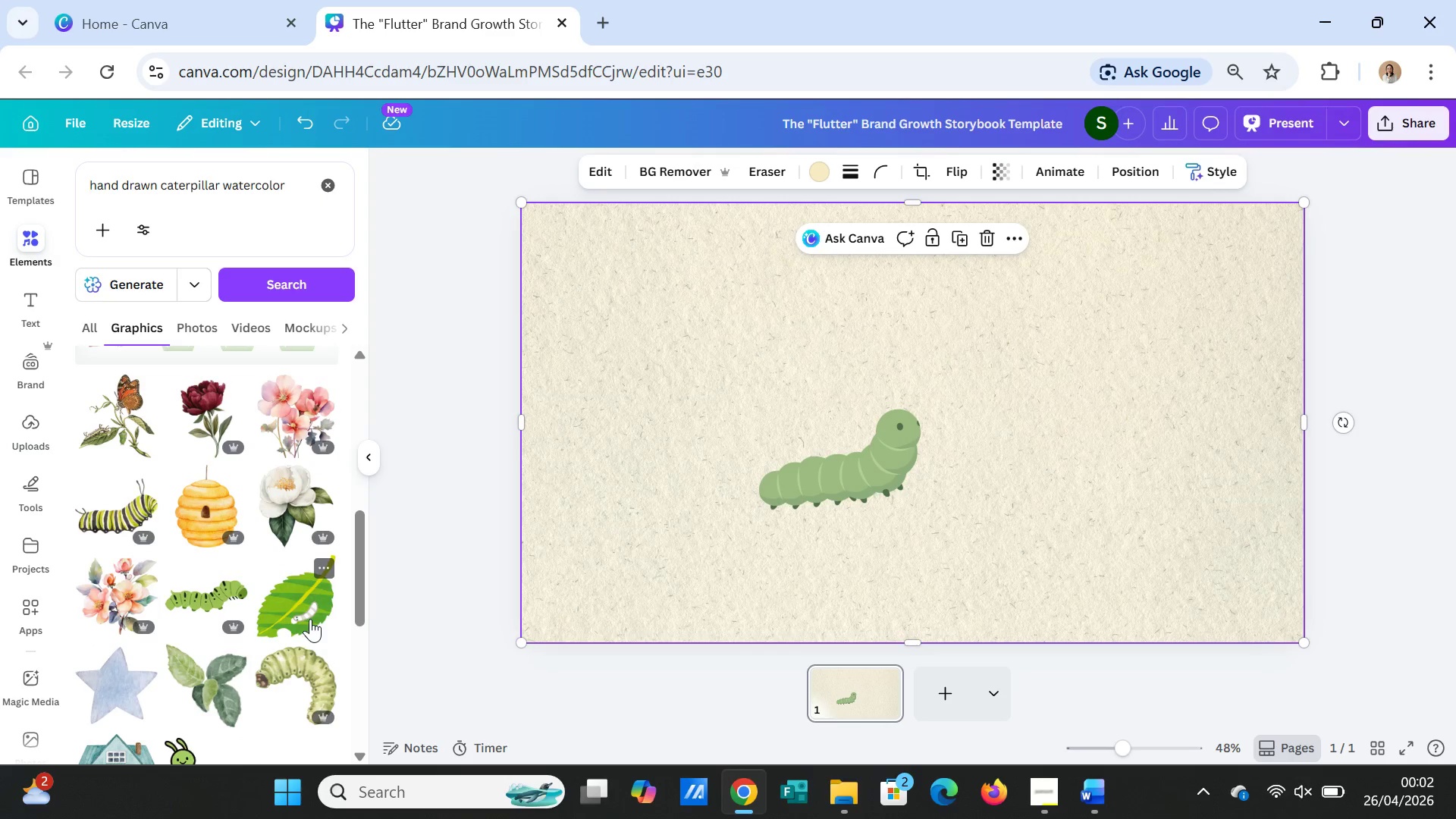 
left_click([310, 617])
 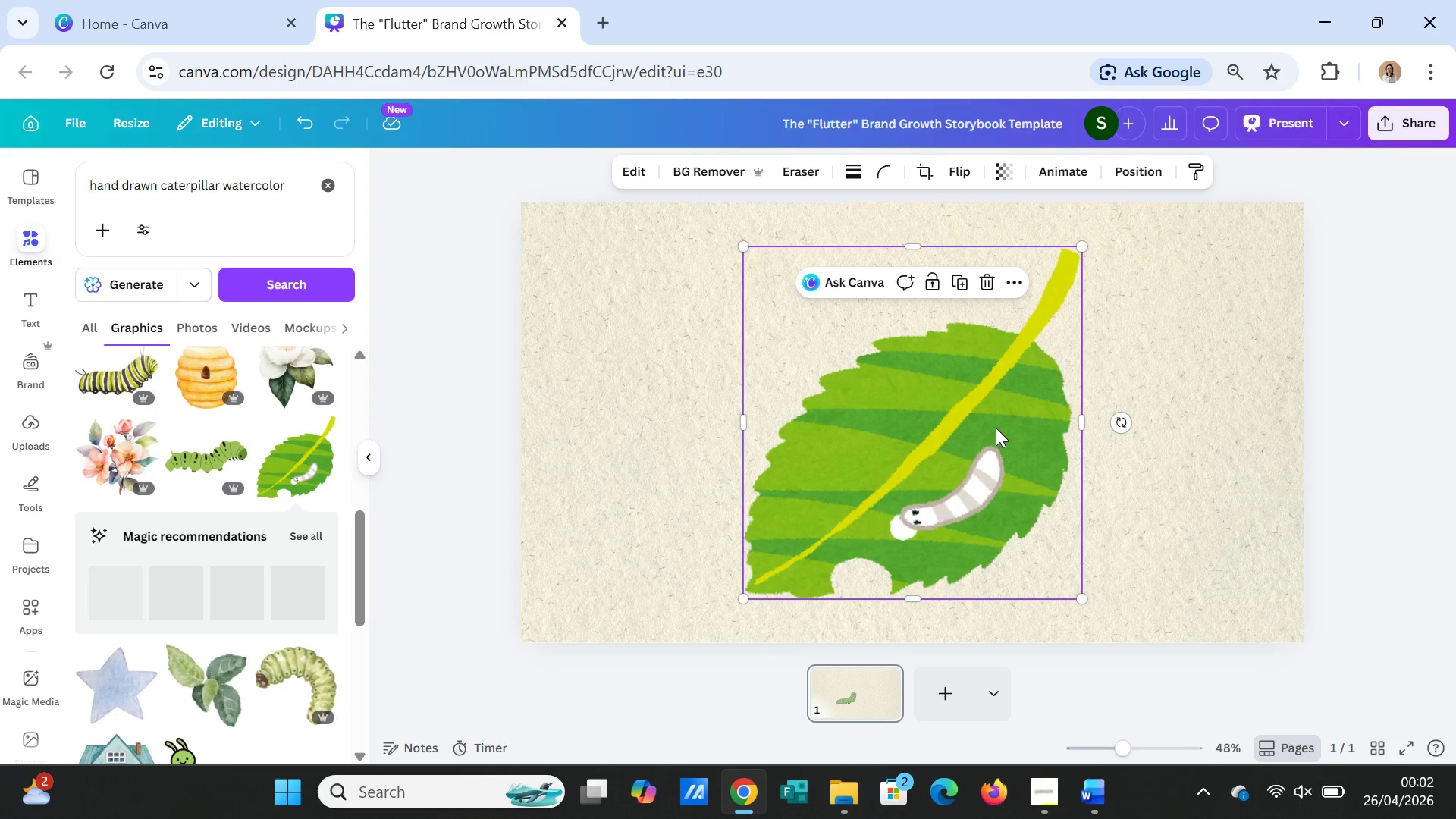 
left_click_drag(start_coordinate=[997, 423], to_coordinate=[1216, 416])
 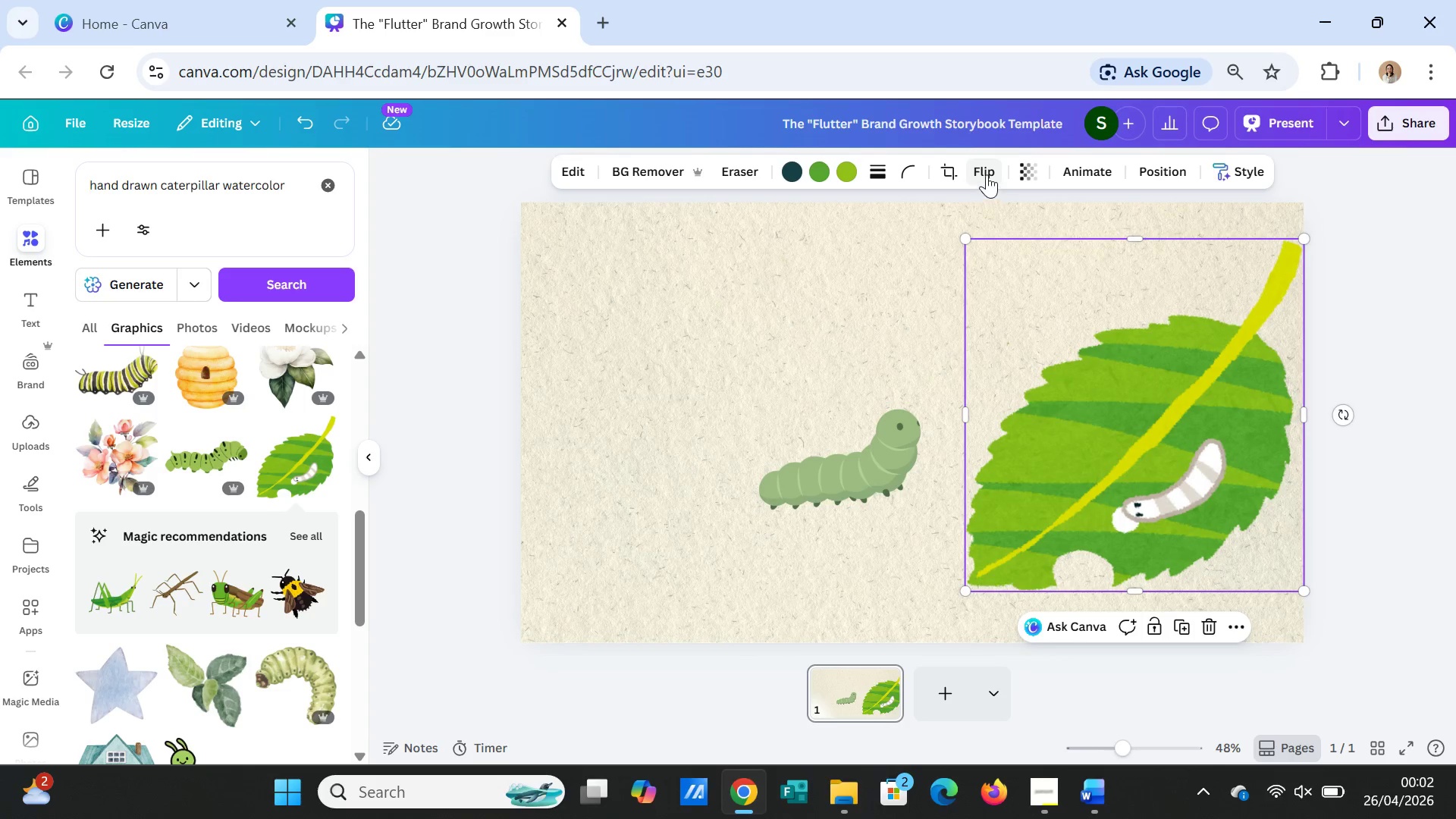 
left_click([986, 173])
 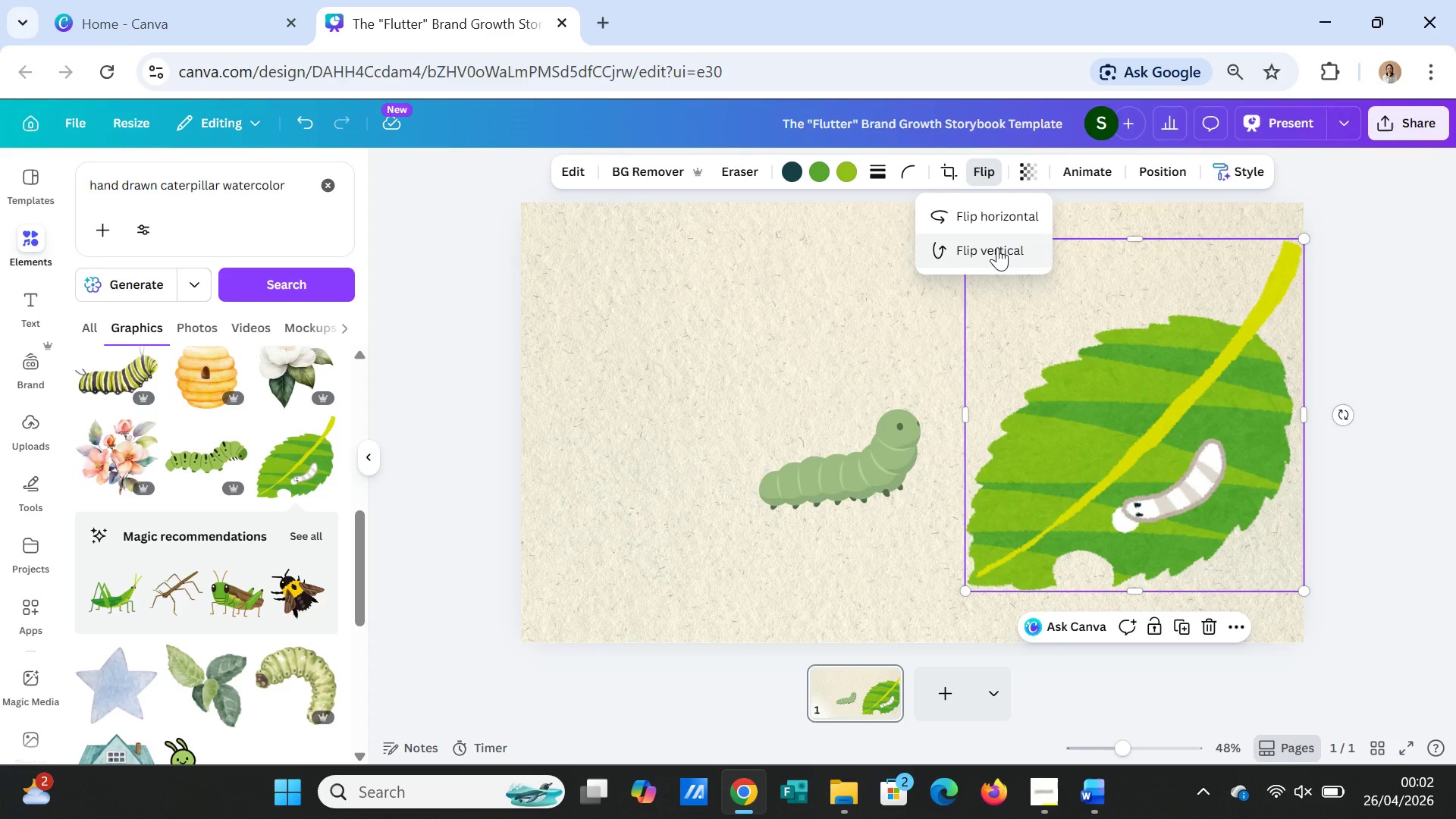 
left_click([997, 247])
 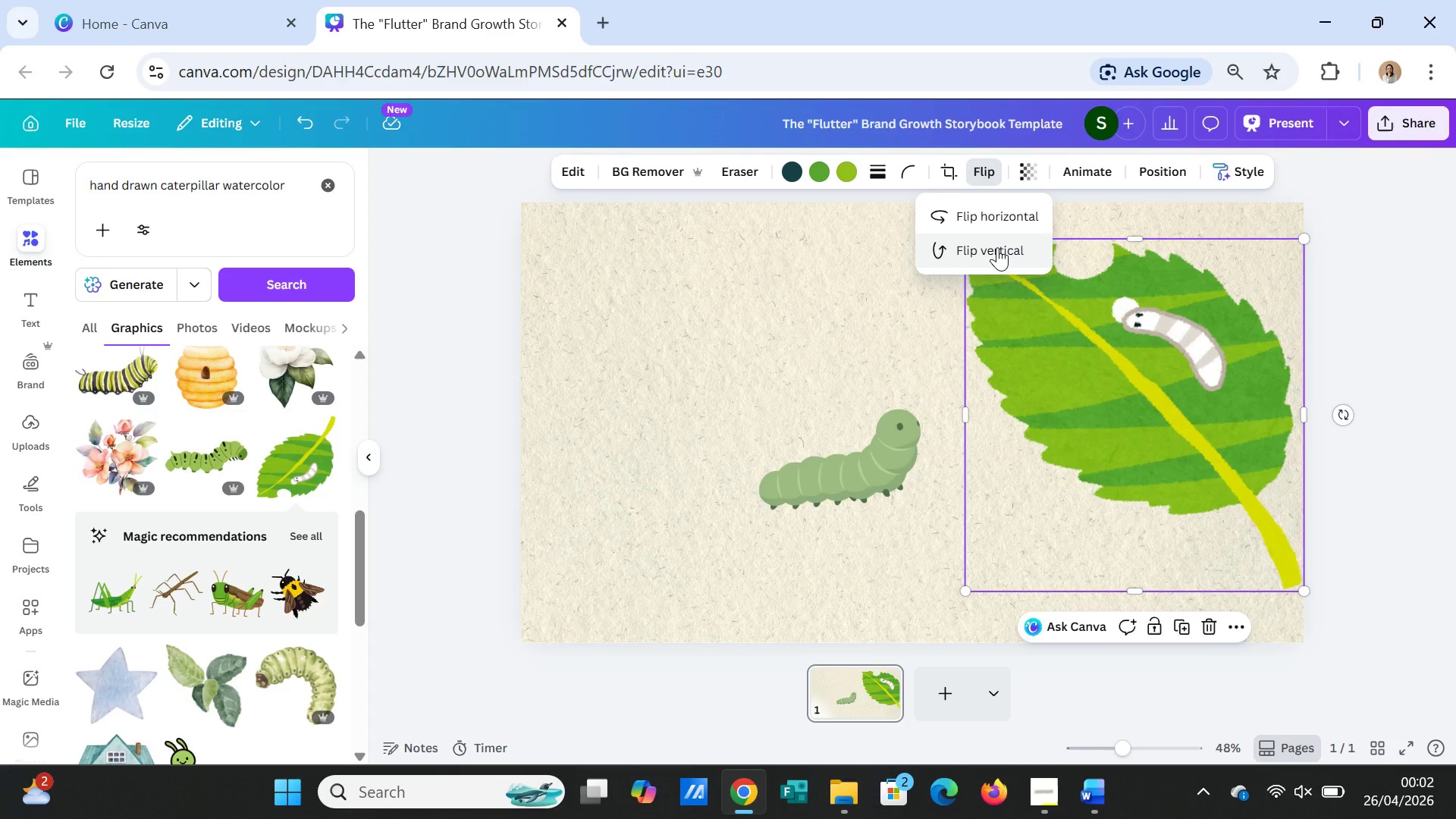 
left_click([997, 247])
 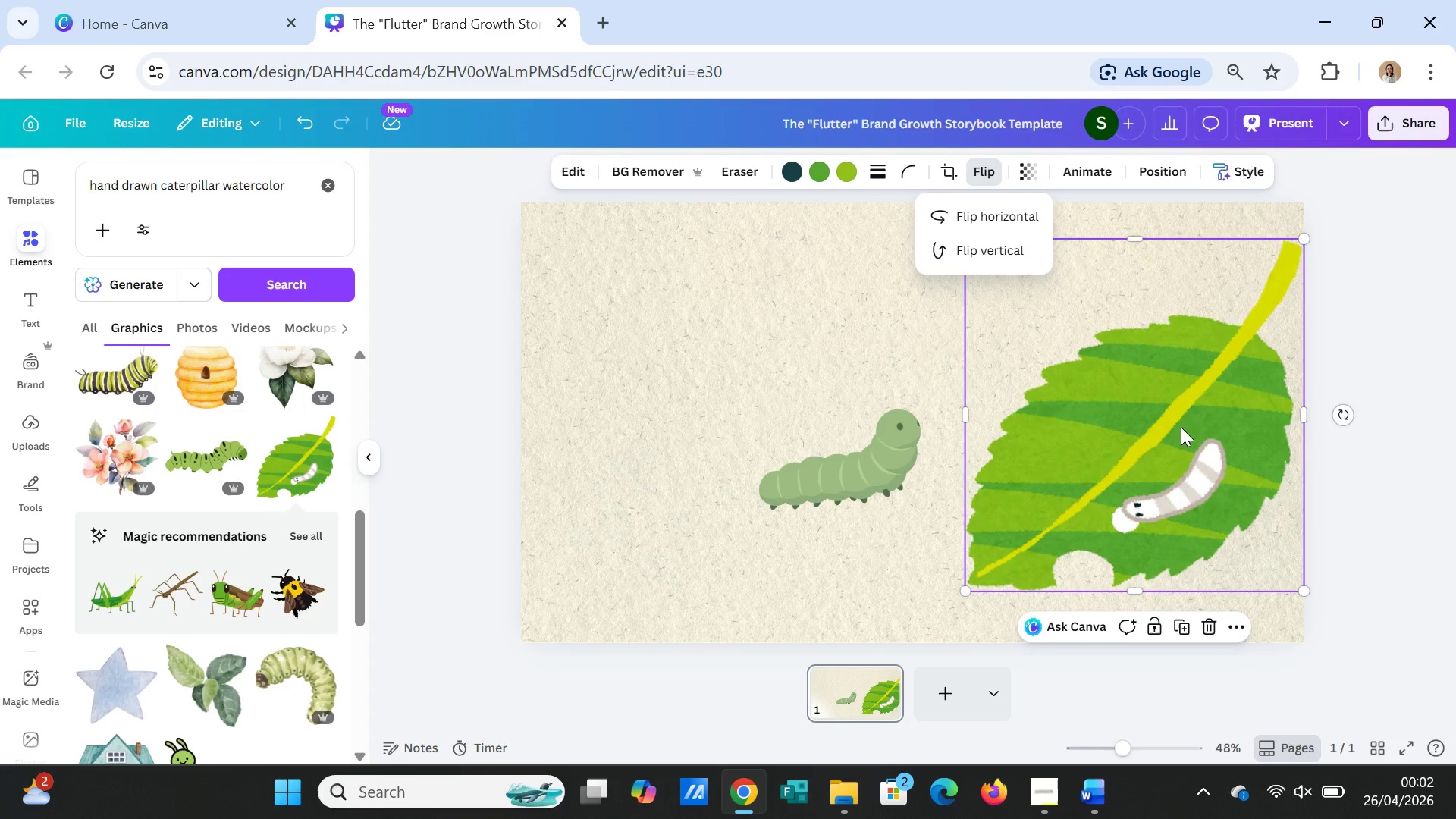 
key(Delete)
 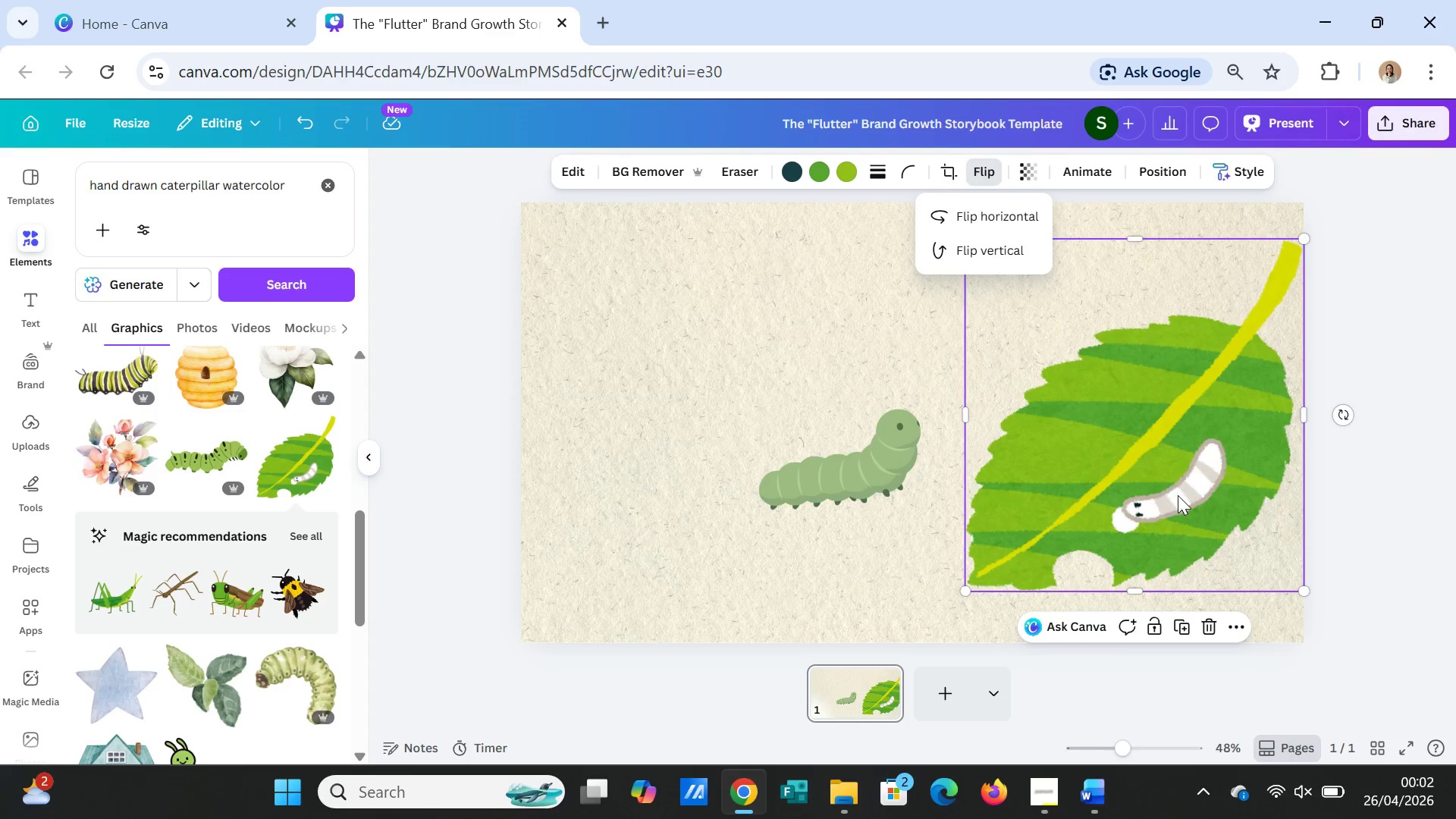 
key(Delete)
 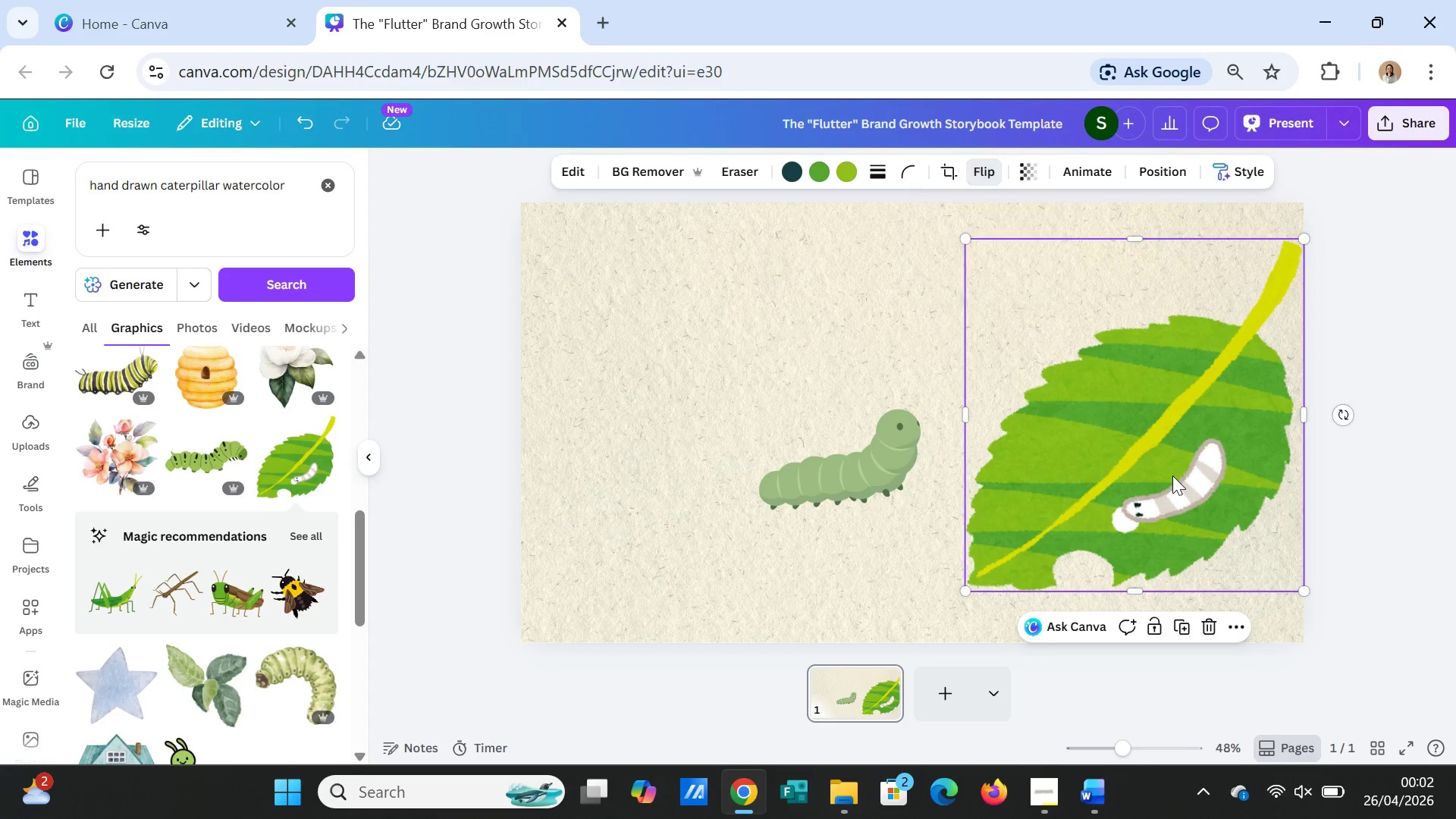 
left_click([1172, 475])
 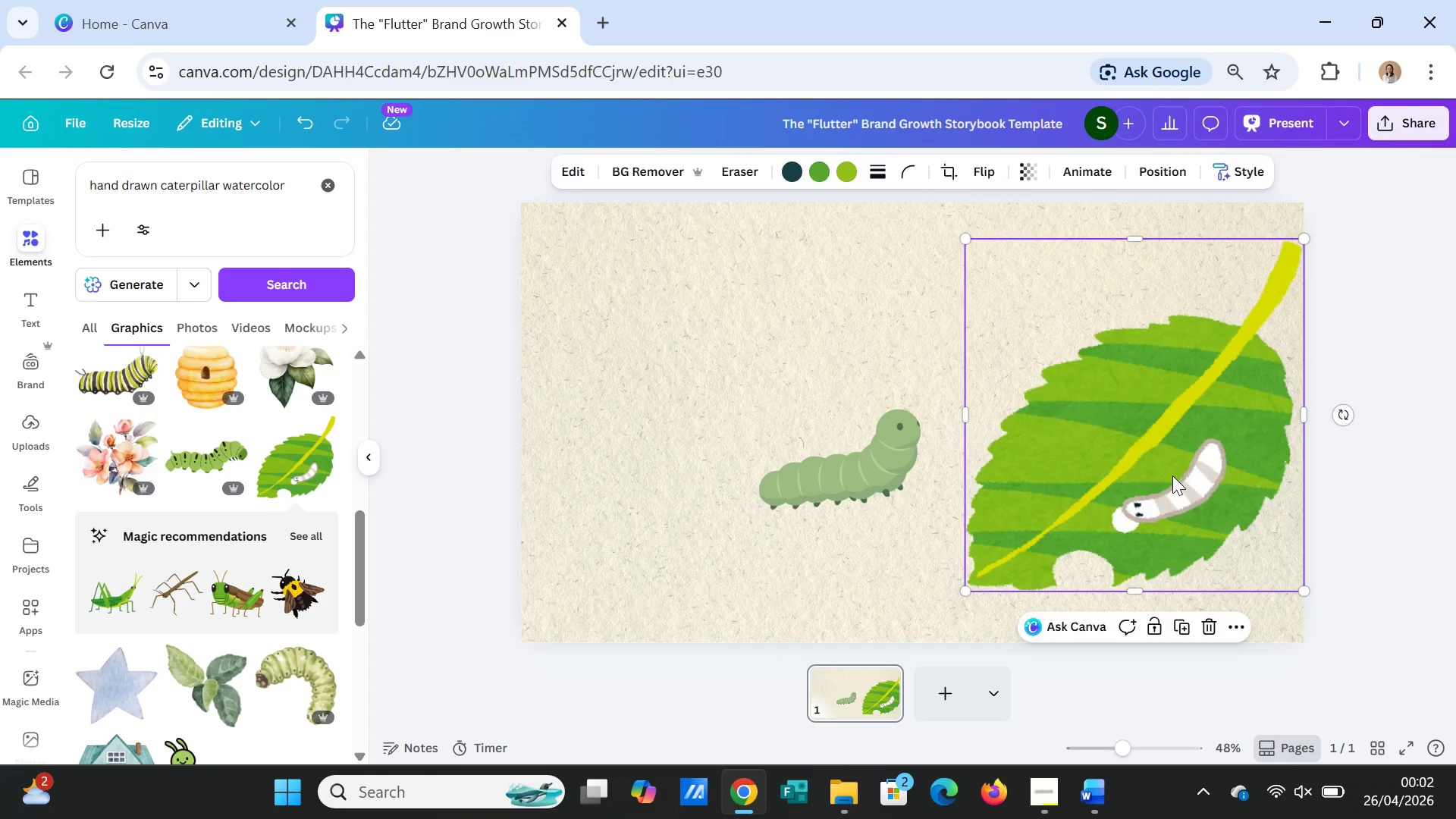 
key(Delete)
 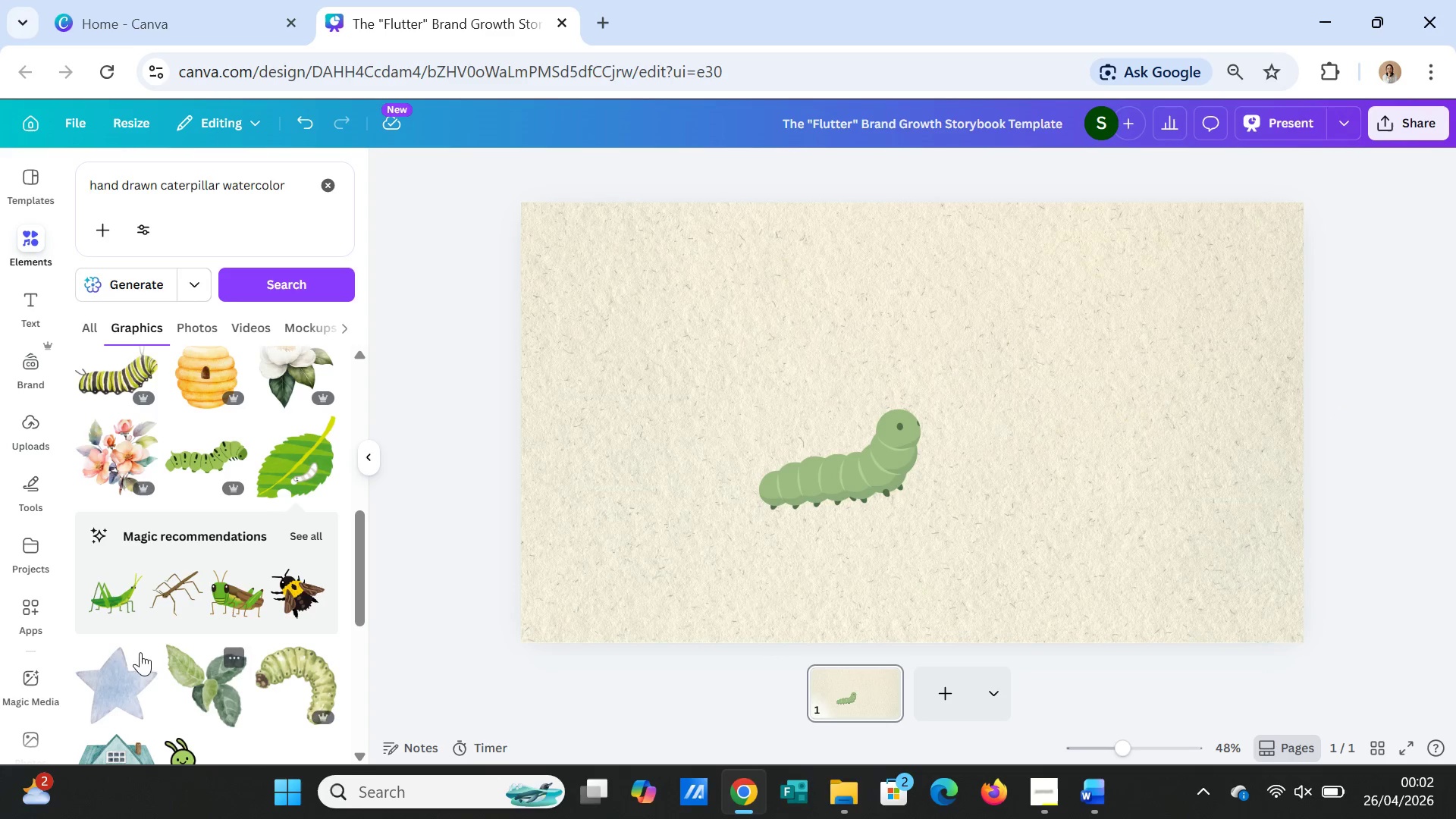 
scroll: coordinate [237, 613], scroll_direction: down, amount: 5.0
 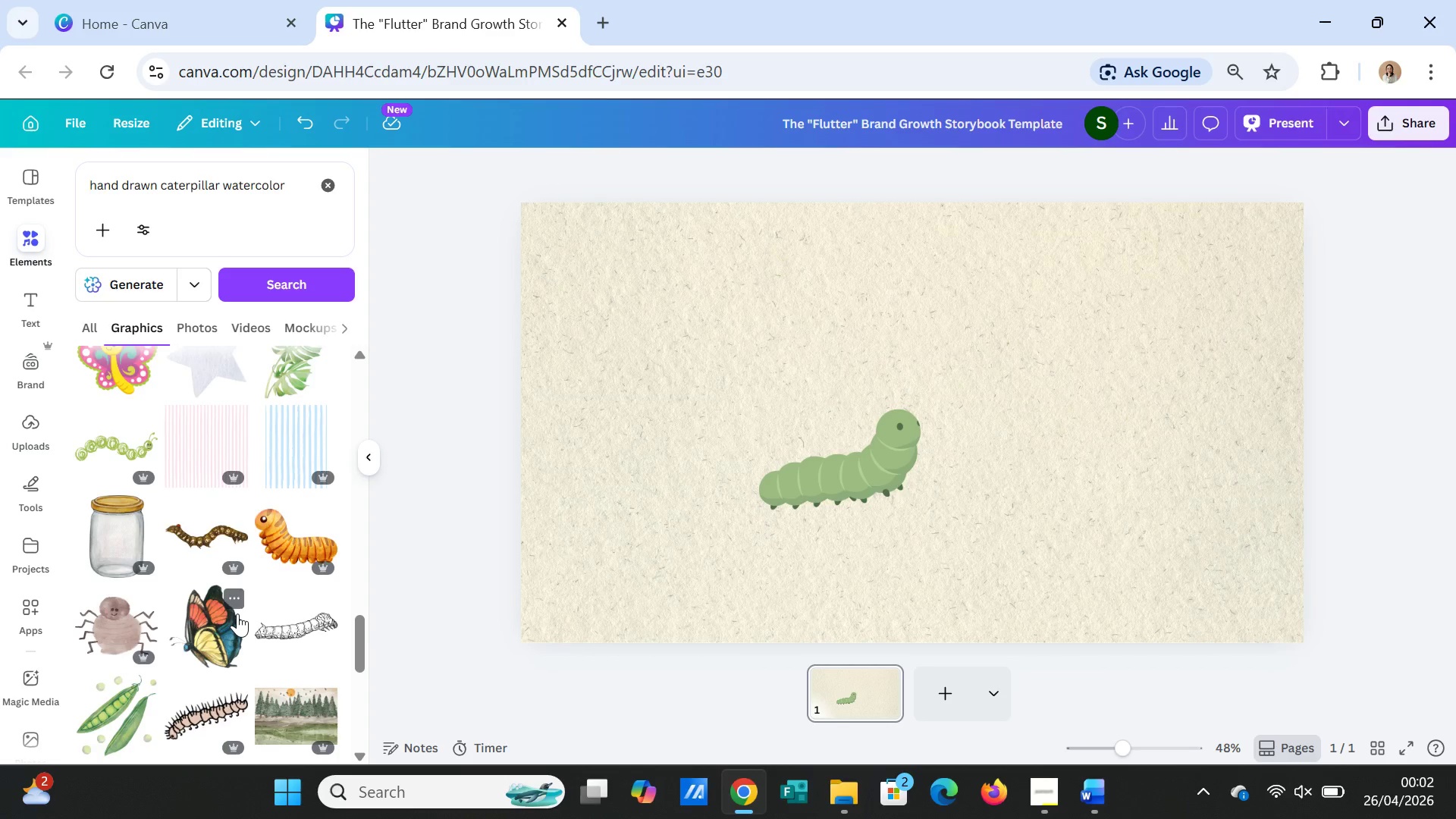 
scroll: coordinate [237, 613], scroll_direction: down, amount: 6.0
 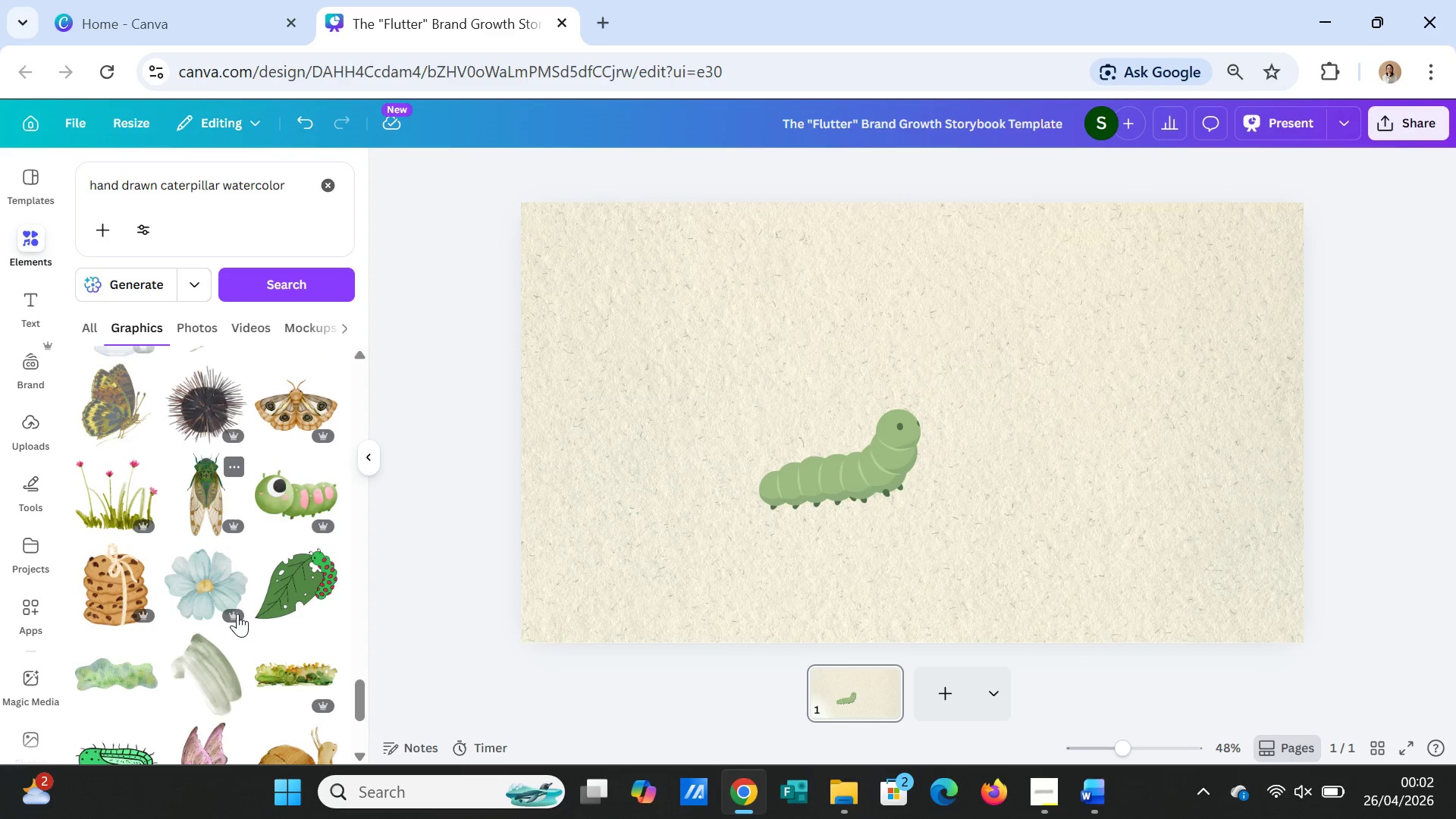 
left_click([124, 495])
 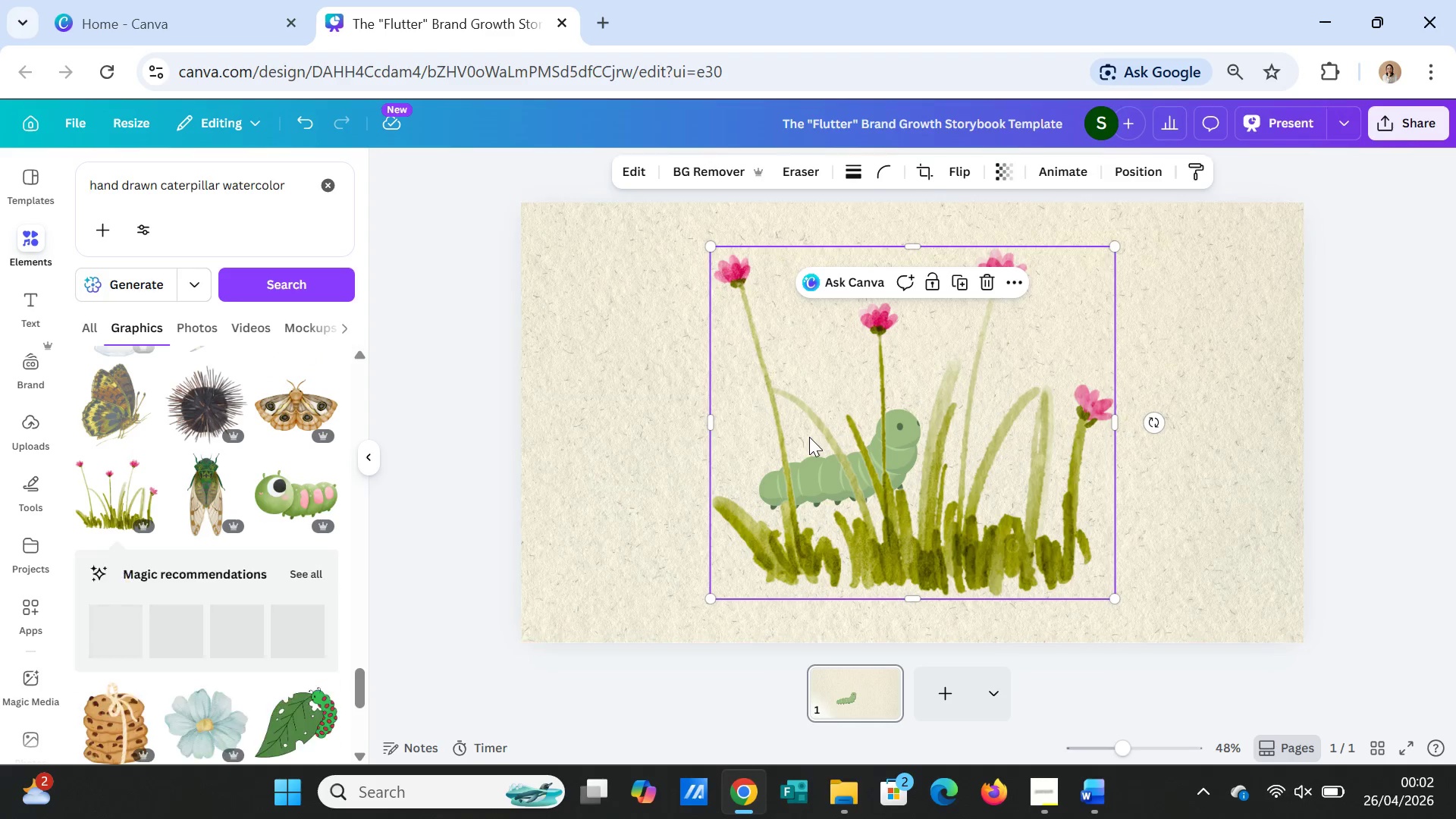 
left_click_drag(start_coordinate=[809, 437], to_coordinate=[623, 485])
 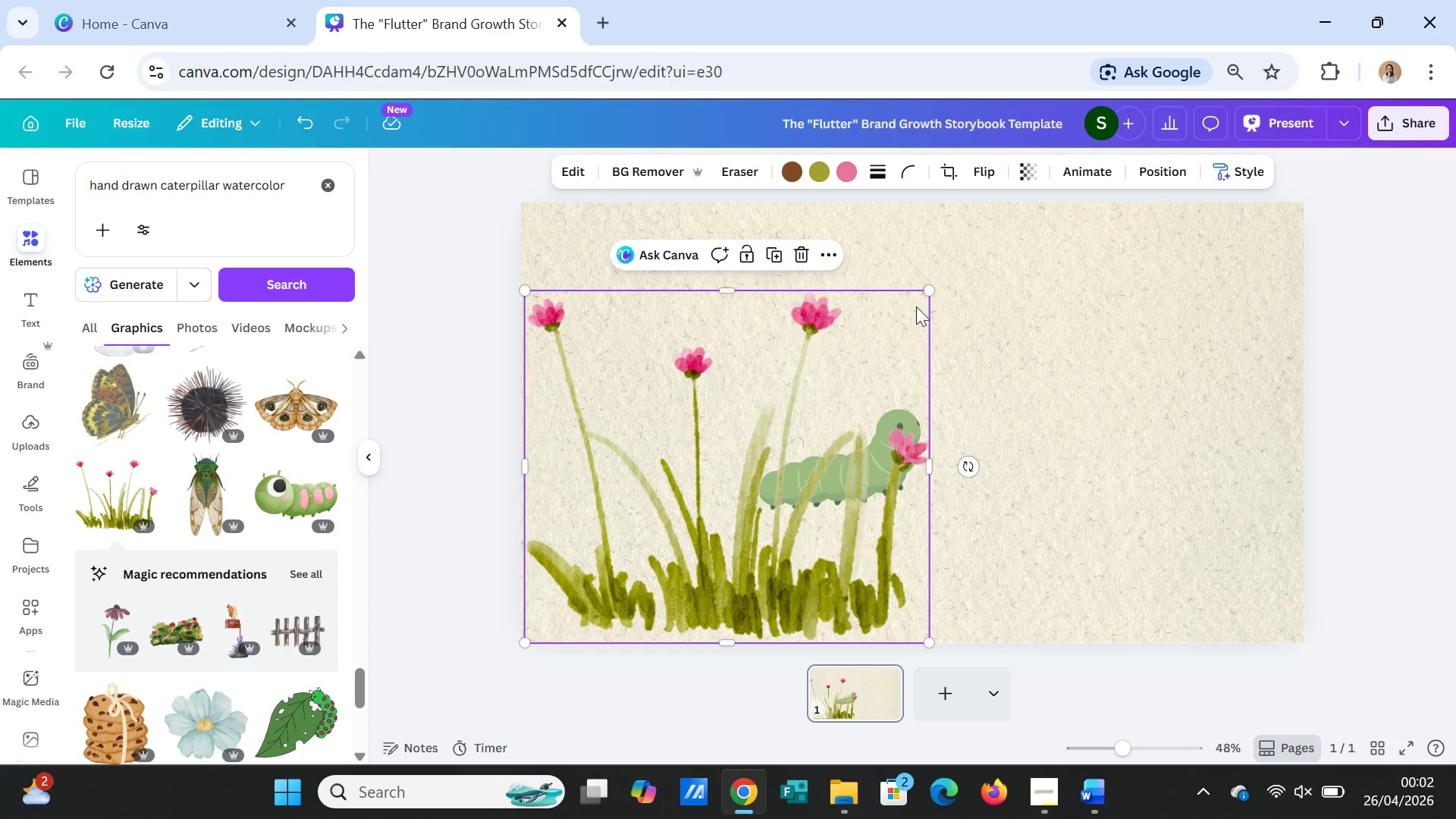 
left_click_drag(start_coordinate=[923, 295], to_coordinate=[820, 396])
 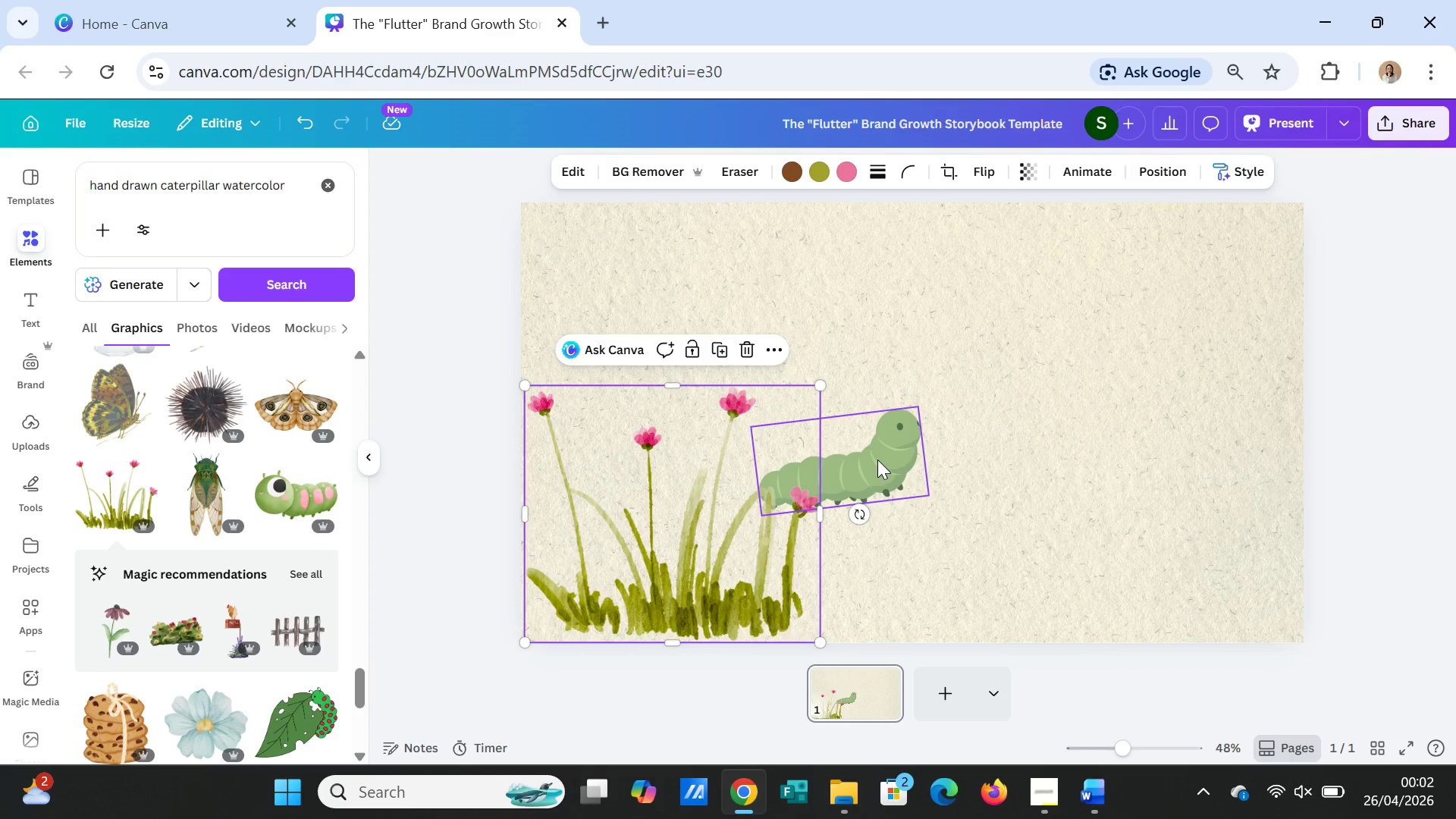 
left_click([877, 460])
 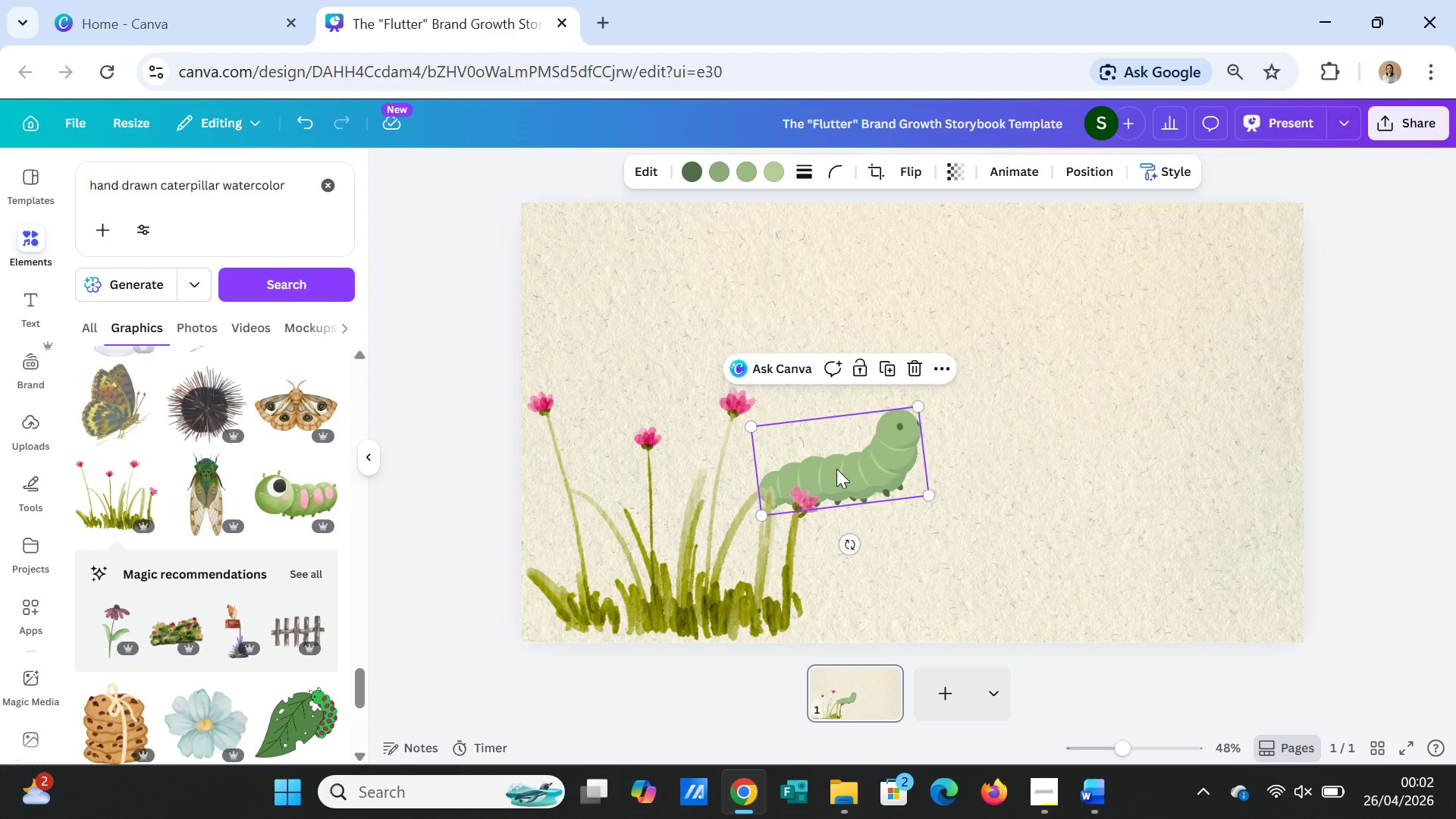 
left_click_drag(start_coordinate=[877, 460], to_coordinate=[704, 507])
 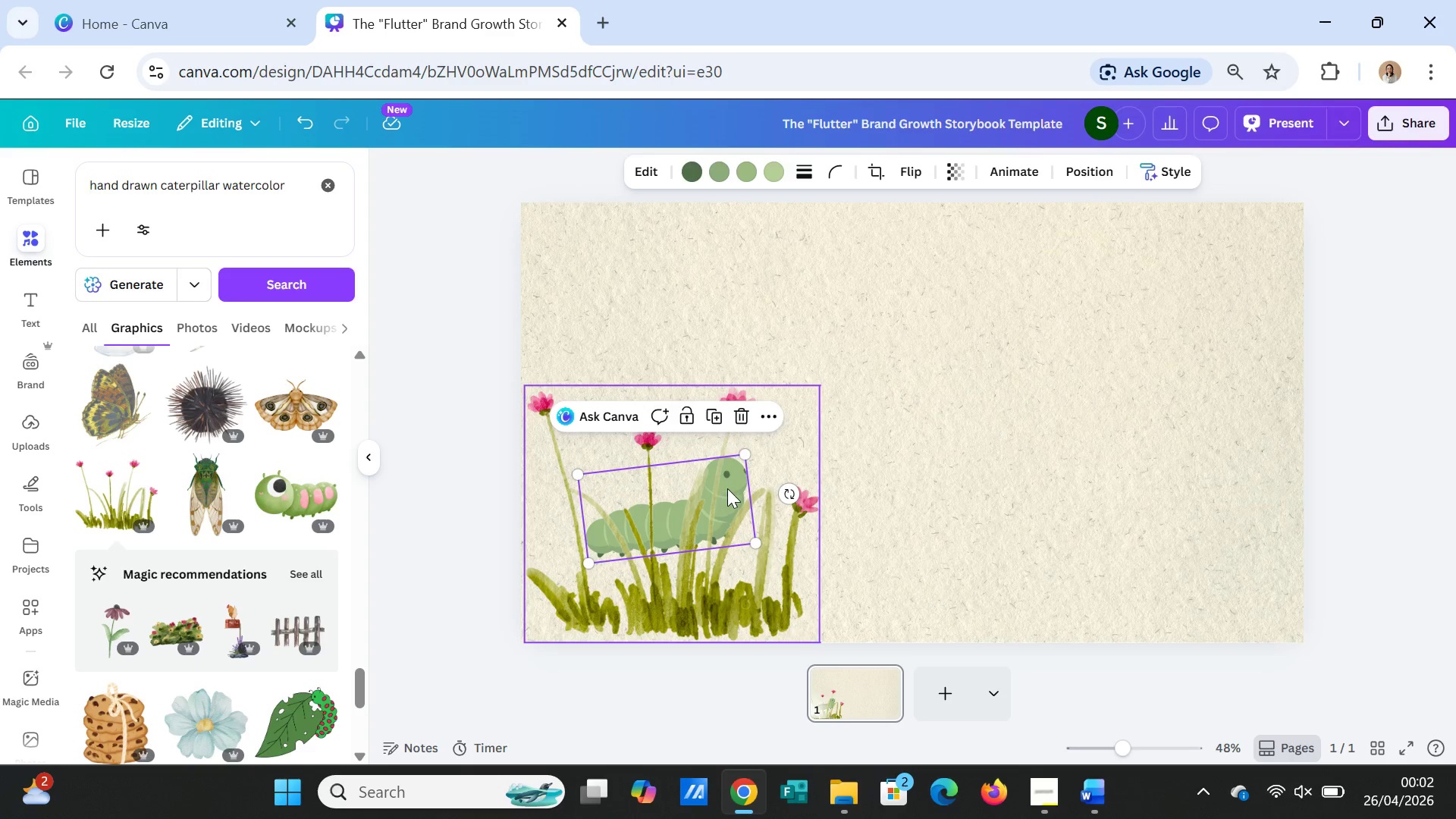 
right_click([718, 490])
 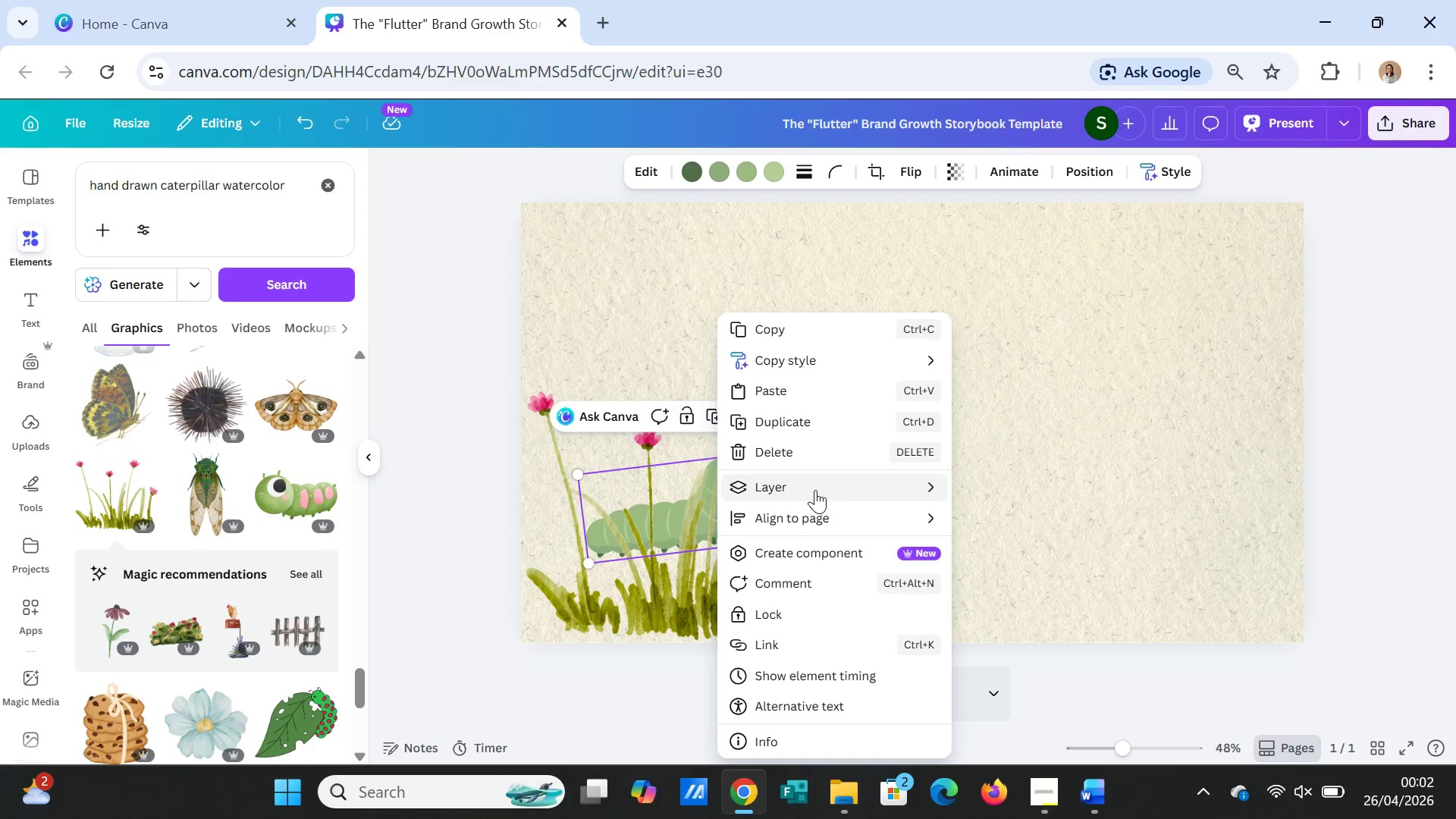 
left_click([815, 490])
 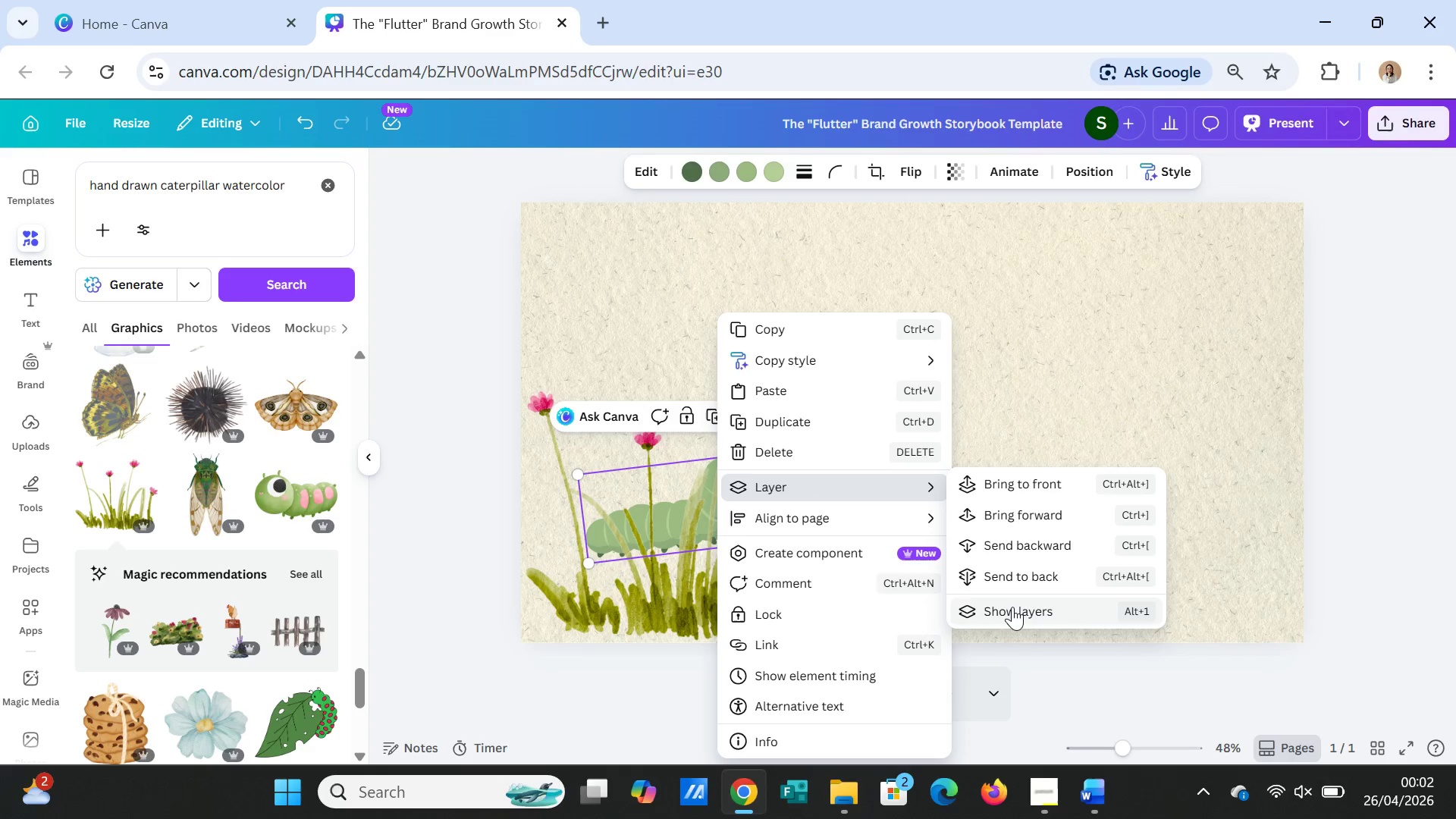 
left_click([1012, 610])
 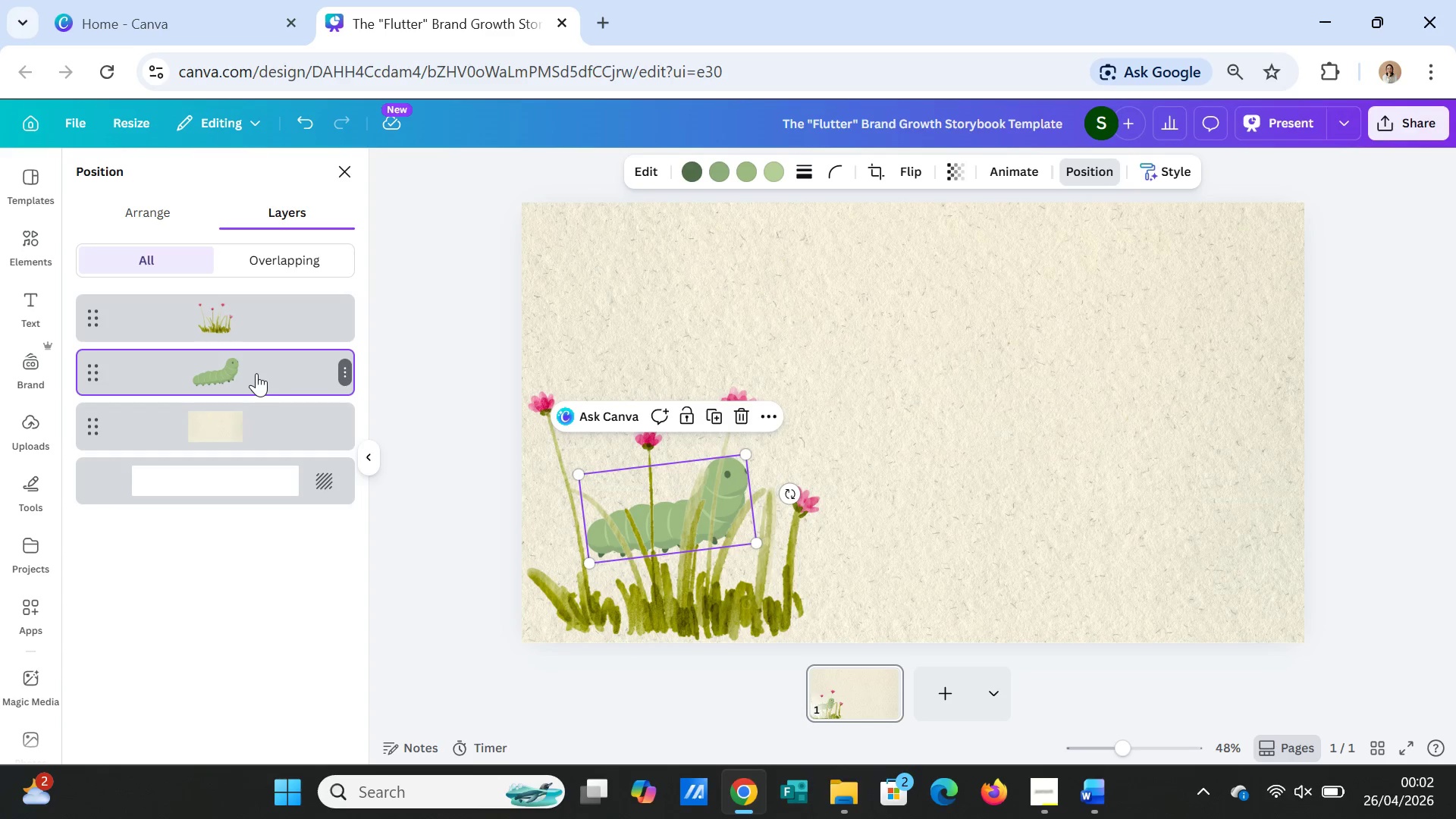 
left_click_drag(start_coordinate=[255, 372], to_coordinate=[255, 321])
 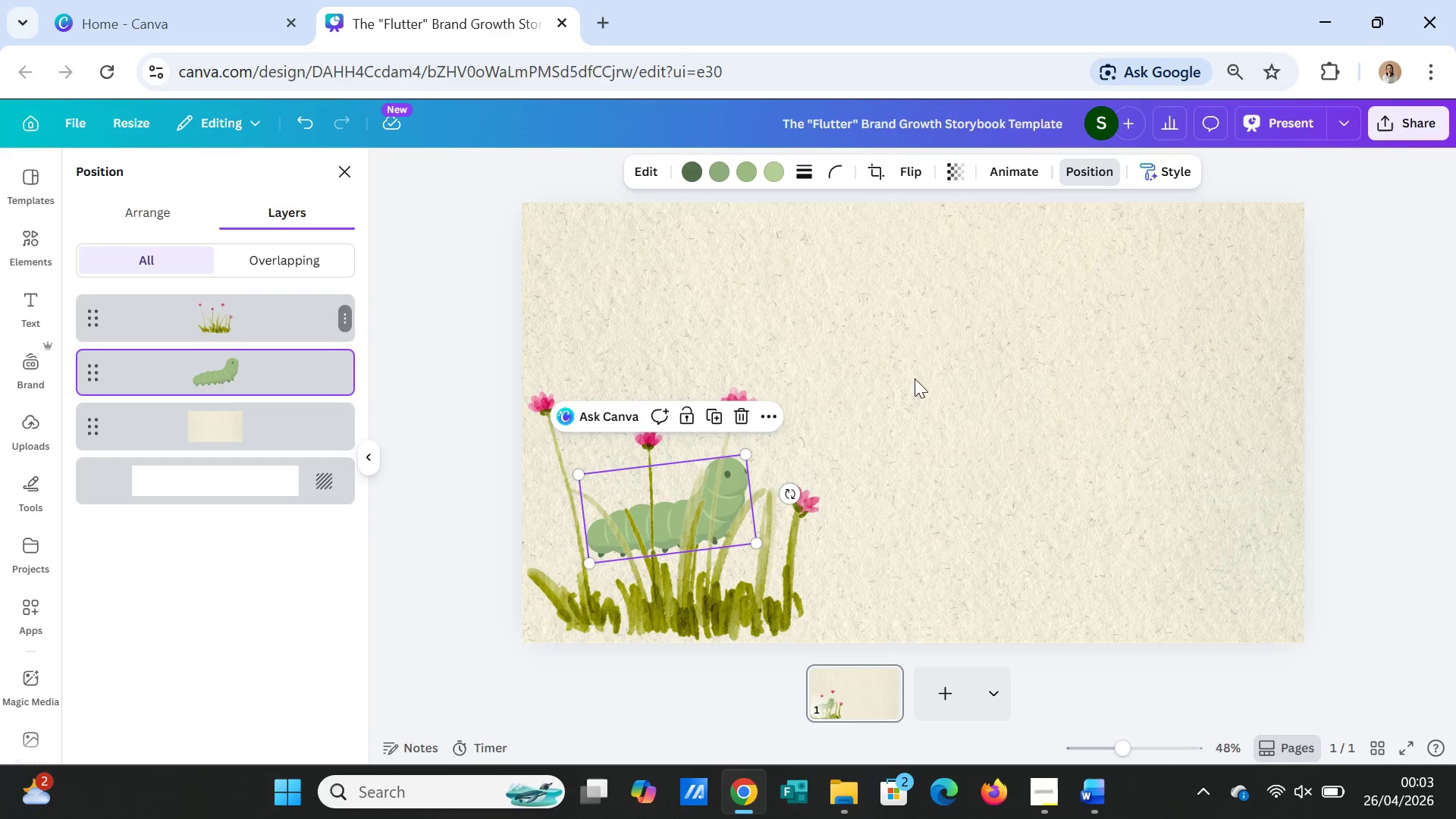 
left_click([1002, 416])
 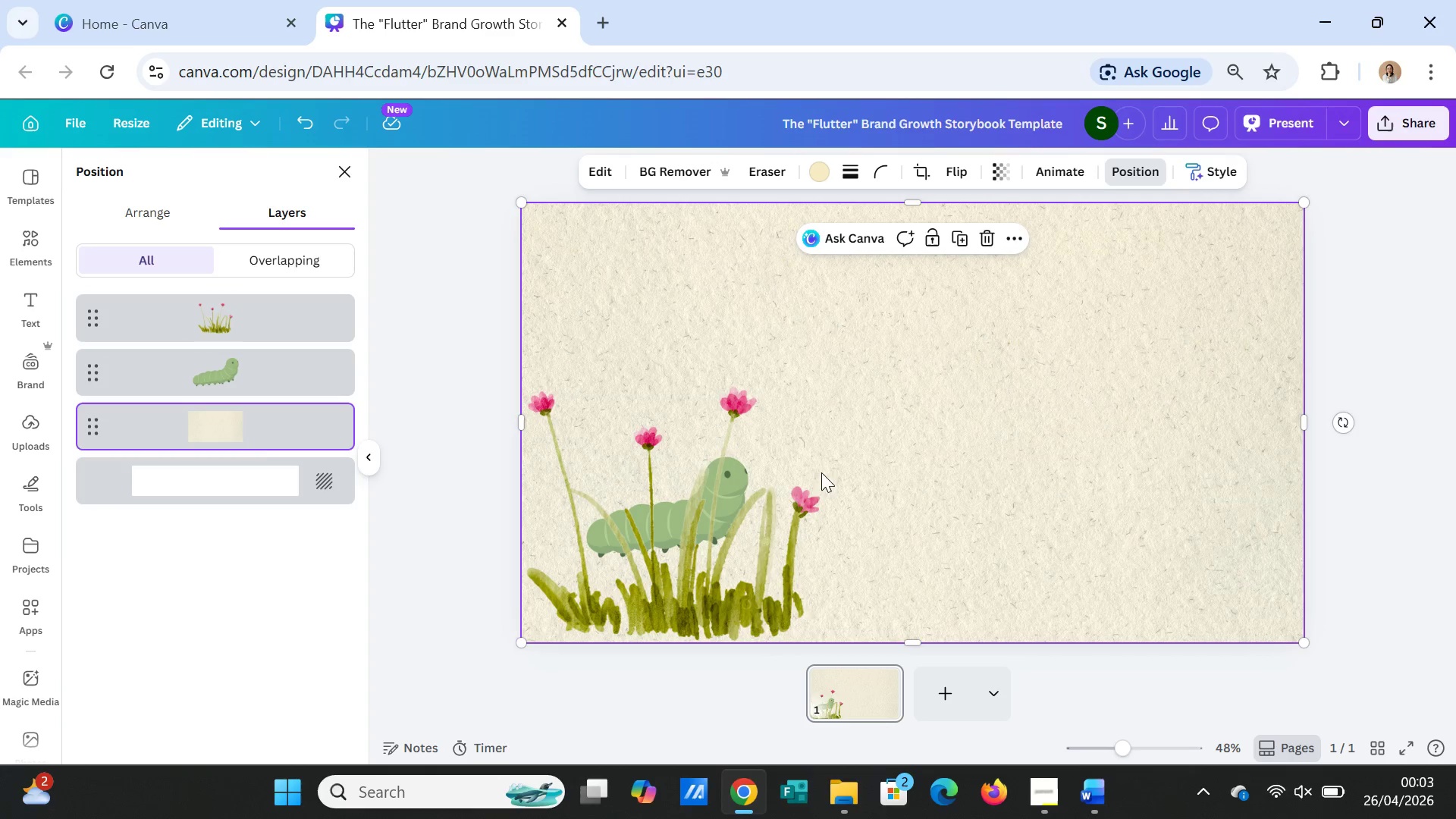 
left_click_drag(start_coordinate=[229, 374], to_coordinate=[229, 304])
 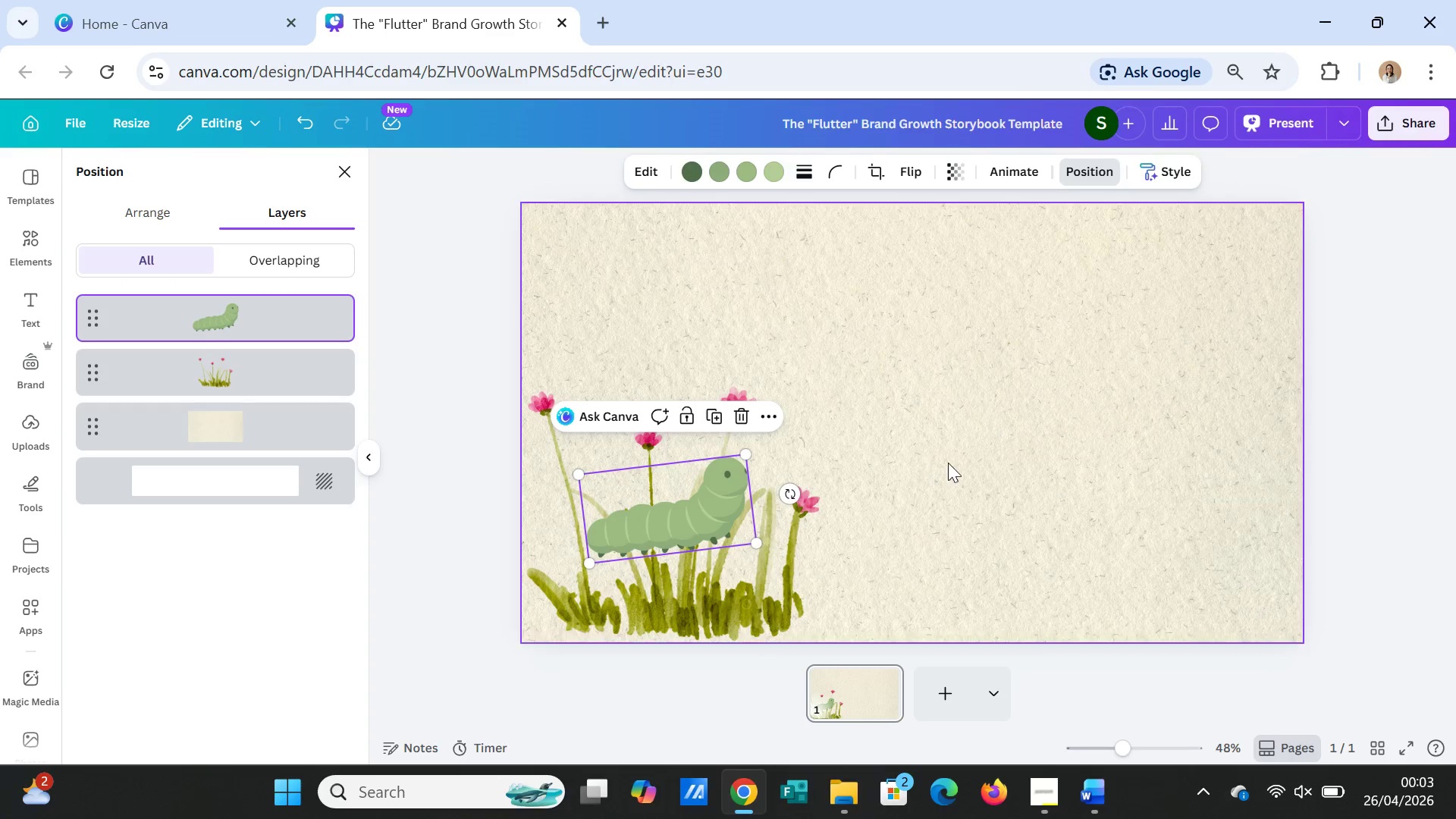 
left_click([1000, 467])
 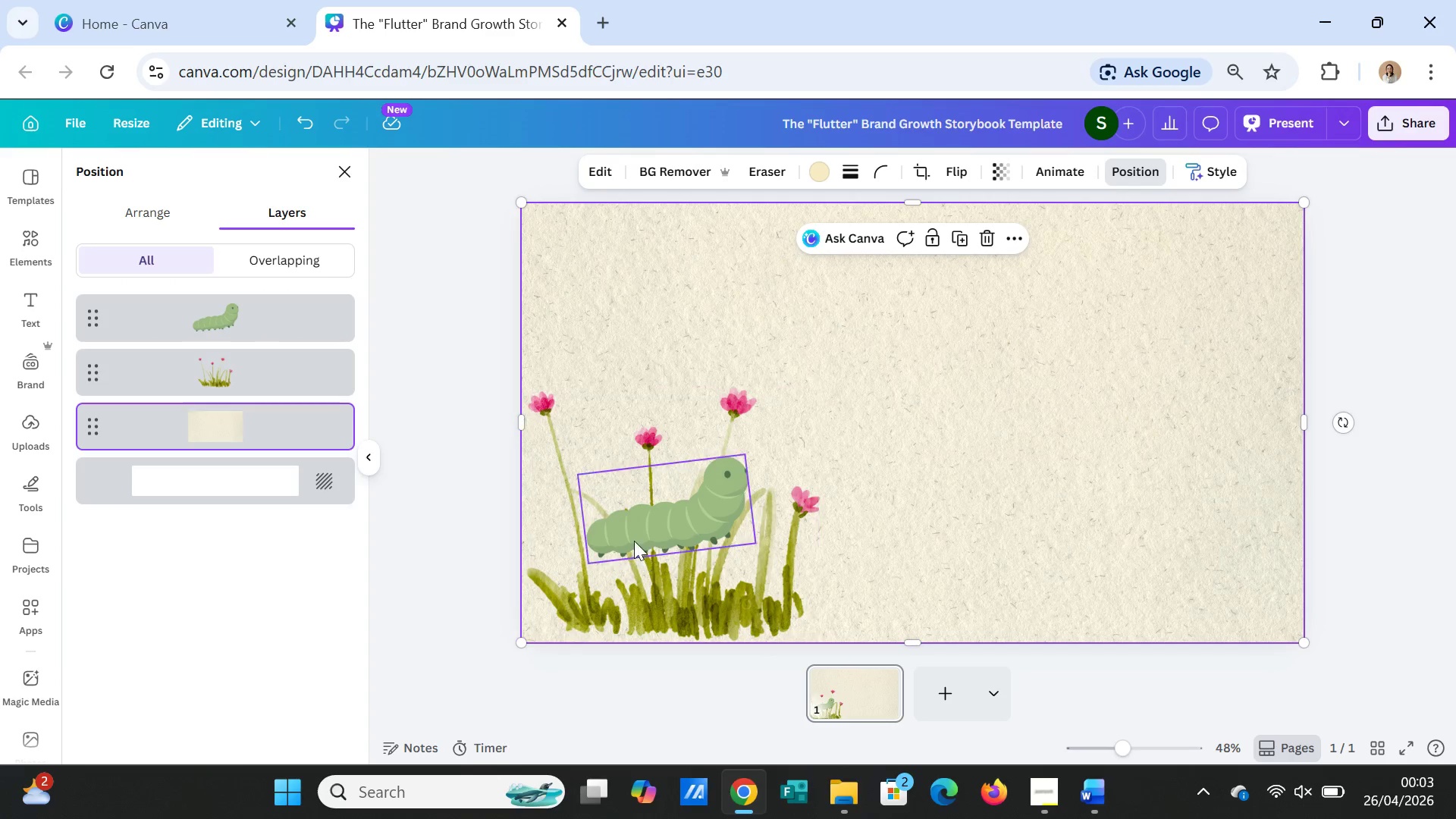 
left_click_drag(start_coordinate=[634, 537], to_coordinate=[616, 573])
 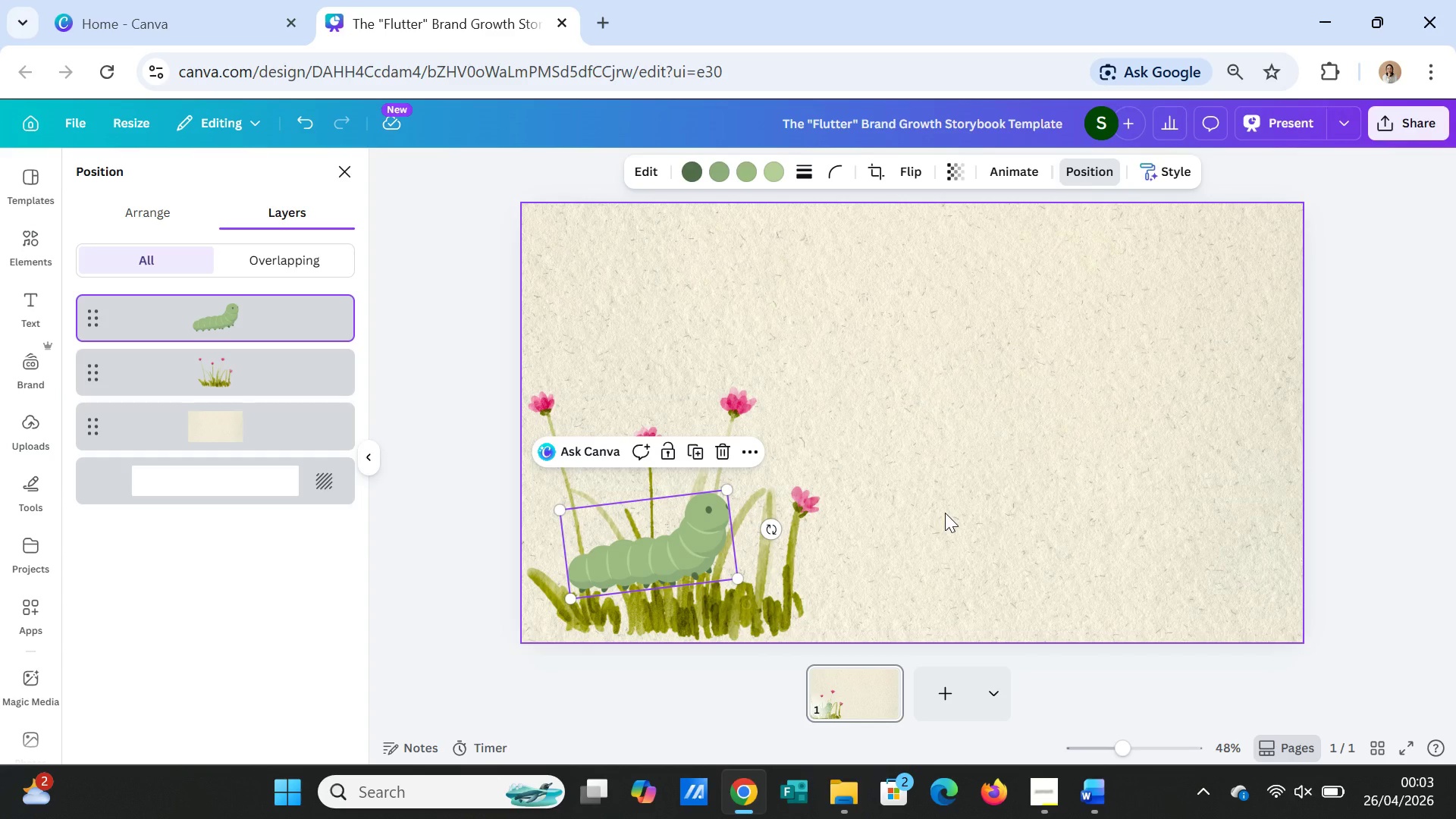 
left_click([945, 513])
 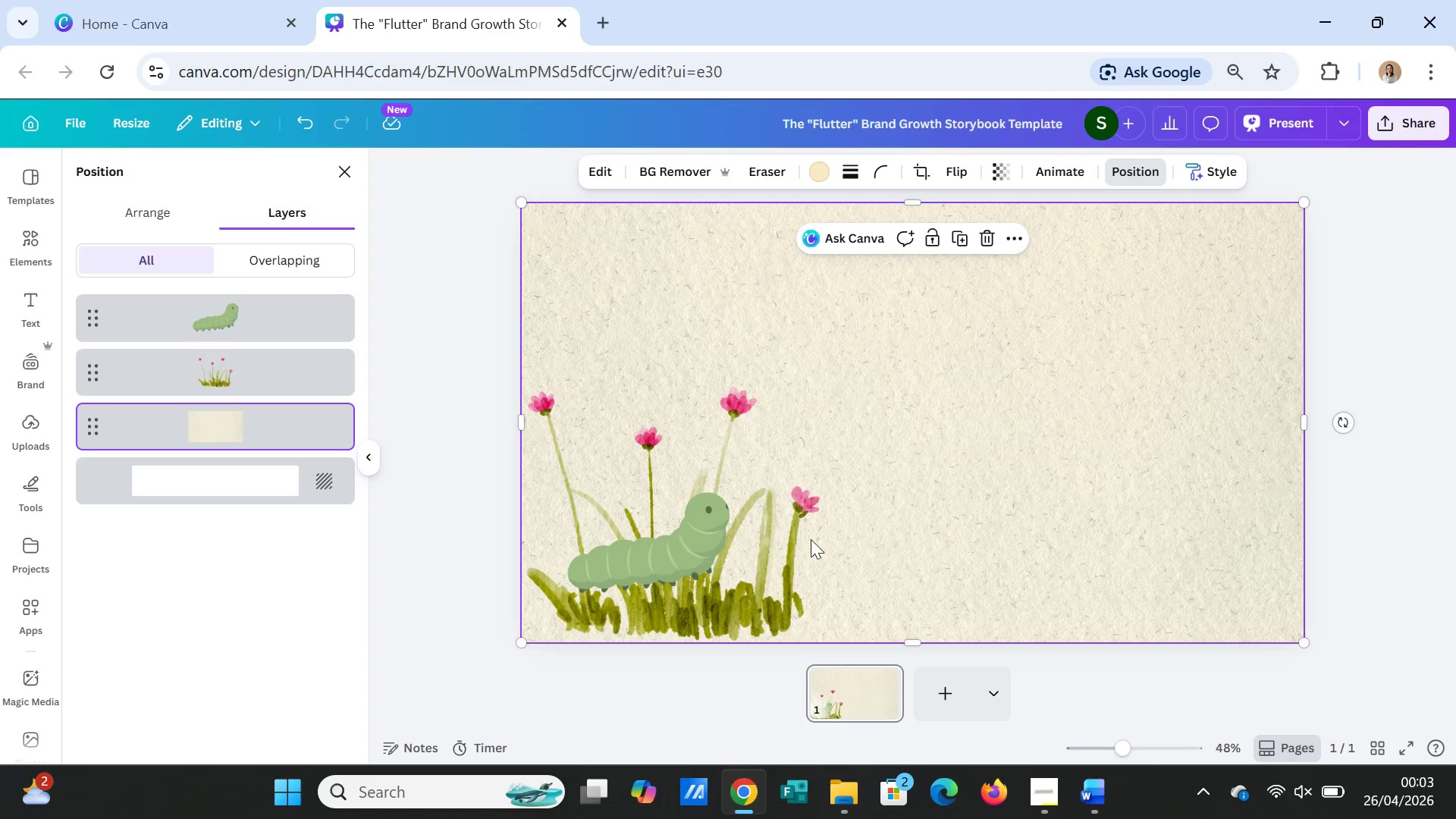 
left_click([699, 551])
 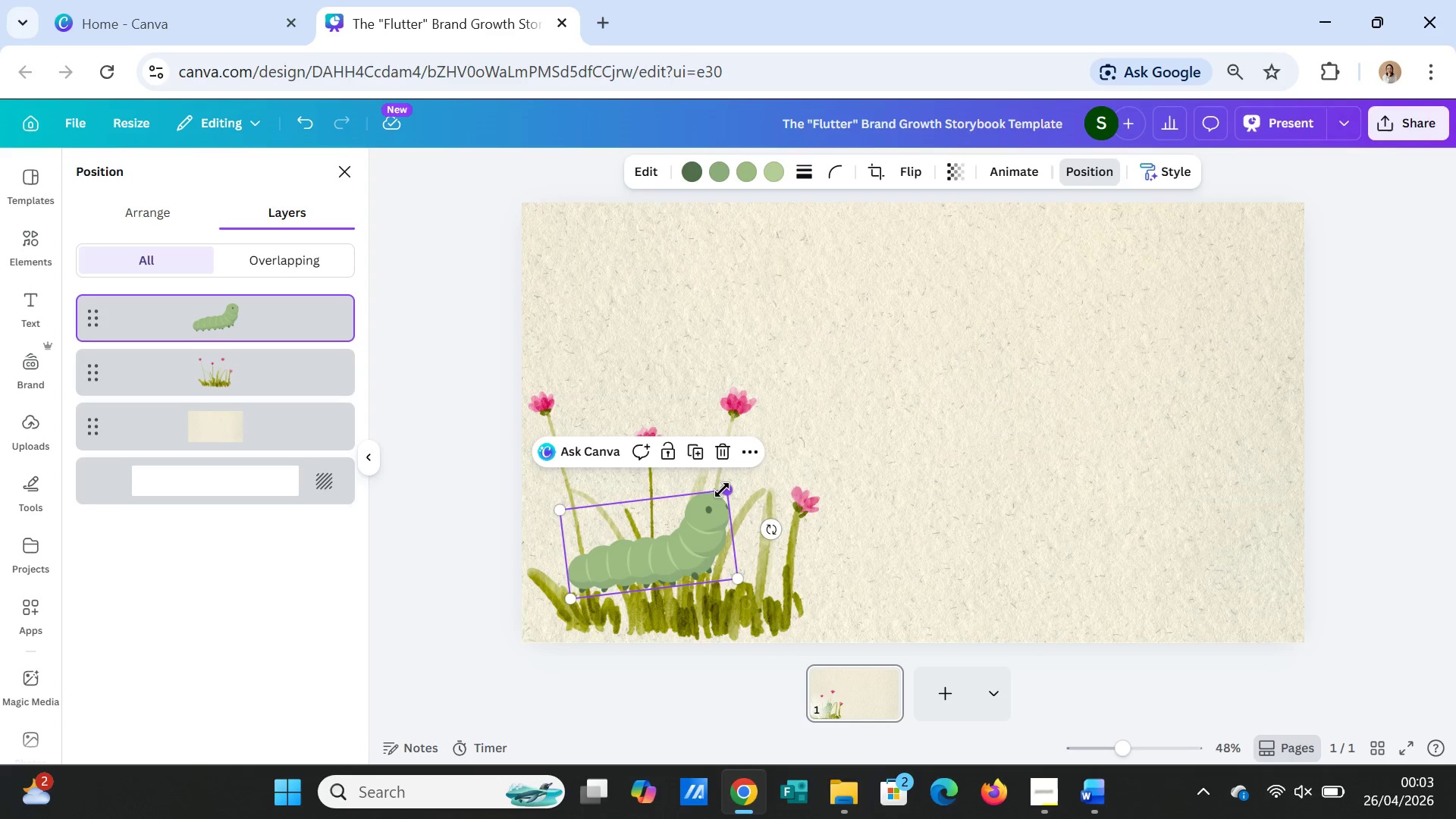 
left_click_drag(start_coordinate=[722, 490], to_coordinate=[680, 515])
 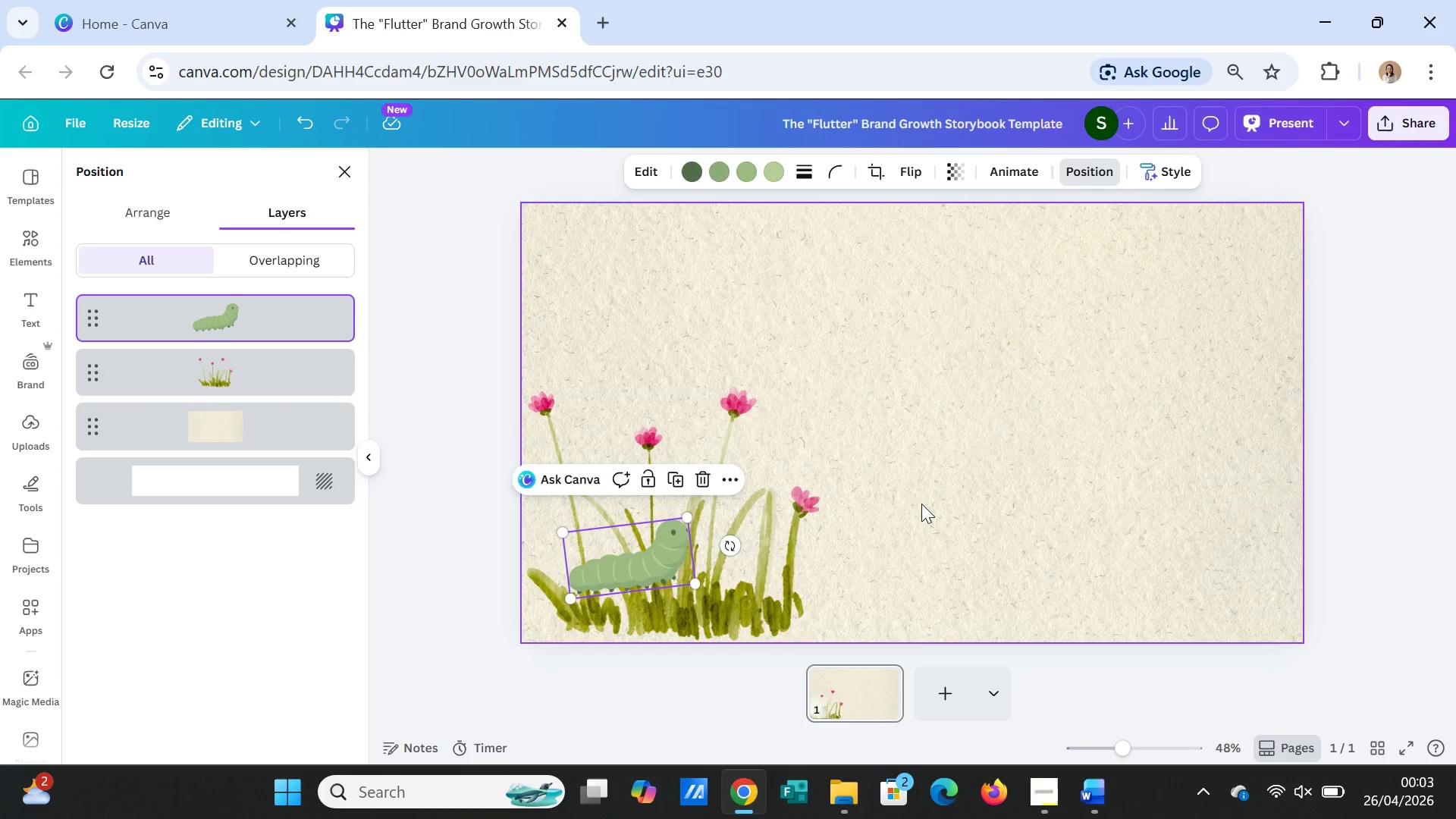 
left_click([921, 504])
 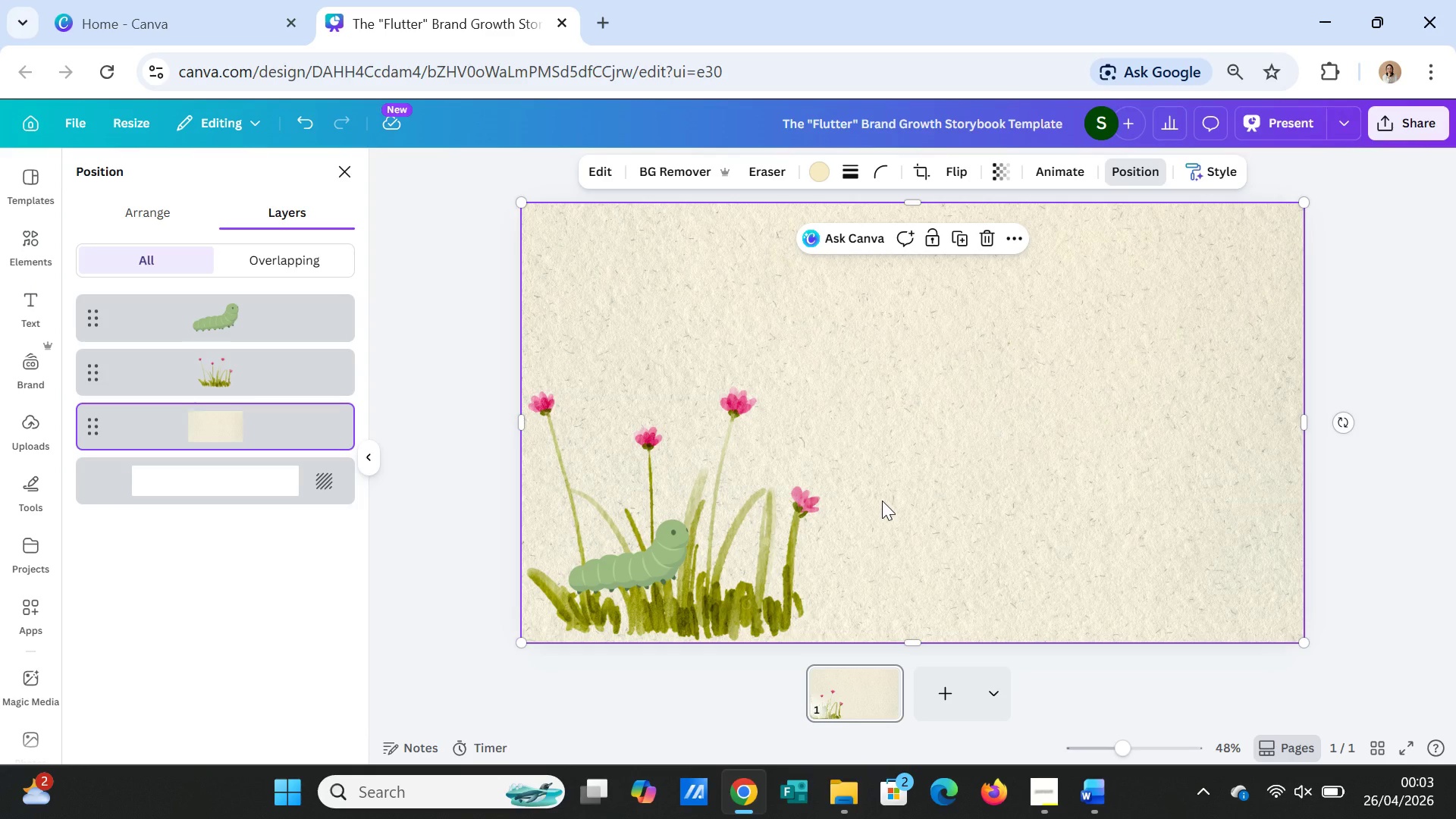 
wait(10.36)
 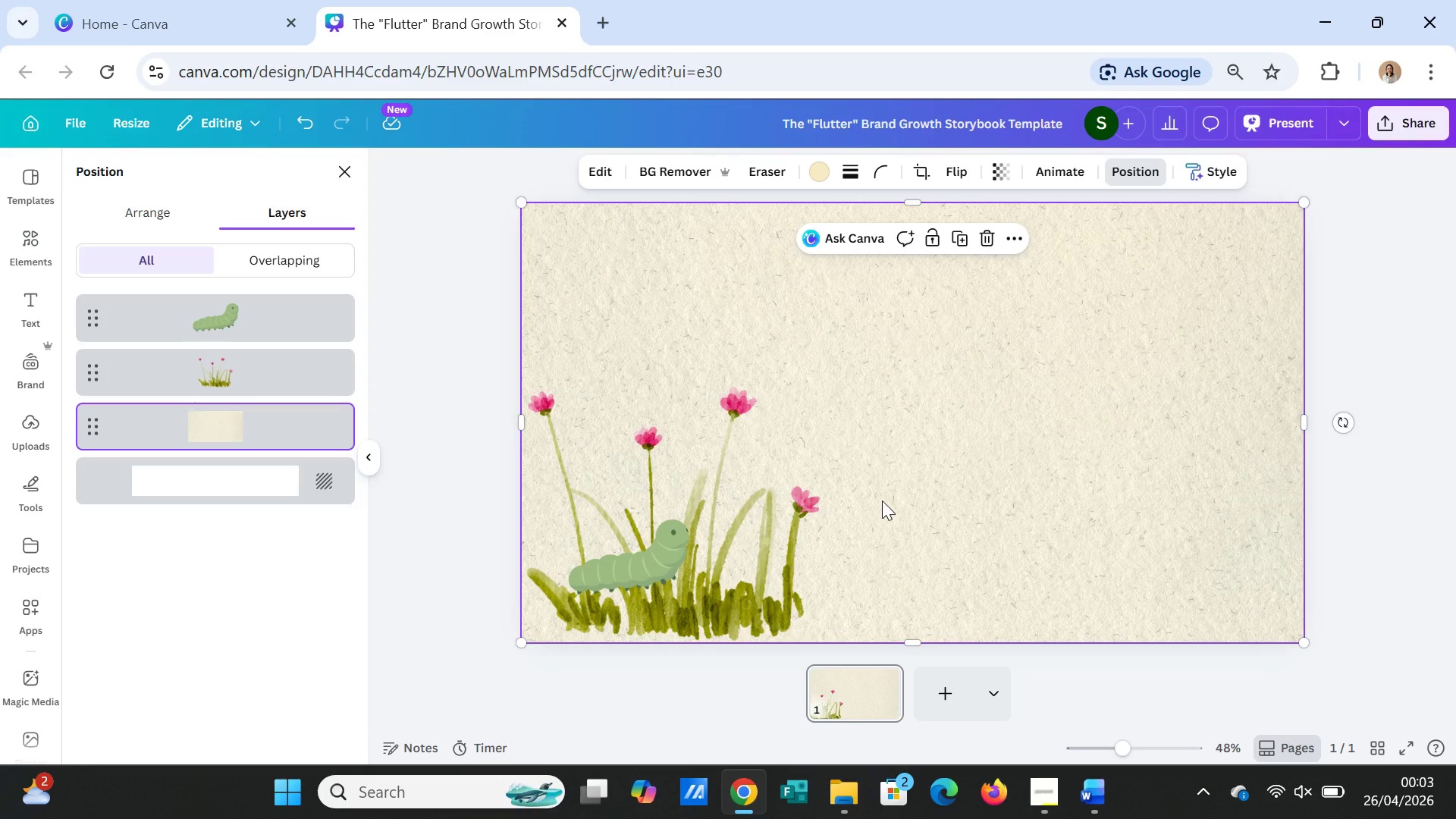 
left_click([337, 171])
 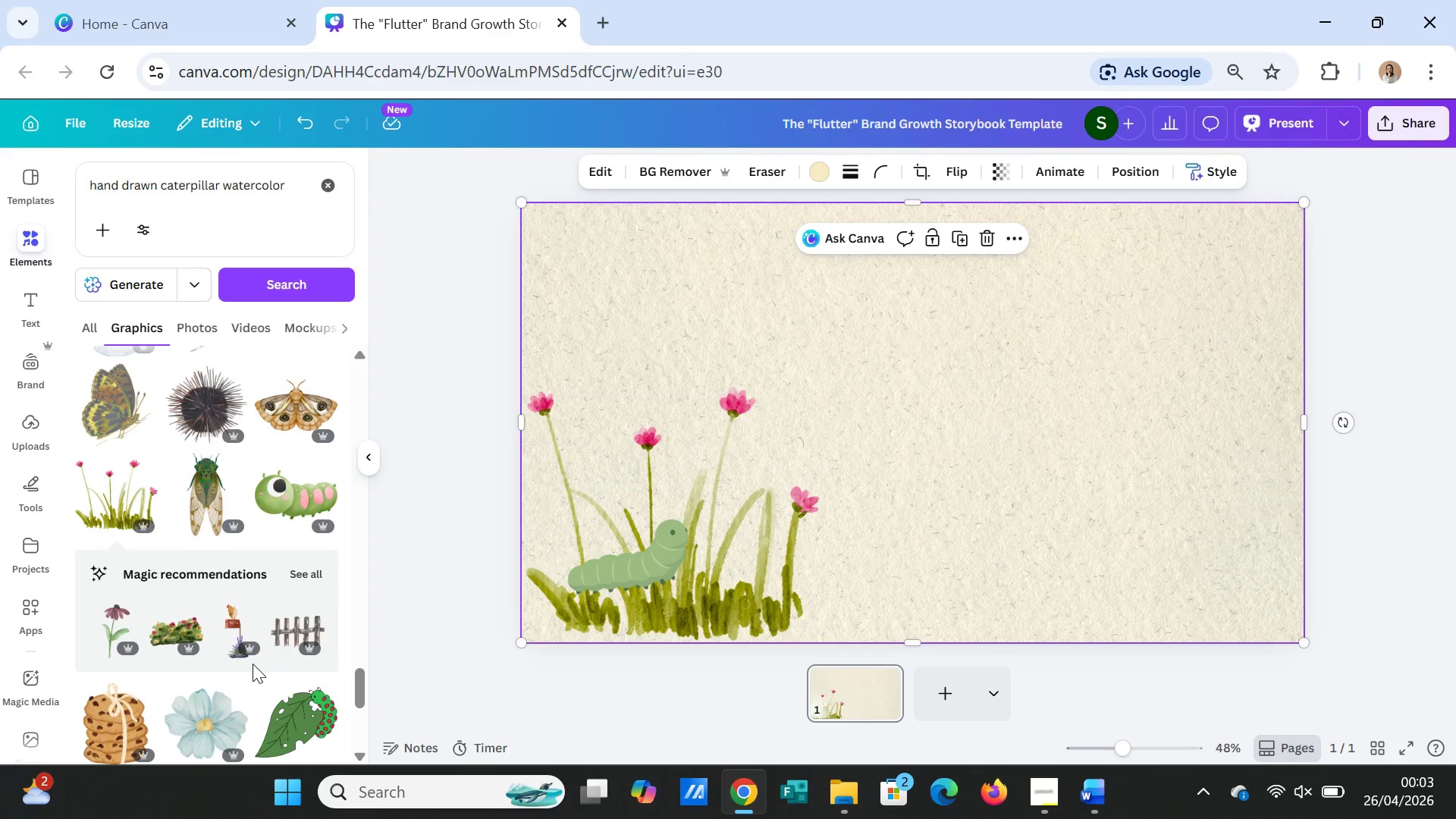 
scroll: coordinate [253, 664], scroll_direction: down, amount: 1.0
 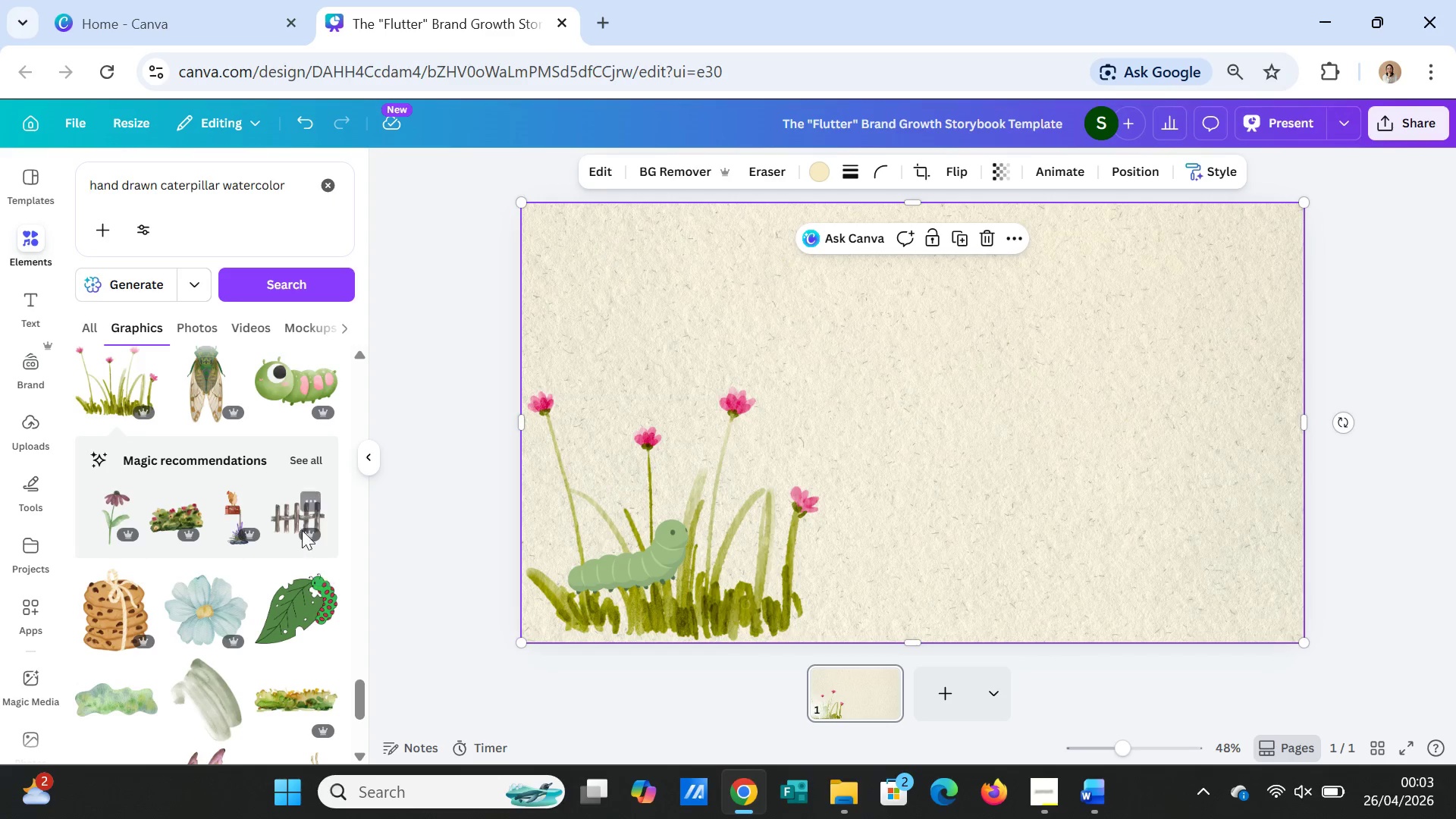 
left_click([298, 515])
 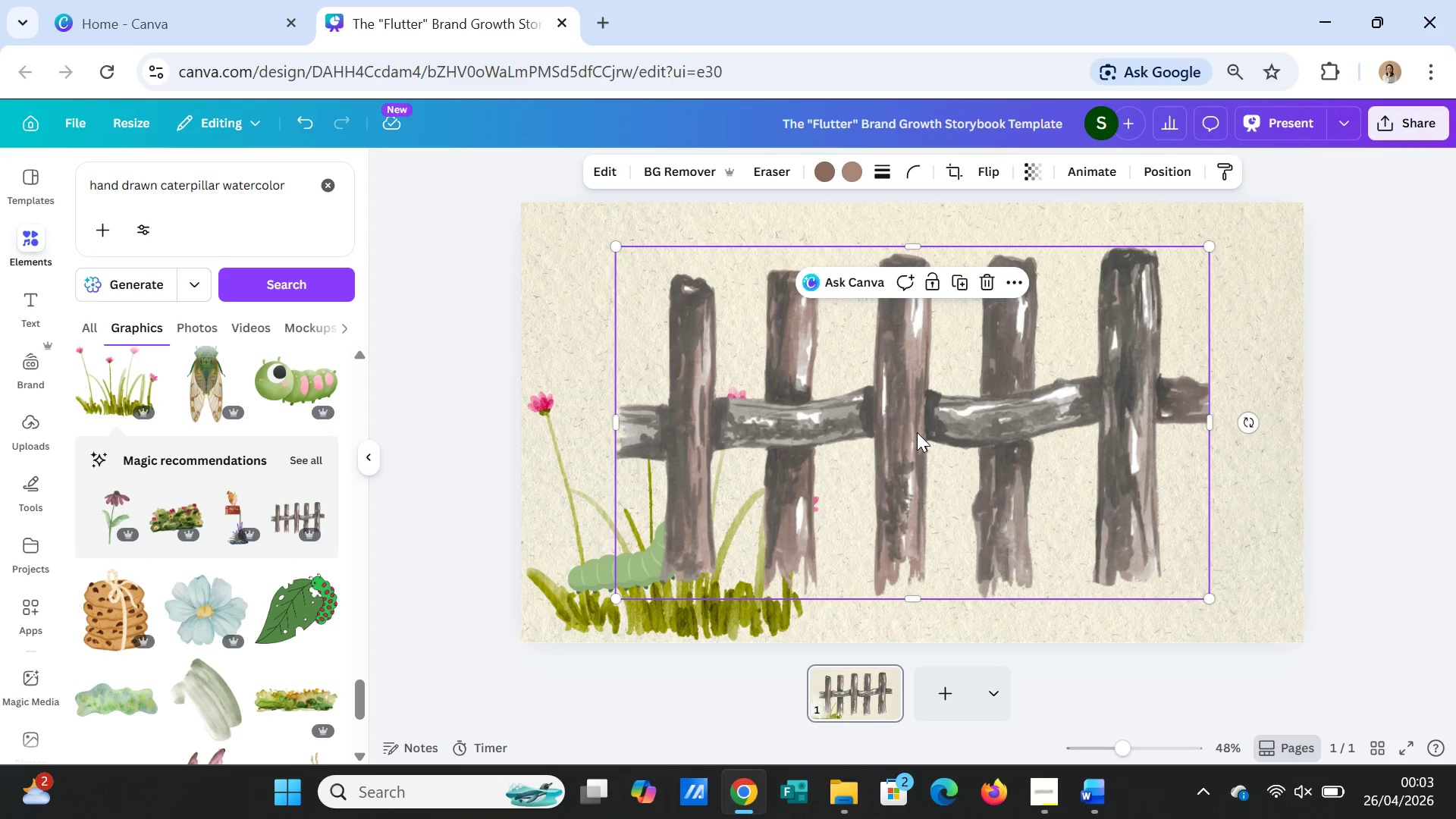 
left_click_drag(start_coordinate=[917, 432], to_coordinate=[1040, 491])
 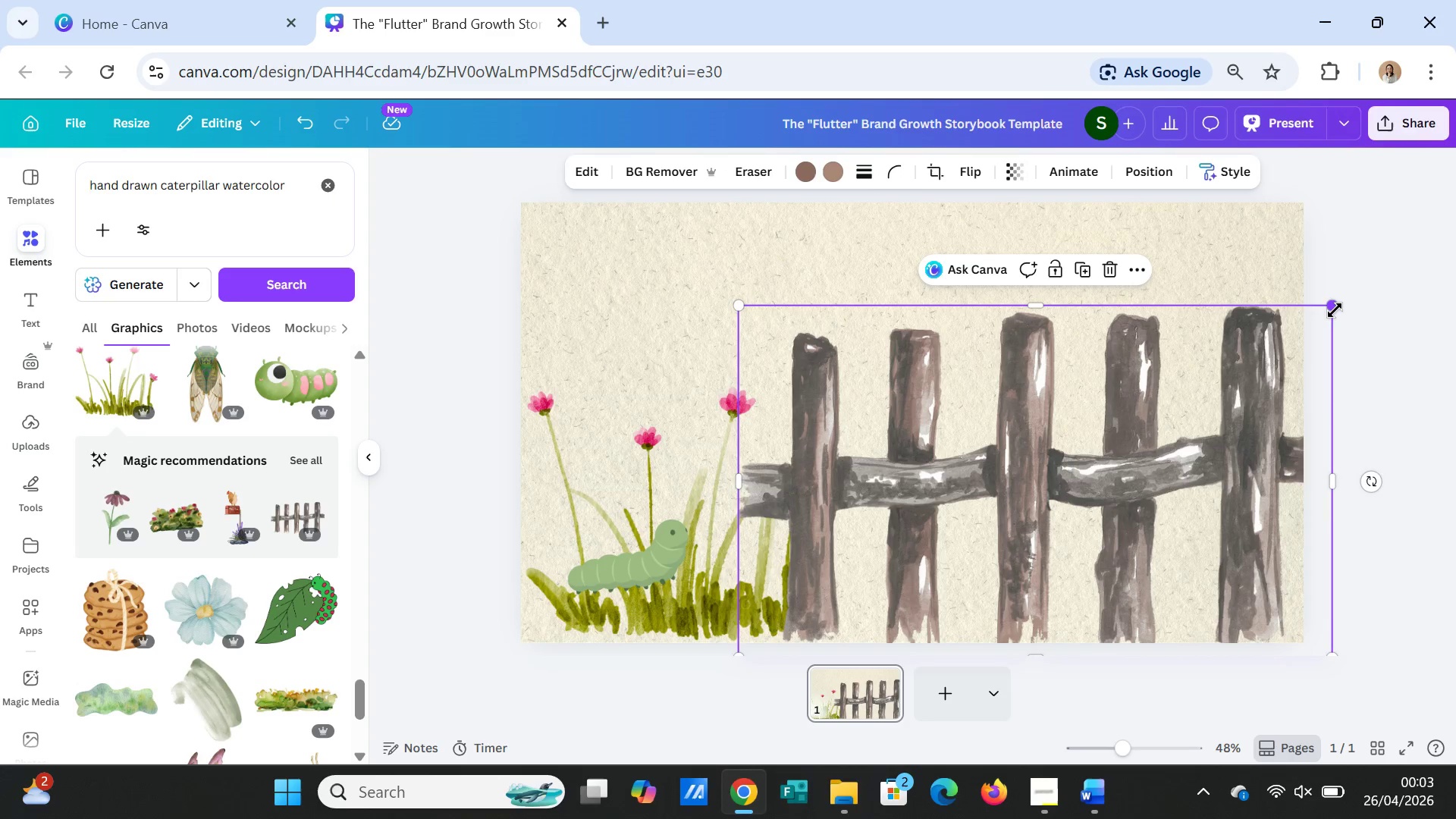 
left_click_drag(start_coordinate=[1335, 310], to_coordinate=[1010, 515])
 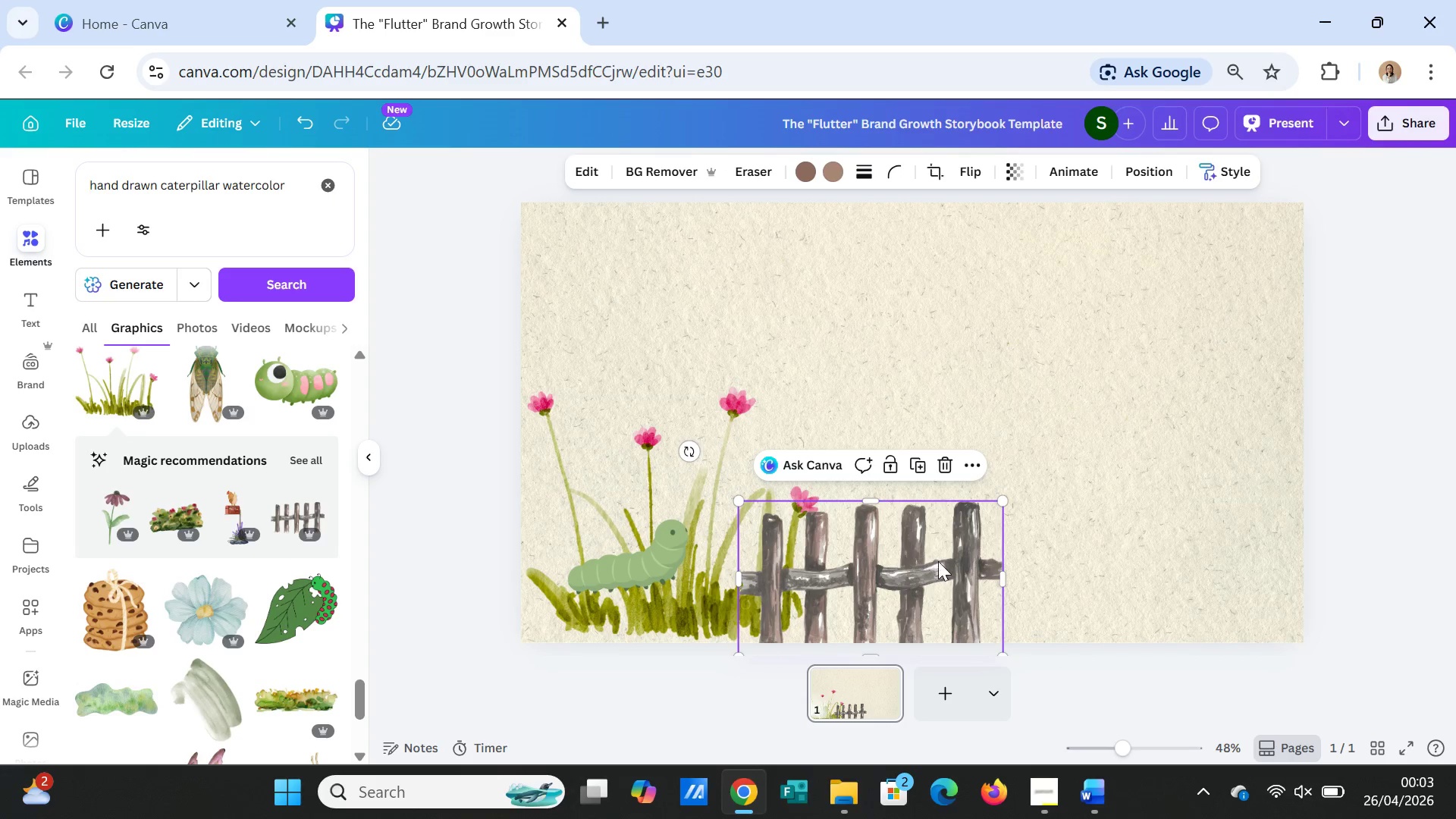 
left_click_drag(start_coordinate=[924, 567], to_coordinate=[1228, 554])
 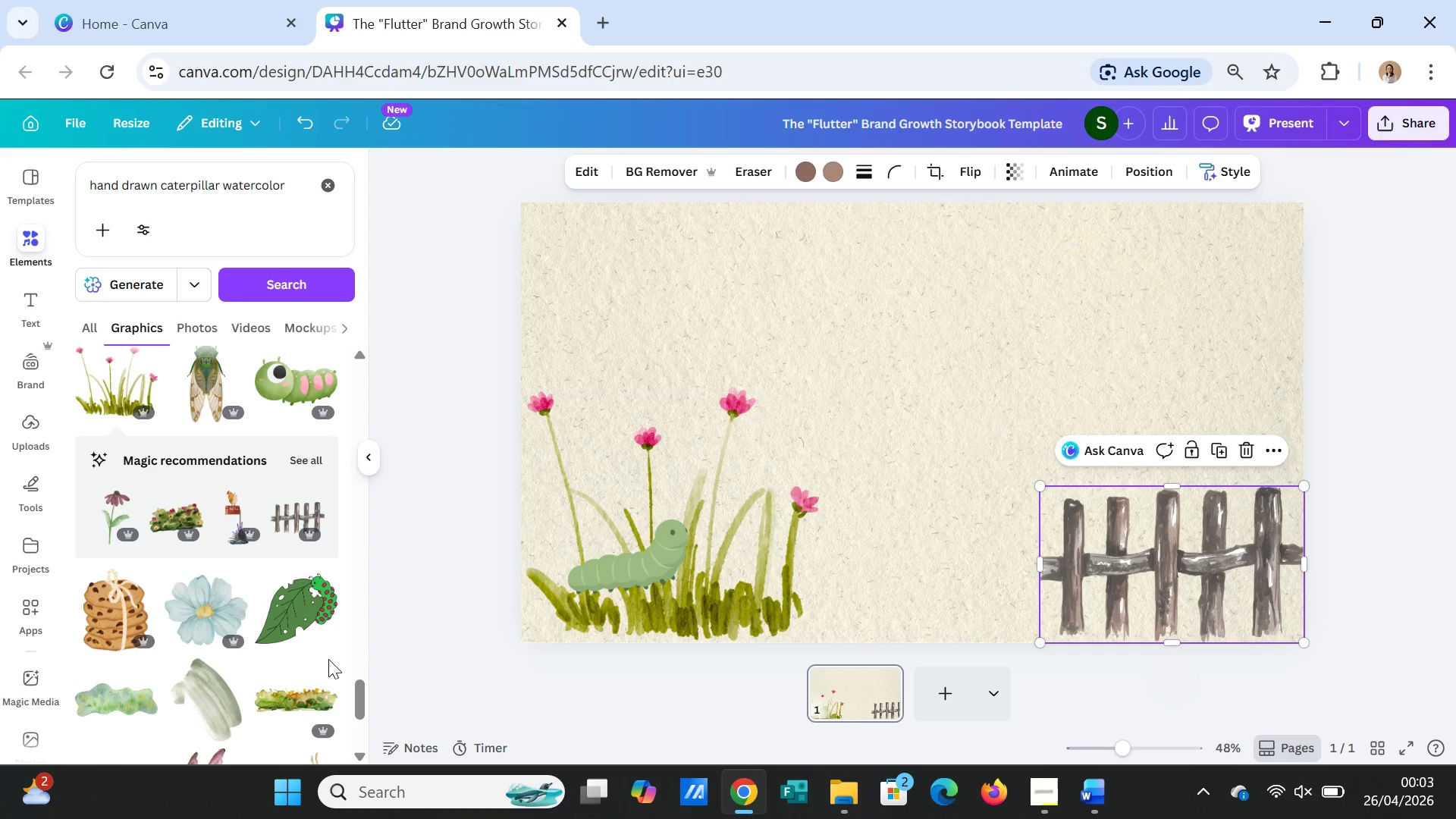 
scroll: coordinate [141, 657], scroll_direction: down, amount: 2.0
 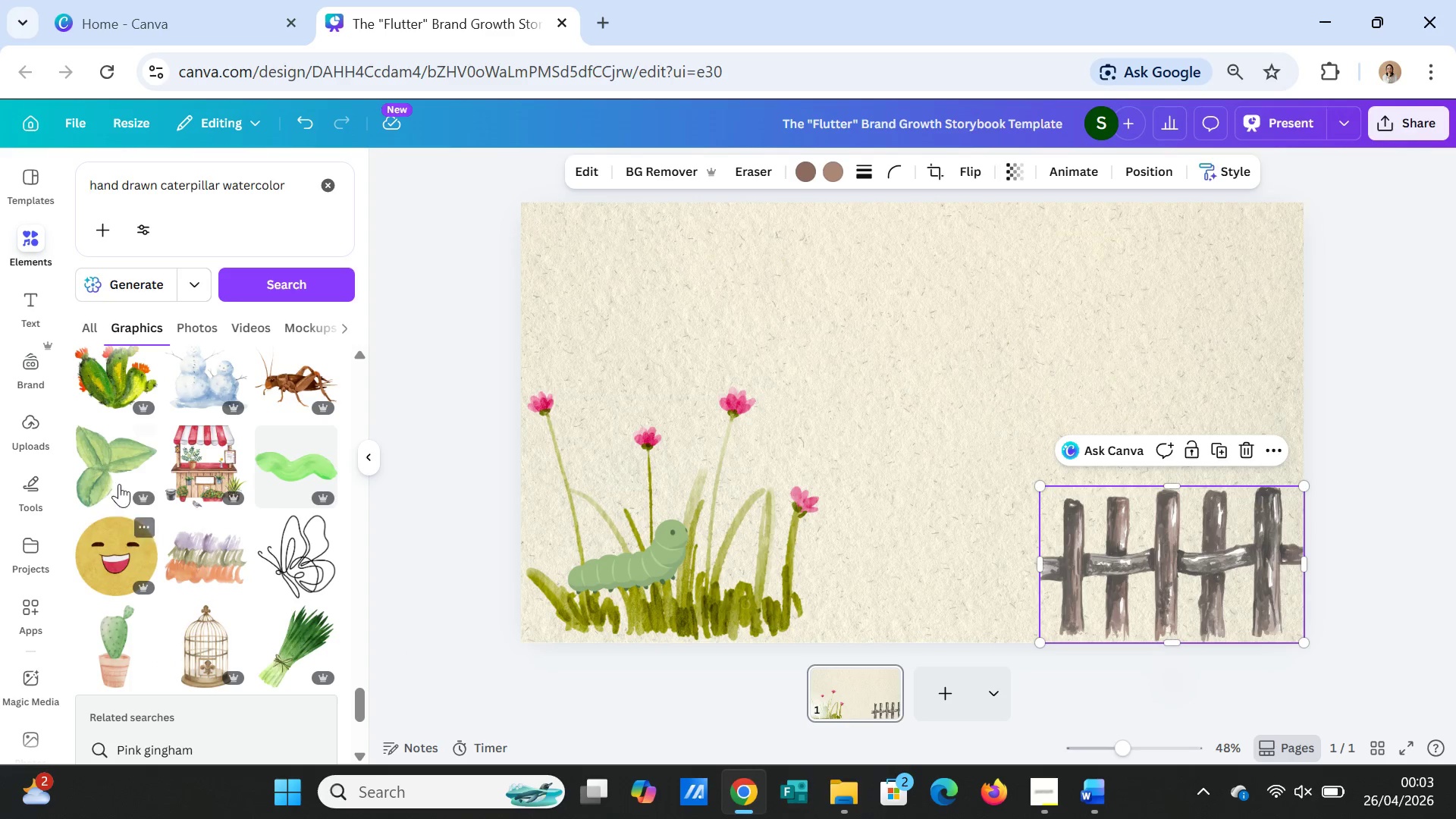 
left_click([103, 450])
 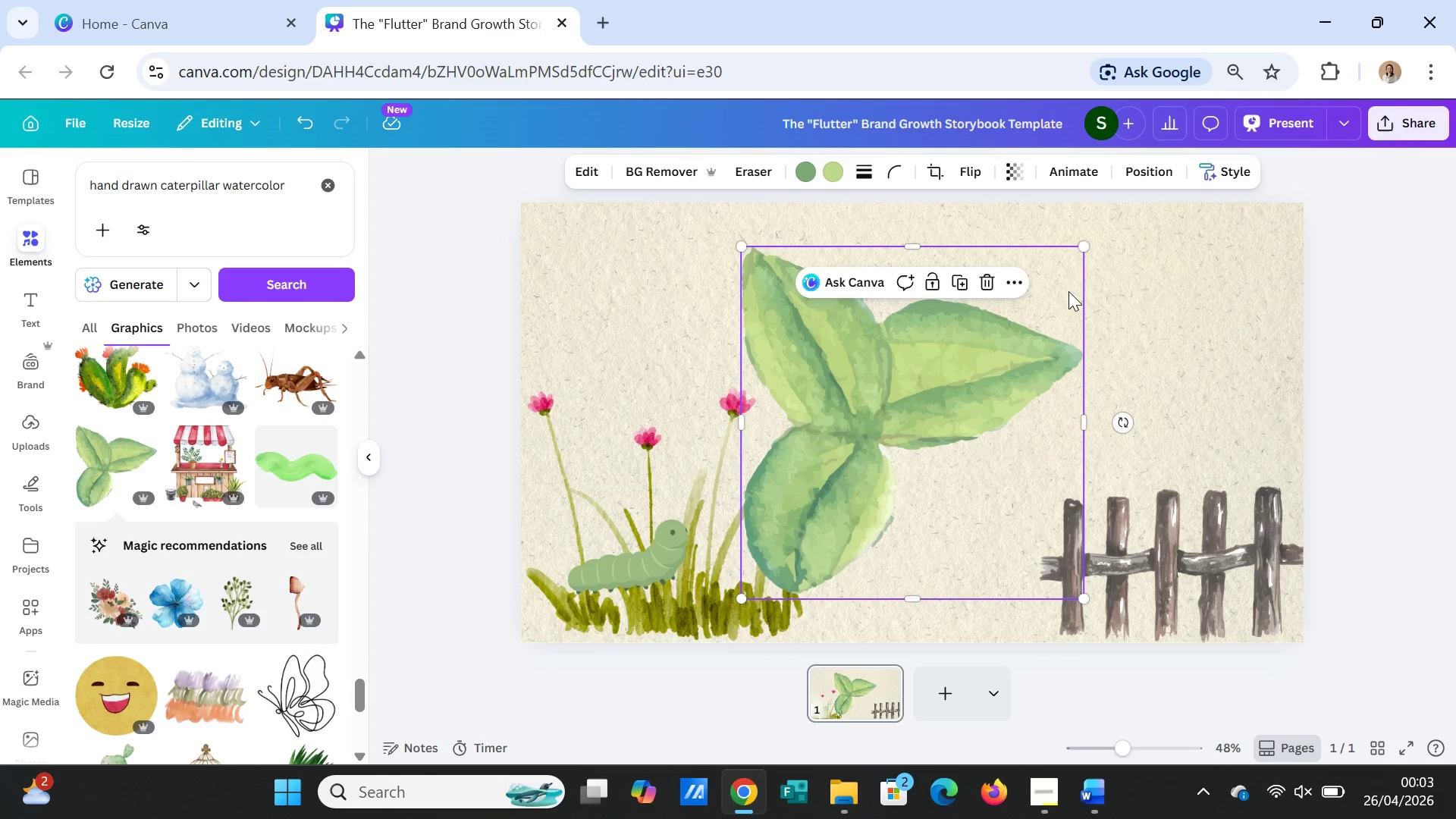 
left_click_drag(start_coordinate=[1081, 247], to_coordinate=[903, 440])
 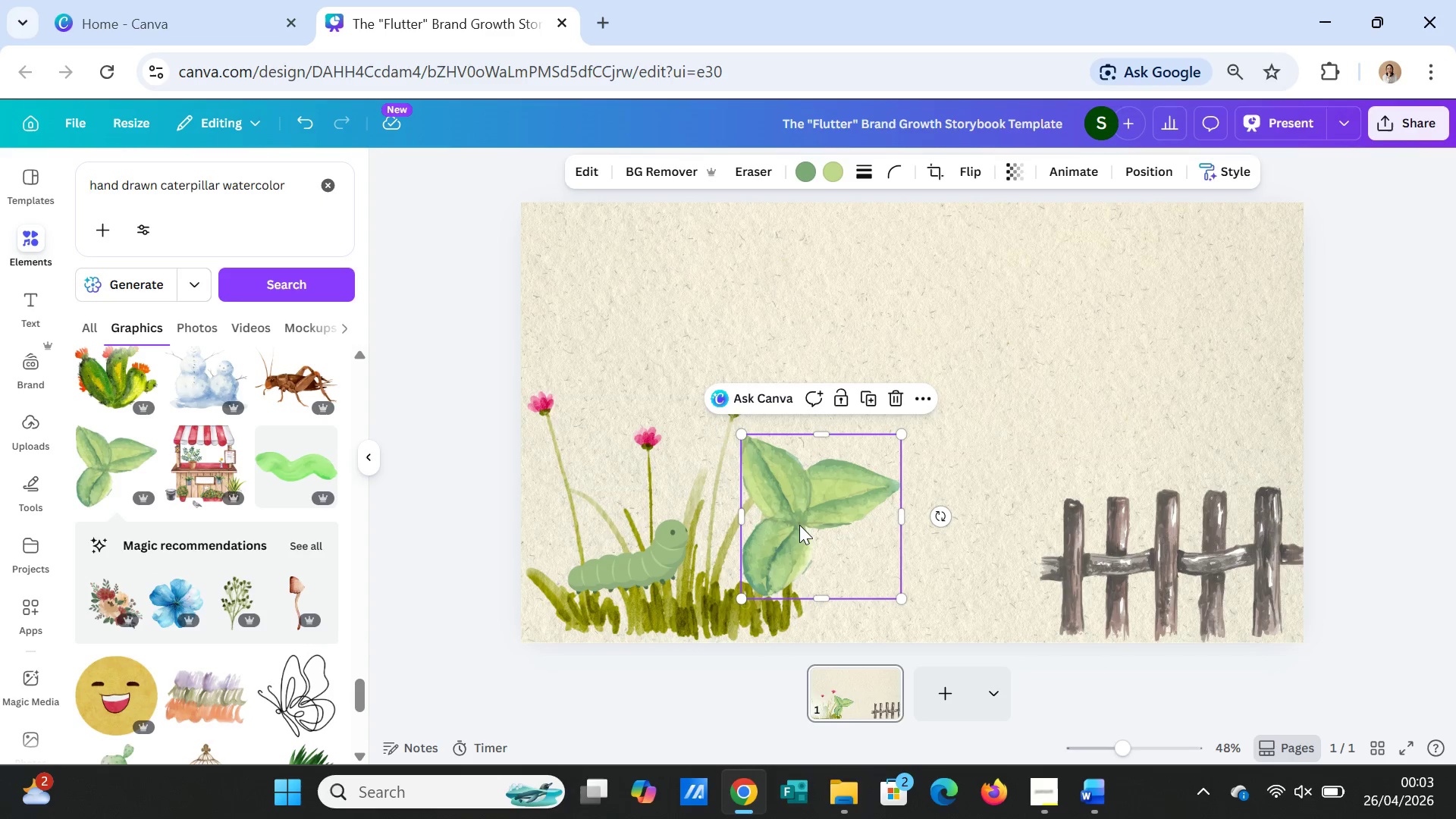 
left_click_drag(start_coordinate=[799, 525], to_coordinate=[613, 497])
 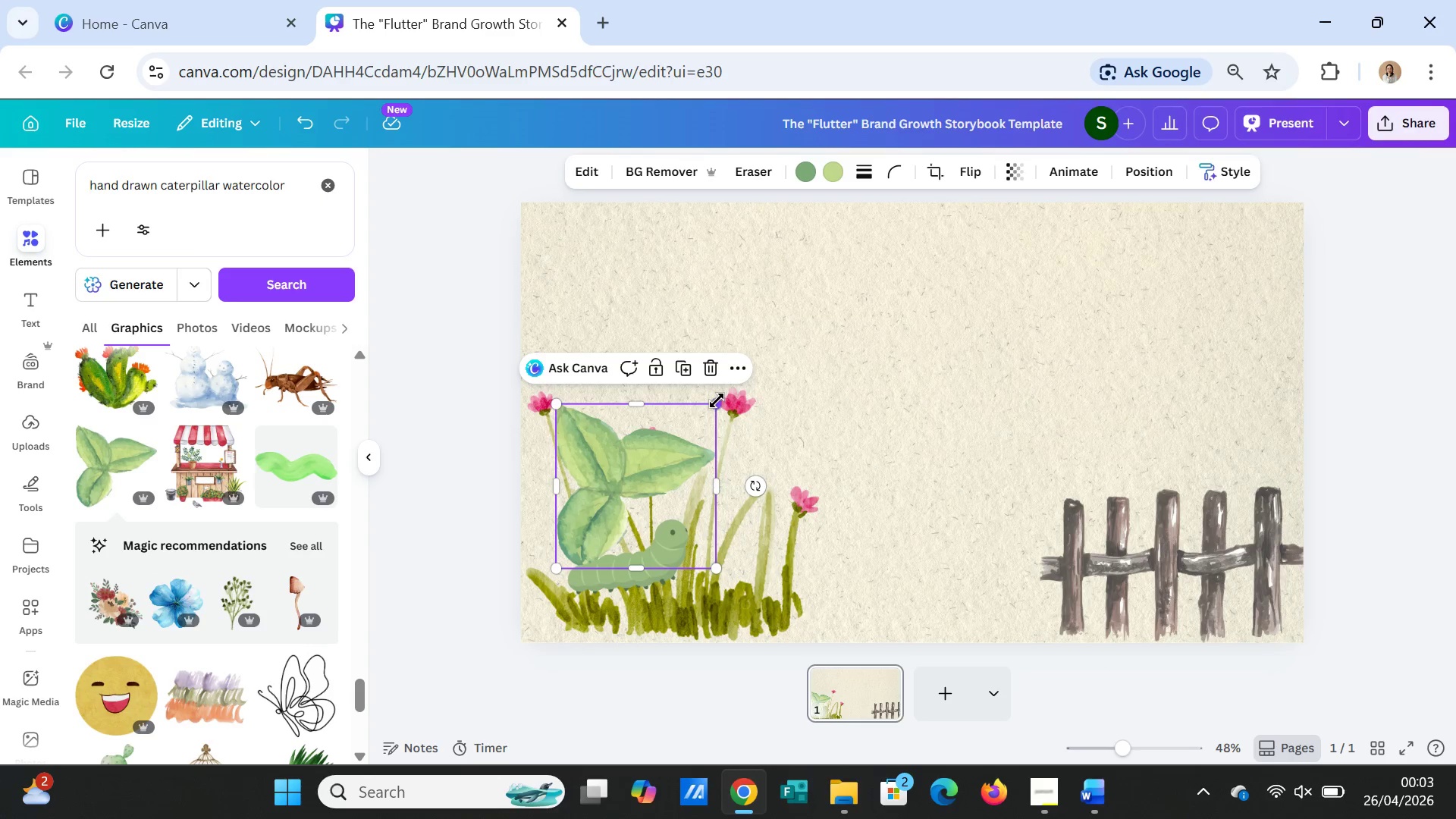 
left_click_drag(start_coordinate=[717, 400], to_coordinate=[688, 448])
 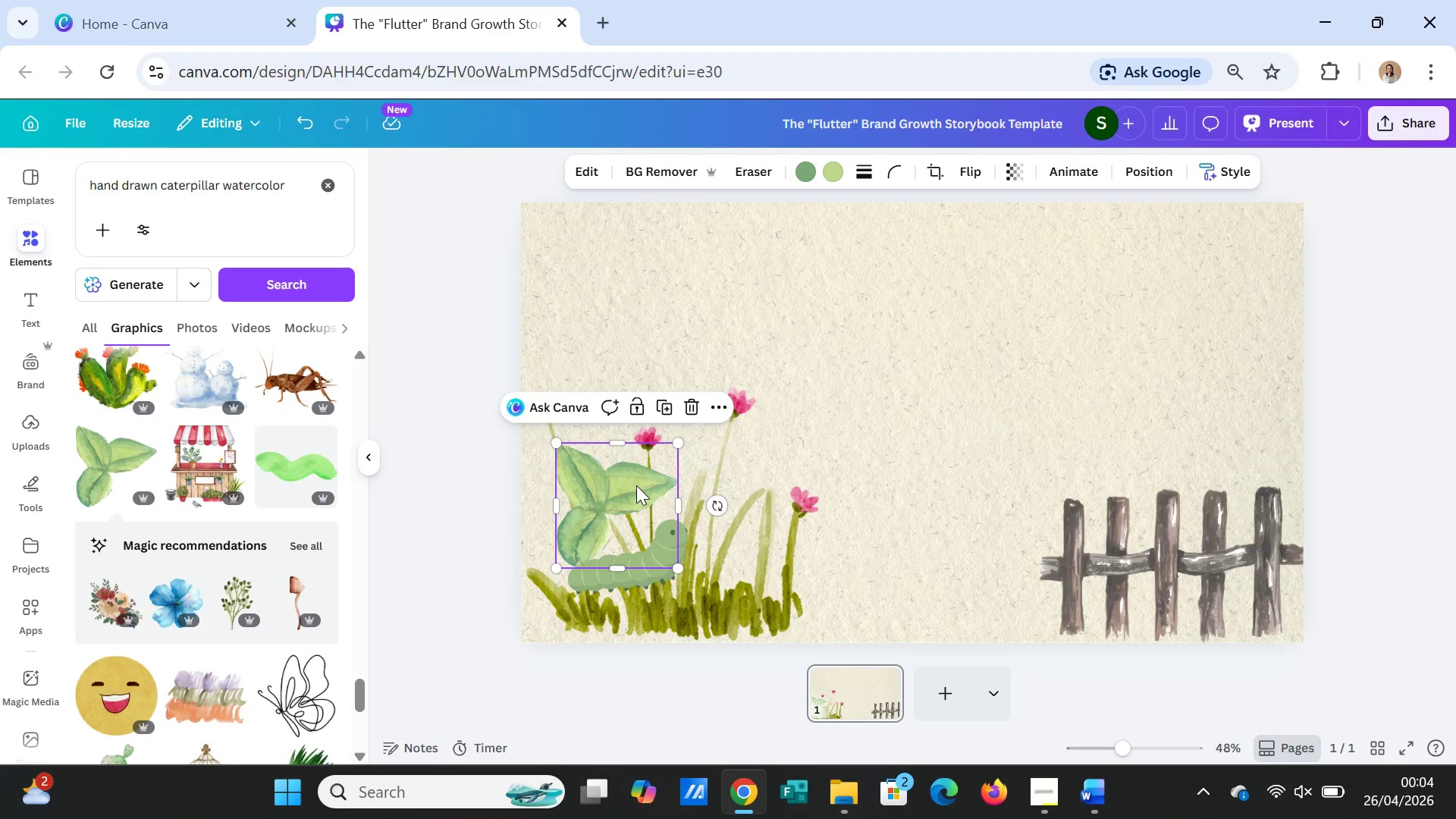 
left_click_drag(start_coordinate=[636, 485], to_coordinate=[654, 482])
 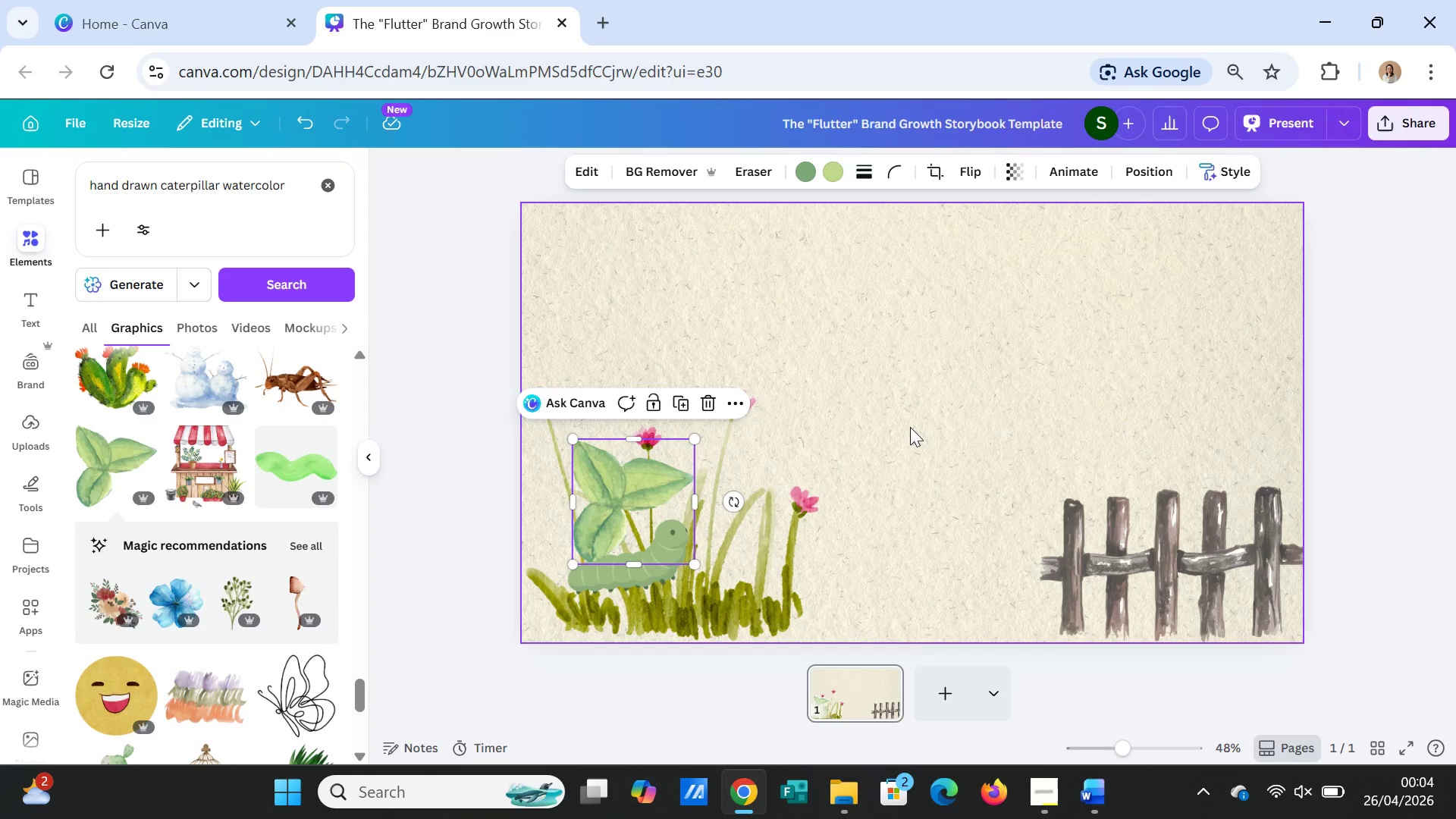 
left_click([910, 427])
 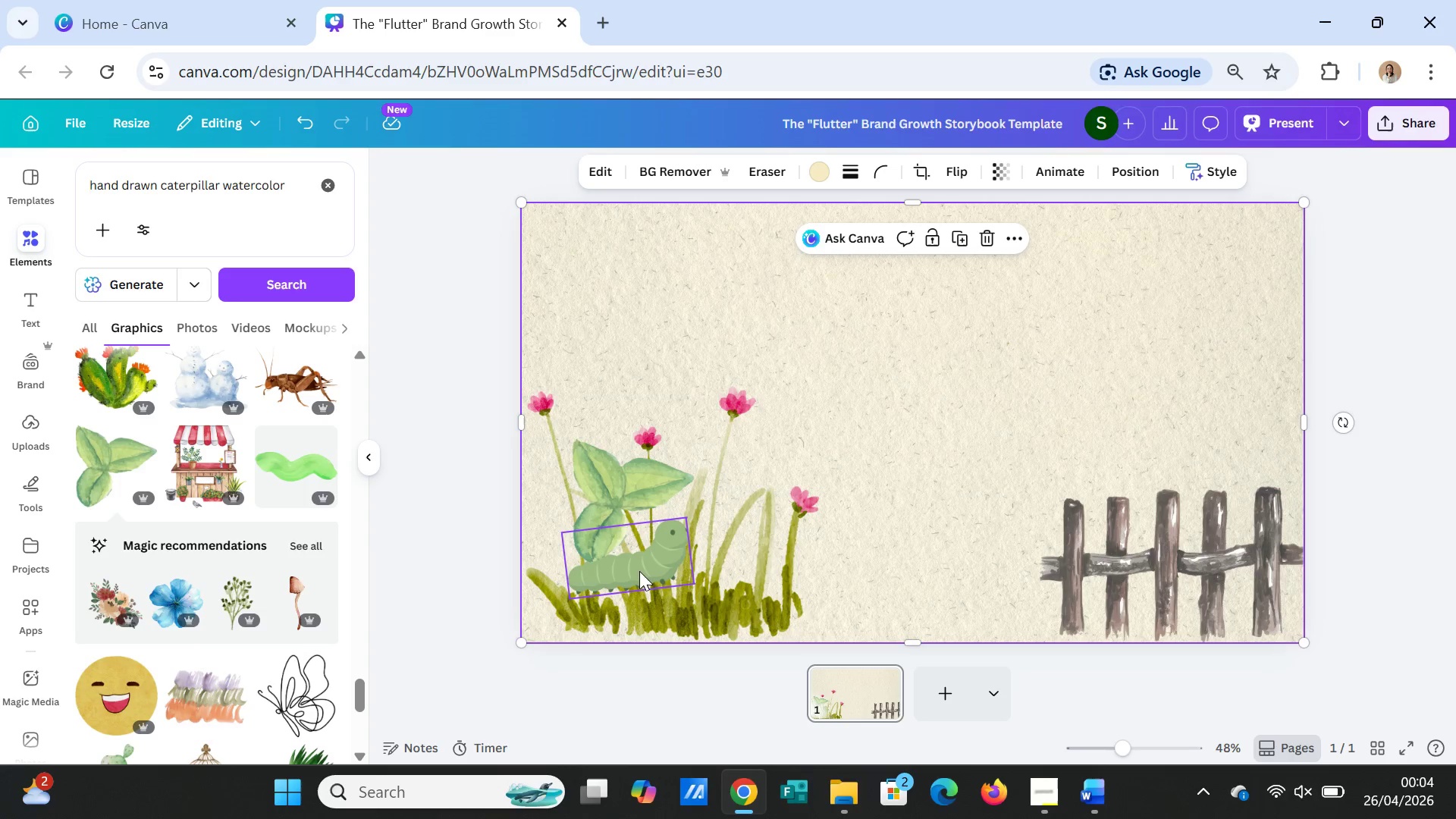 
left_click([639, 571])
 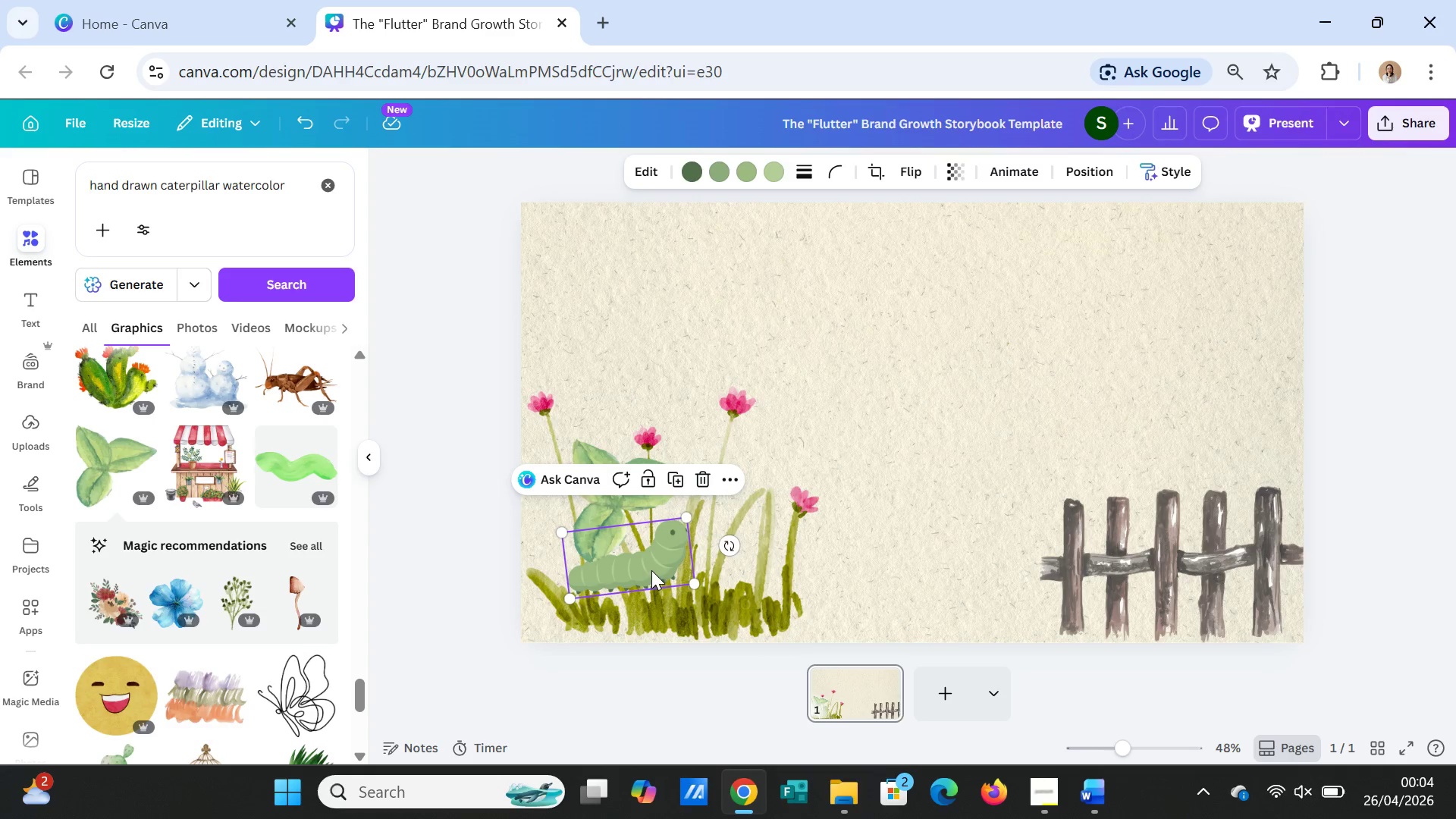 
left_click_drag(start_coordinate=[651, 570], to_coordinate=[626, 482])
 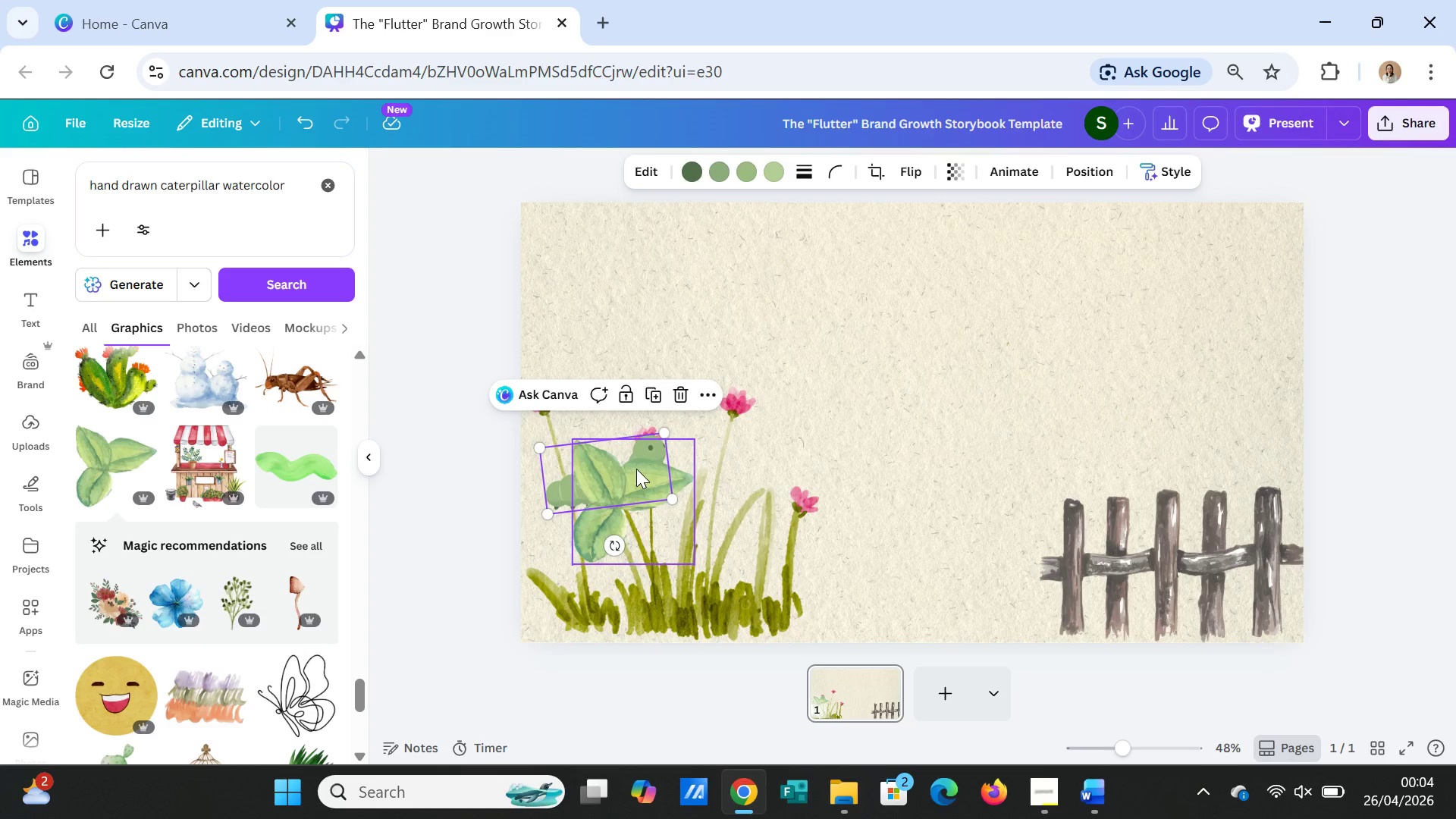 
right_click([636, 469])
 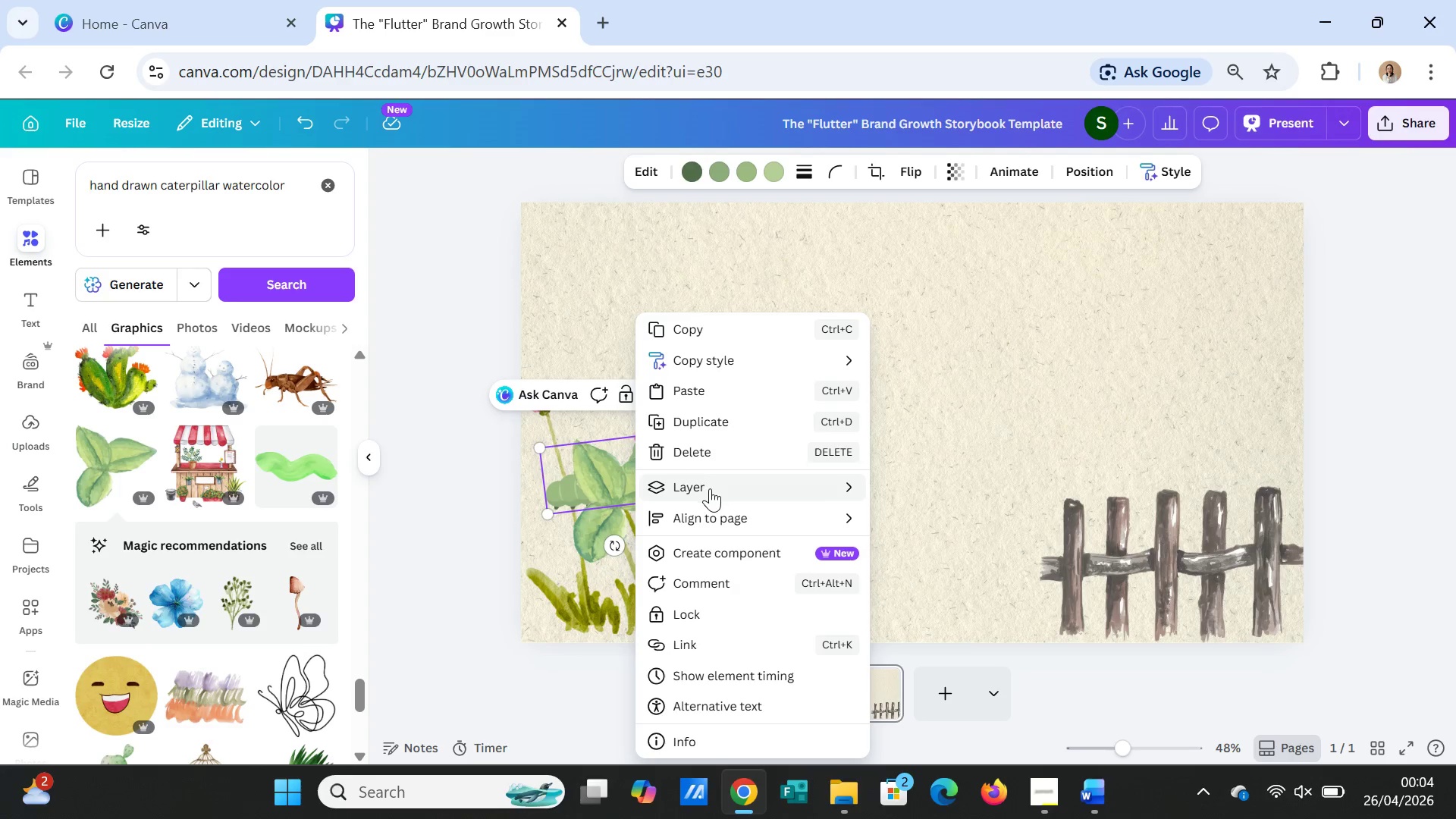 
left_click([710, 488])
 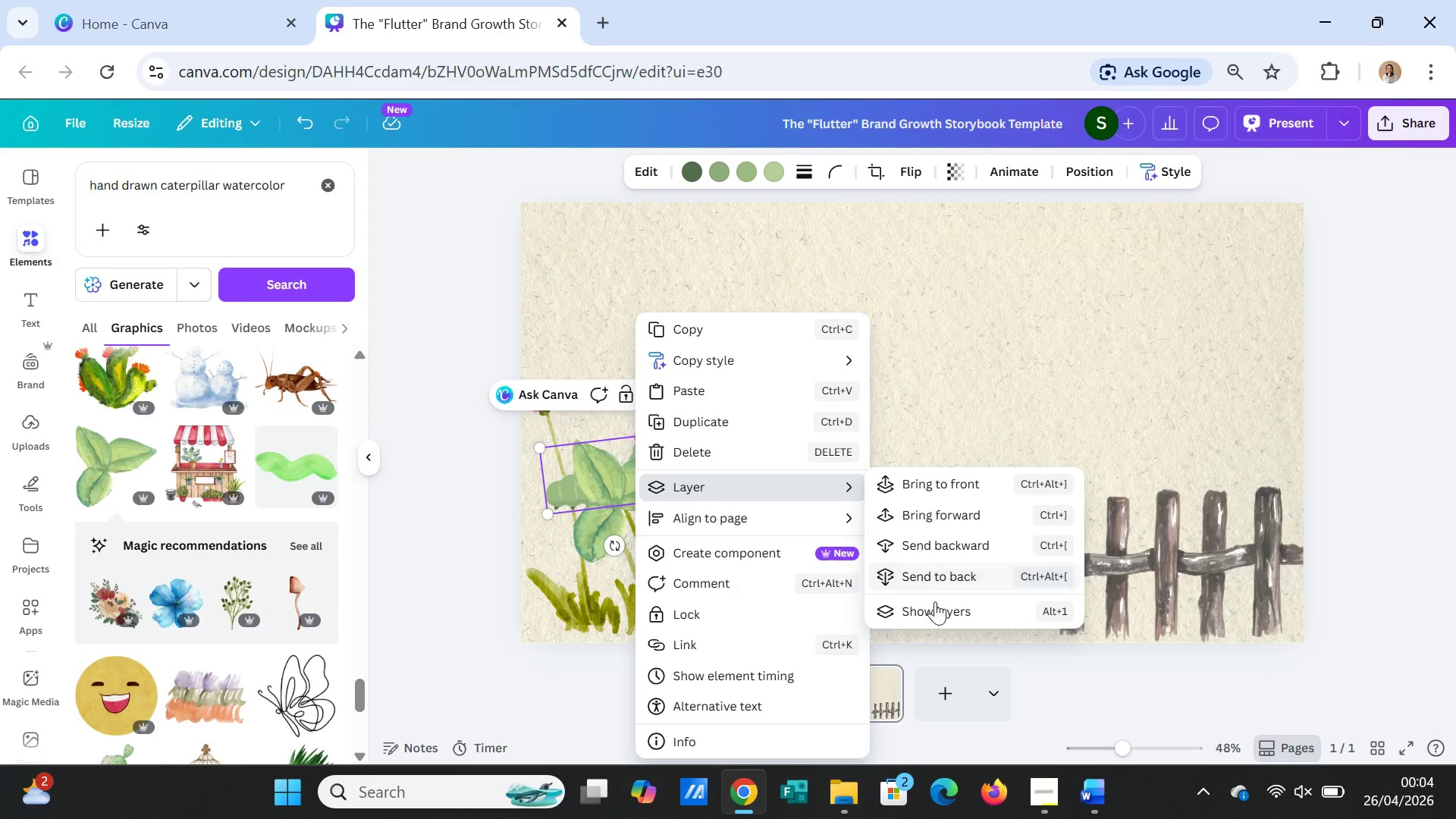 
left_click([935, 605])
 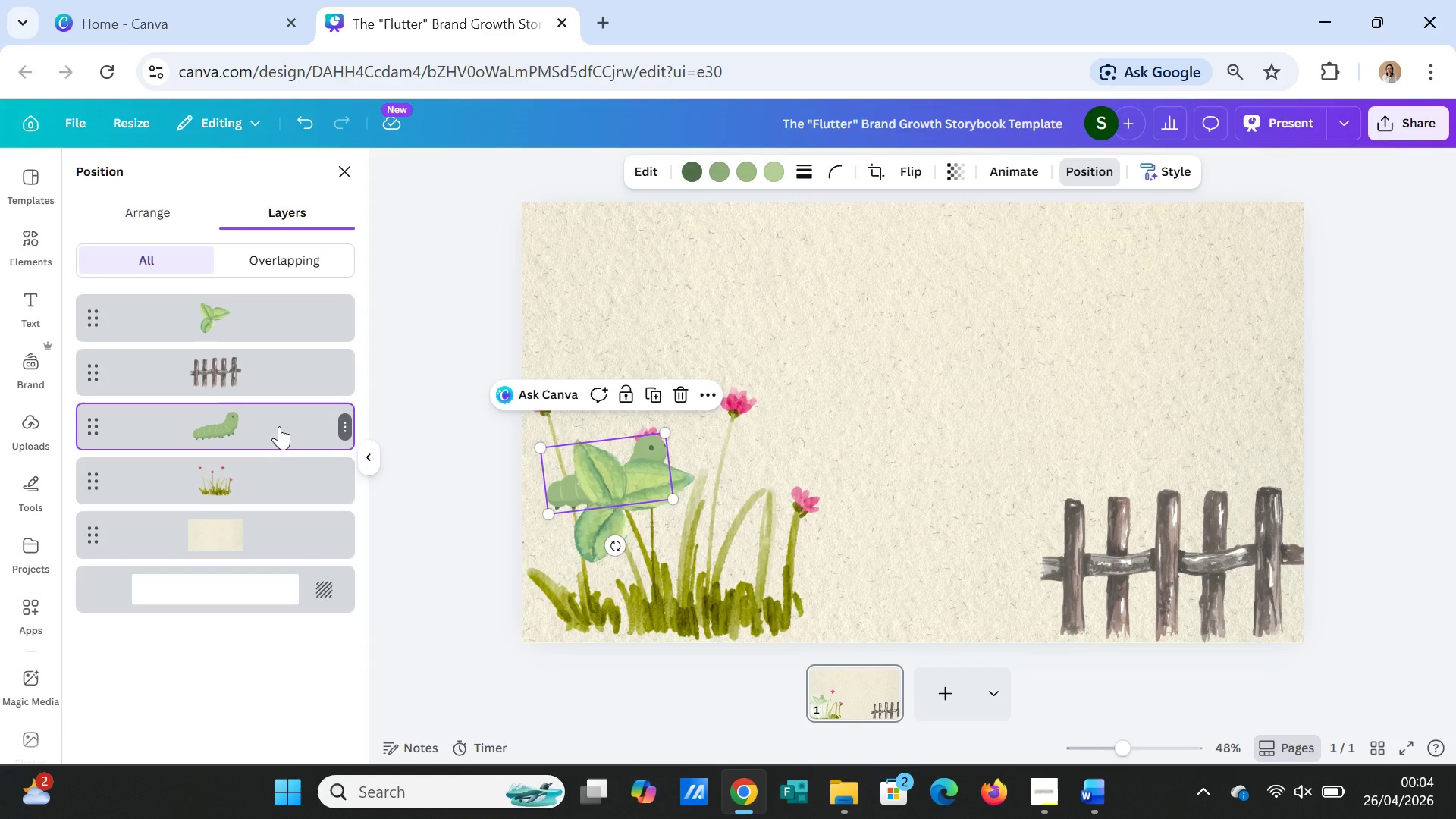 
left_click_drag(start_coordinate=[279, 426], to_coordinate=[275, 300])
 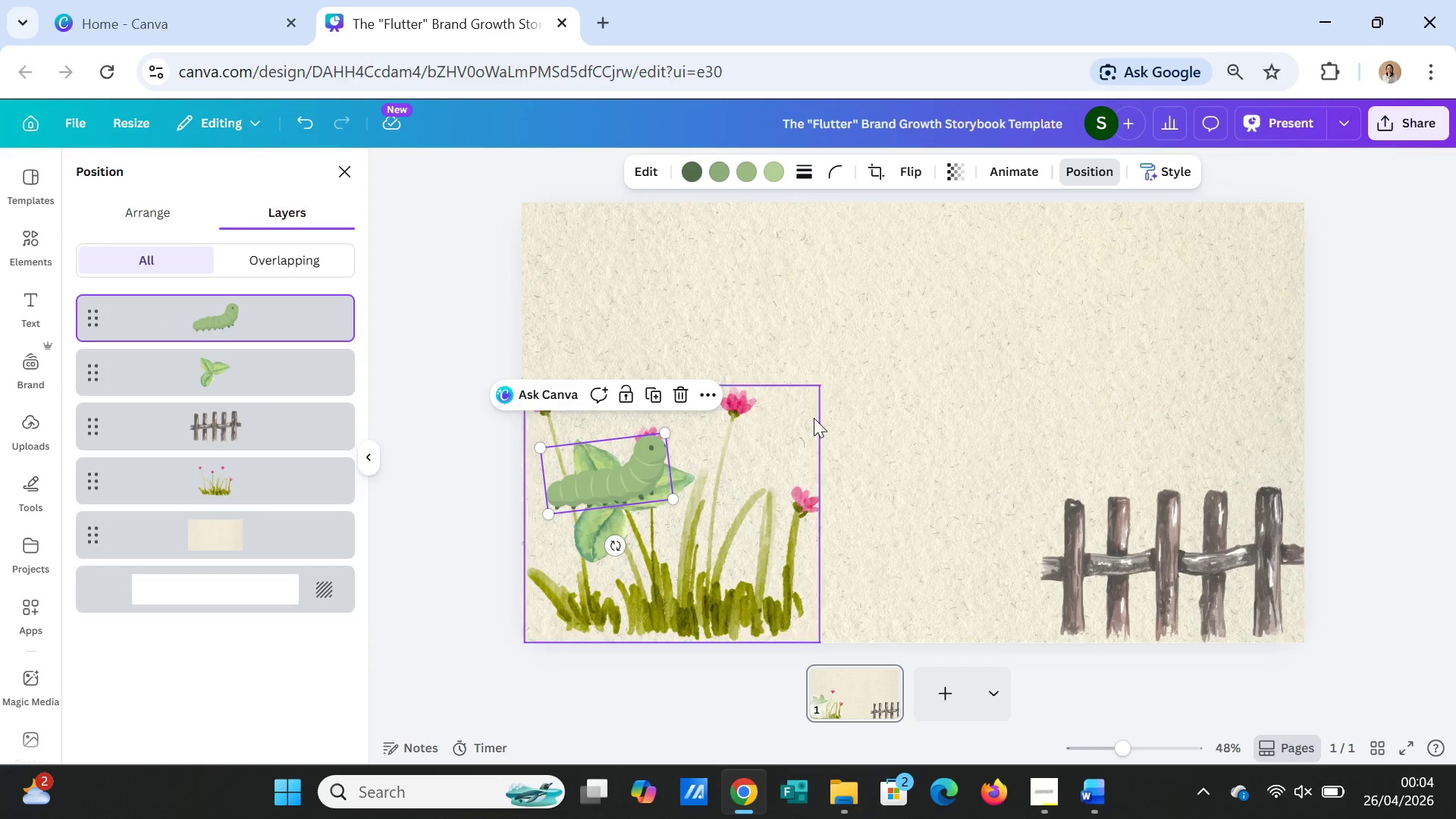 
left_click([933, 401])
 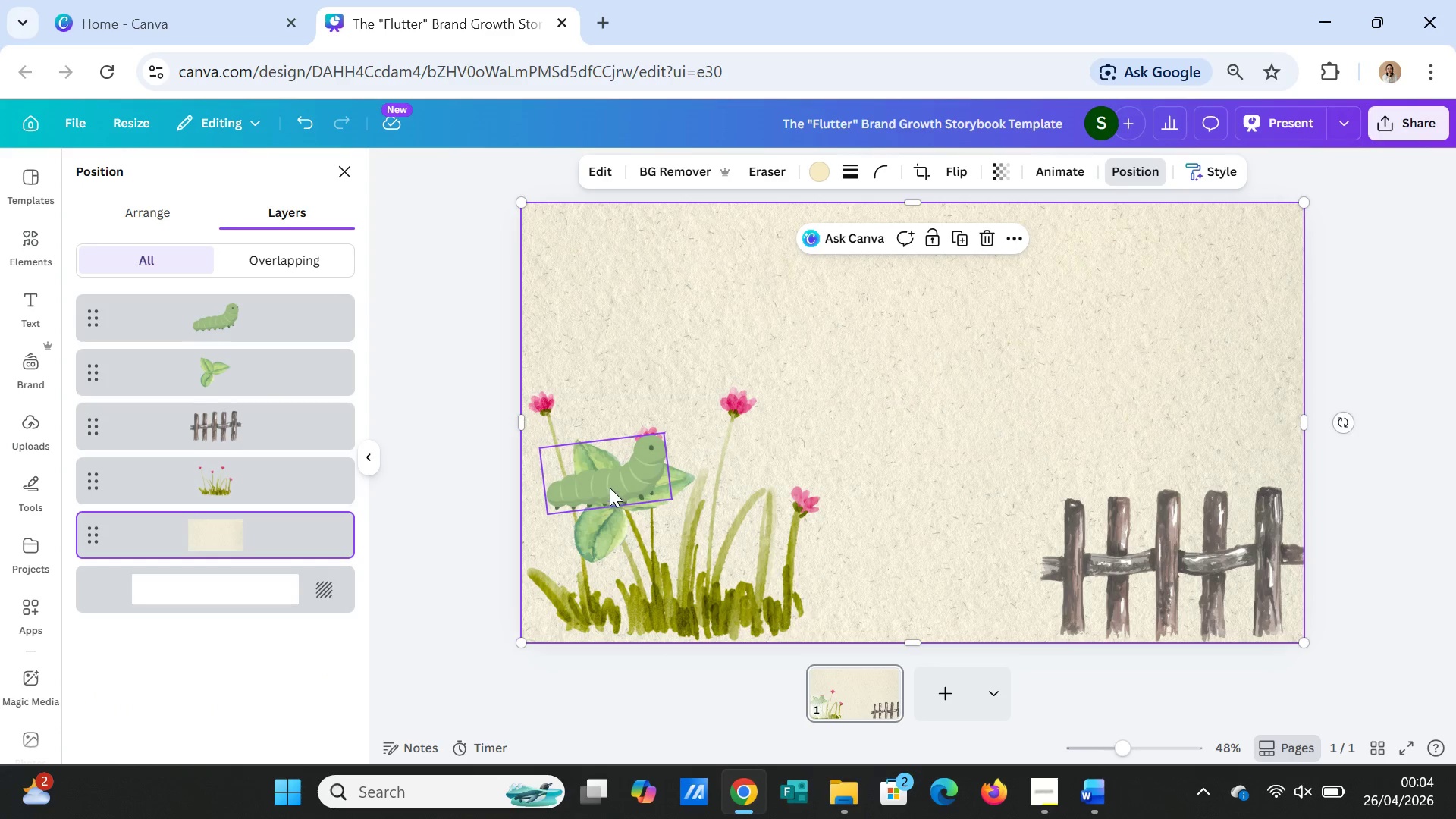 
left_click([610, 488])
 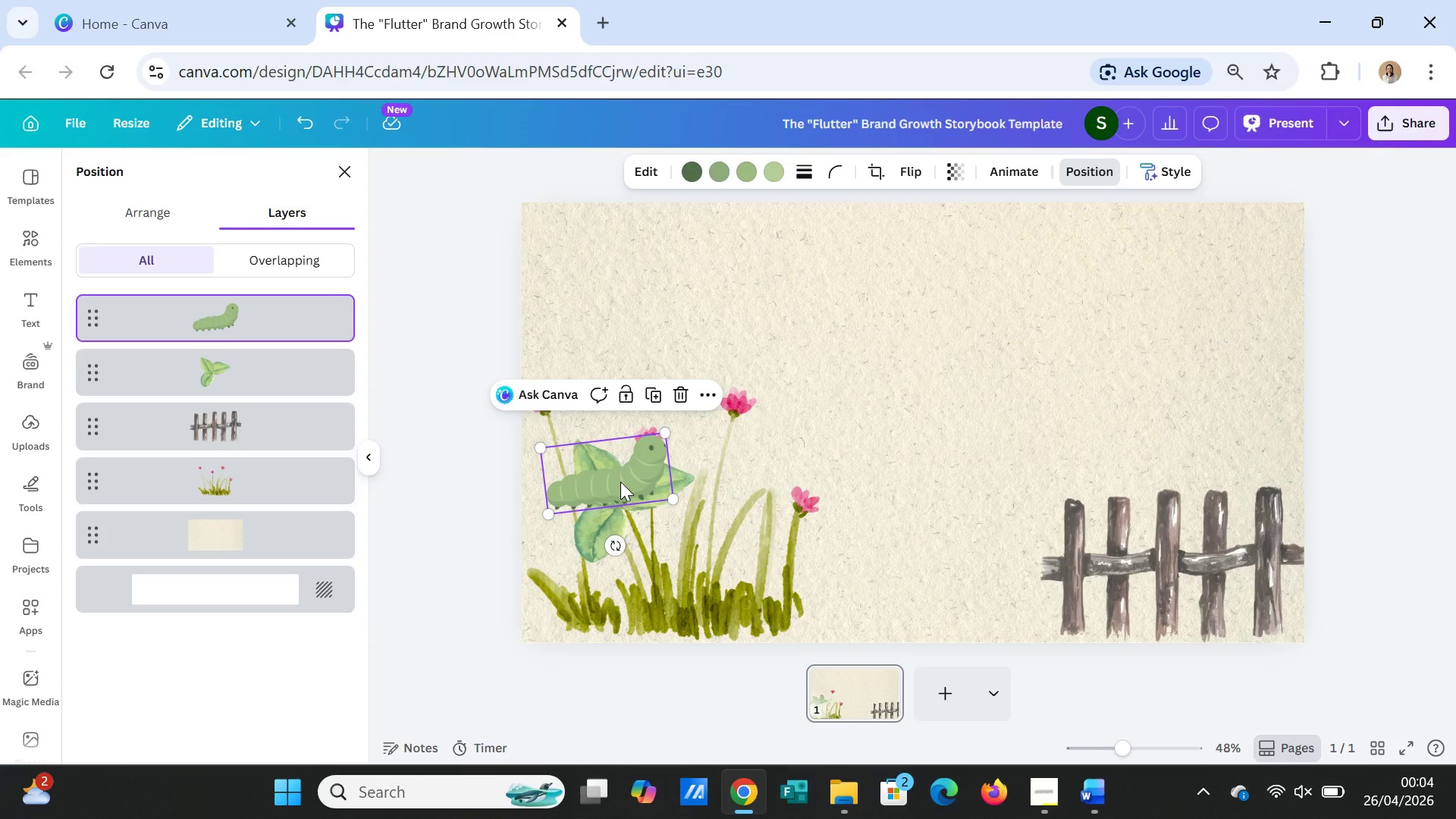 
left_click_drag(start_coordinate=[620, 482], to_coordinate=[643, 477])
 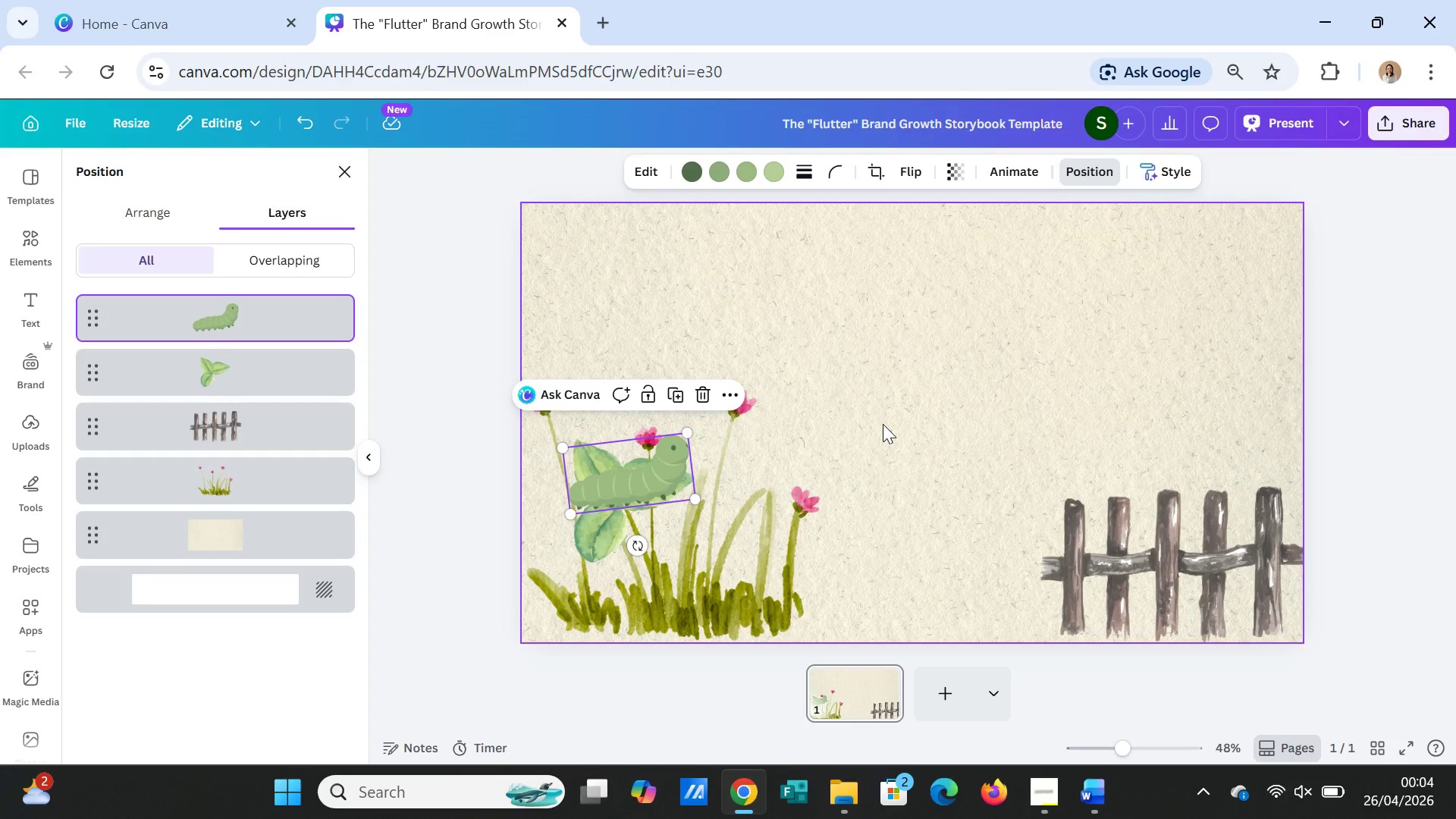 
left_click([883, 424])
 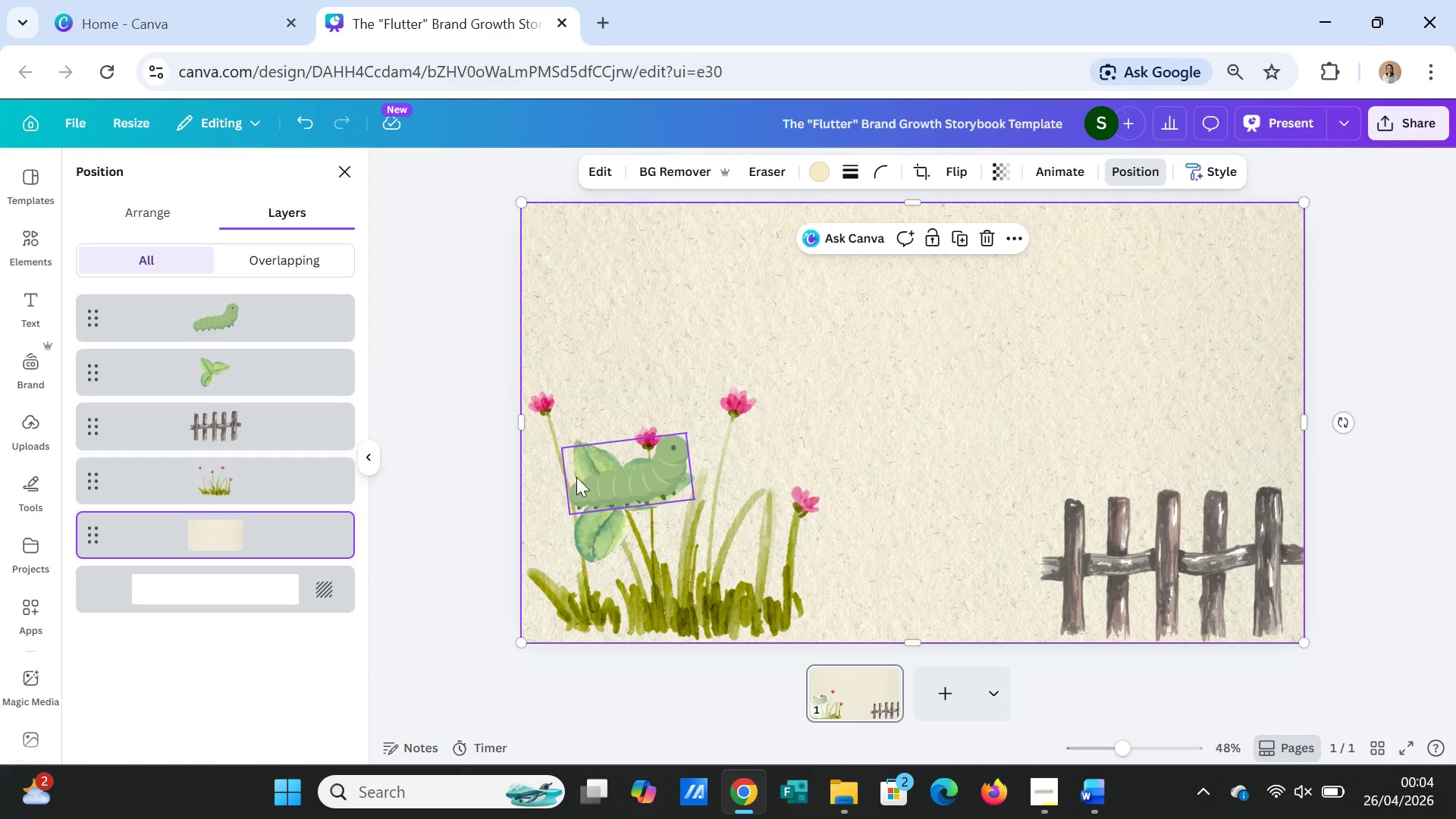 
left_click([584, 539])
 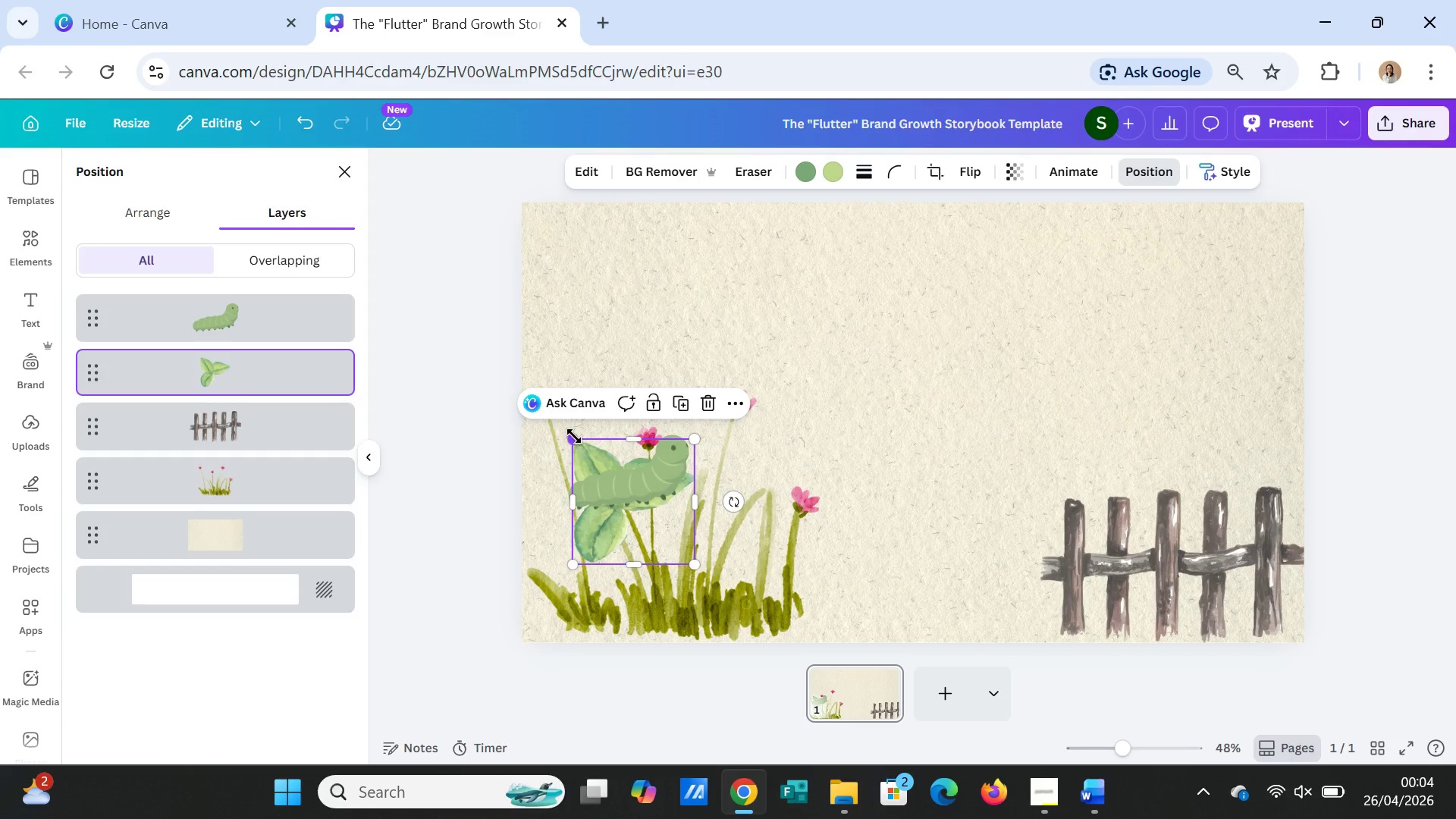 
left_click_drag(start_coordinate=[574, 436], to_coordinate=[570, 429])
 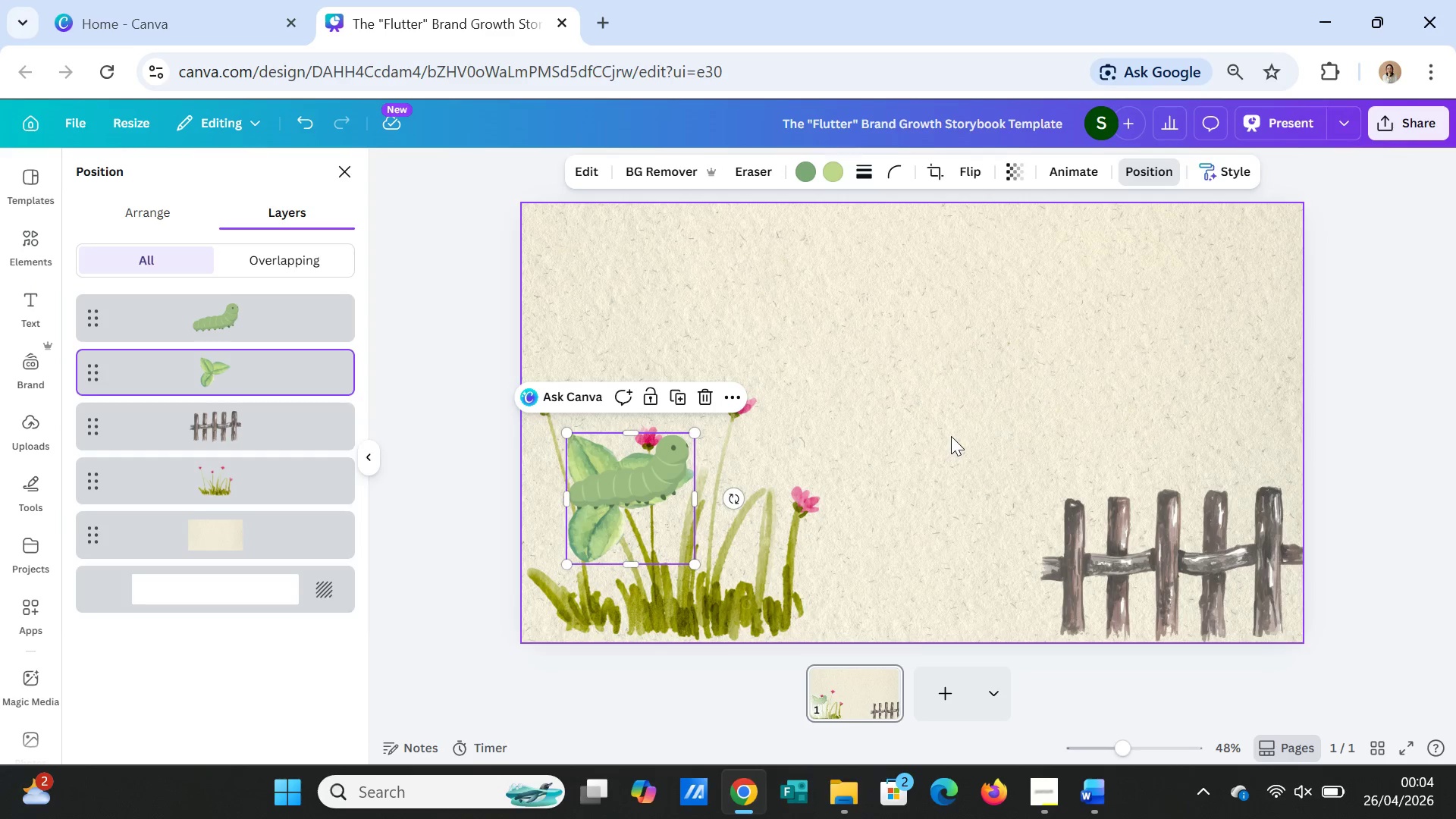 
left_click([951, 436])
 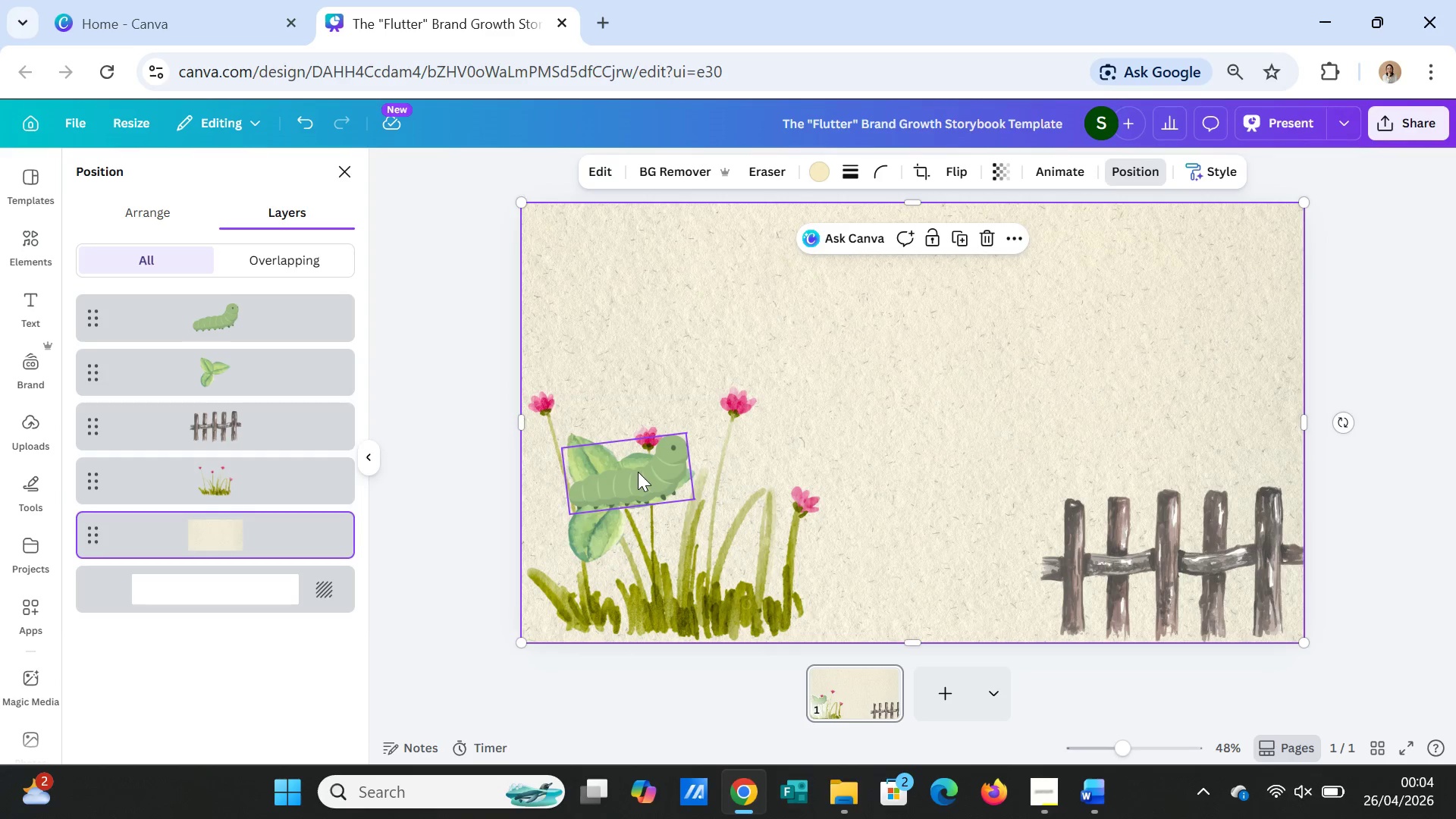 
left_click([643, 475])
 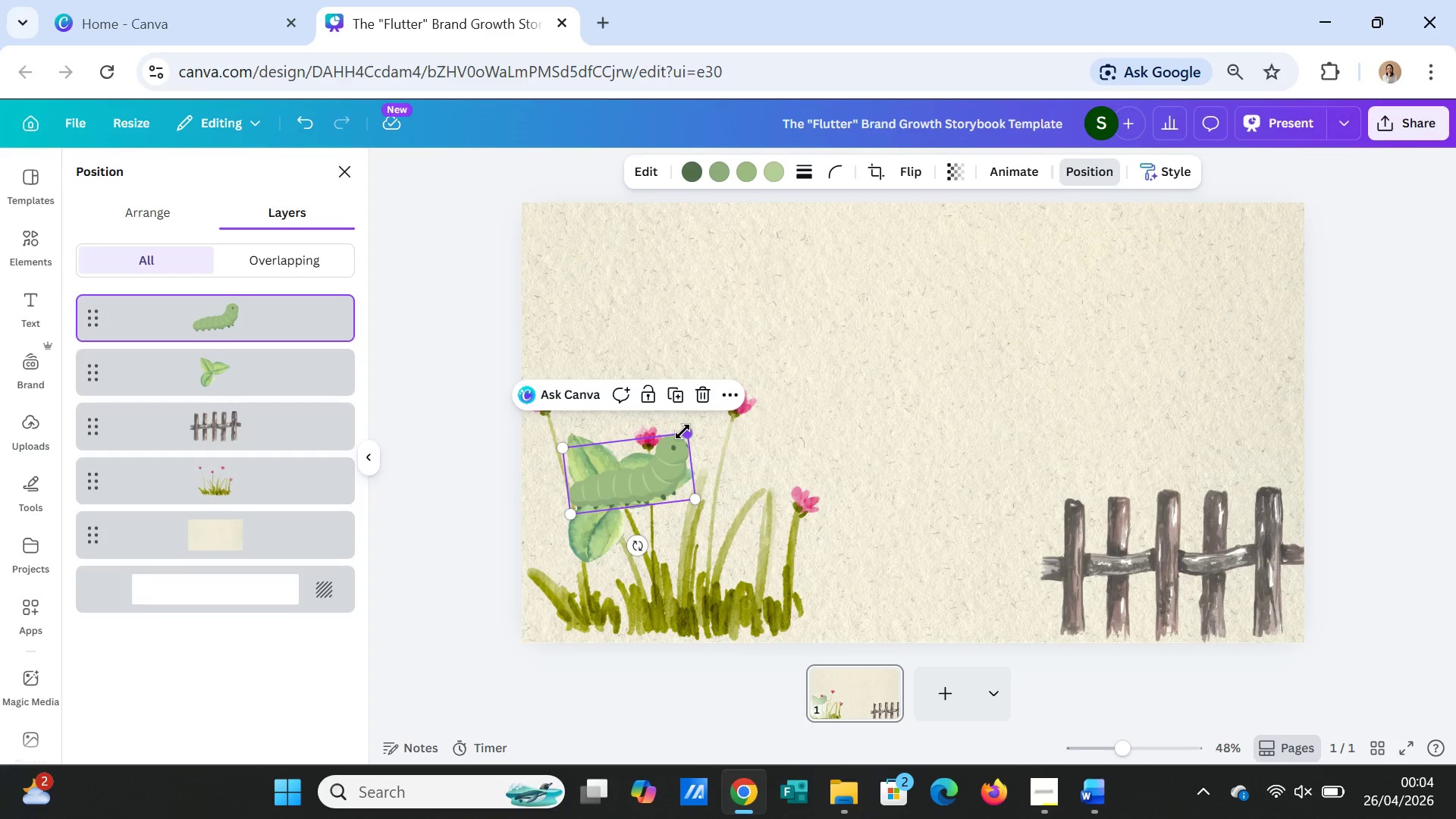 
left_click_drag(start_coordinate=[682, 431], to_coordinate=[673, 444])
 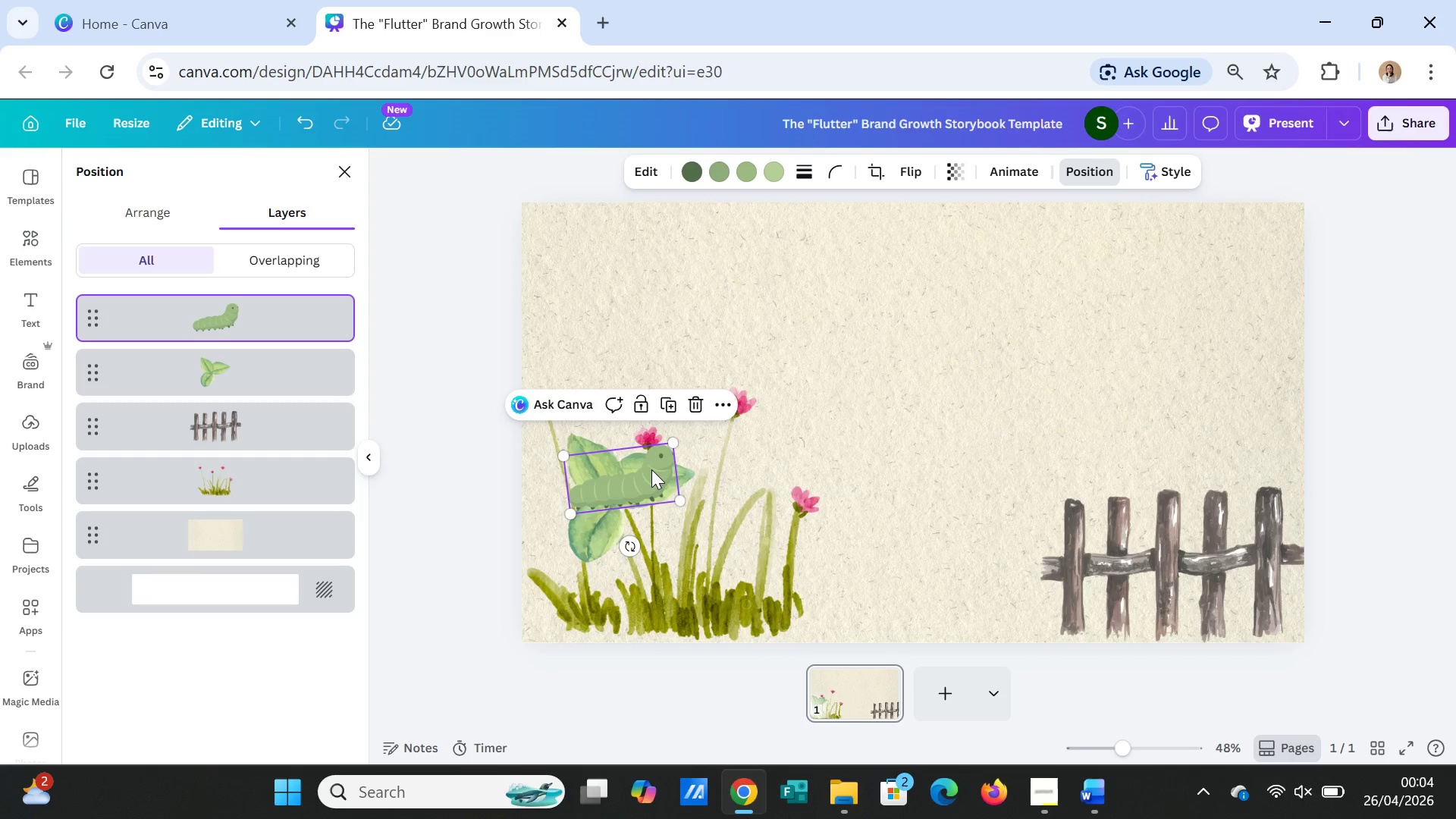 
left_click([651, 469])
 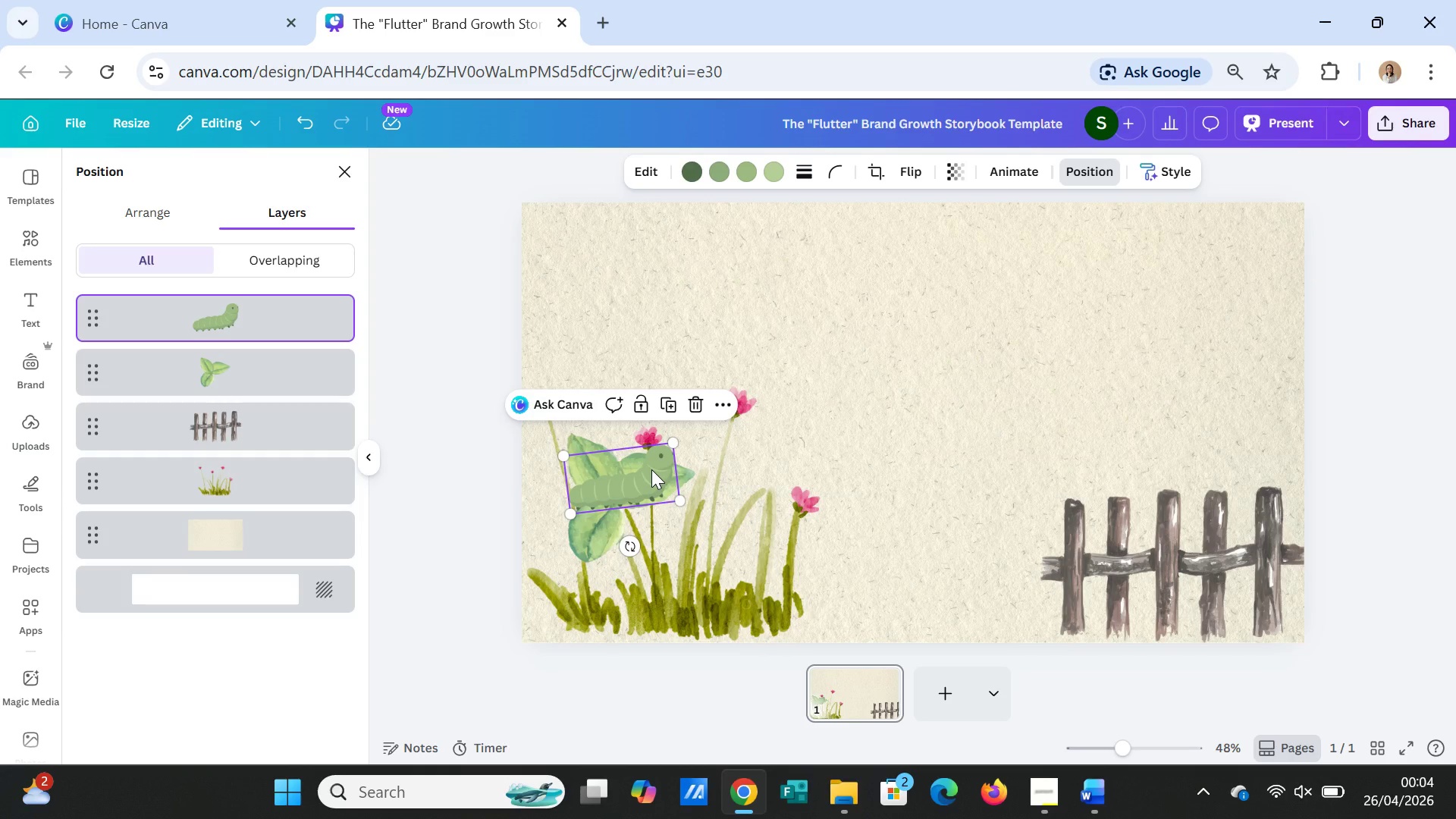 
left_click_drag(start_coordinate=[651, 469], to_coordinate=[673, 456])
 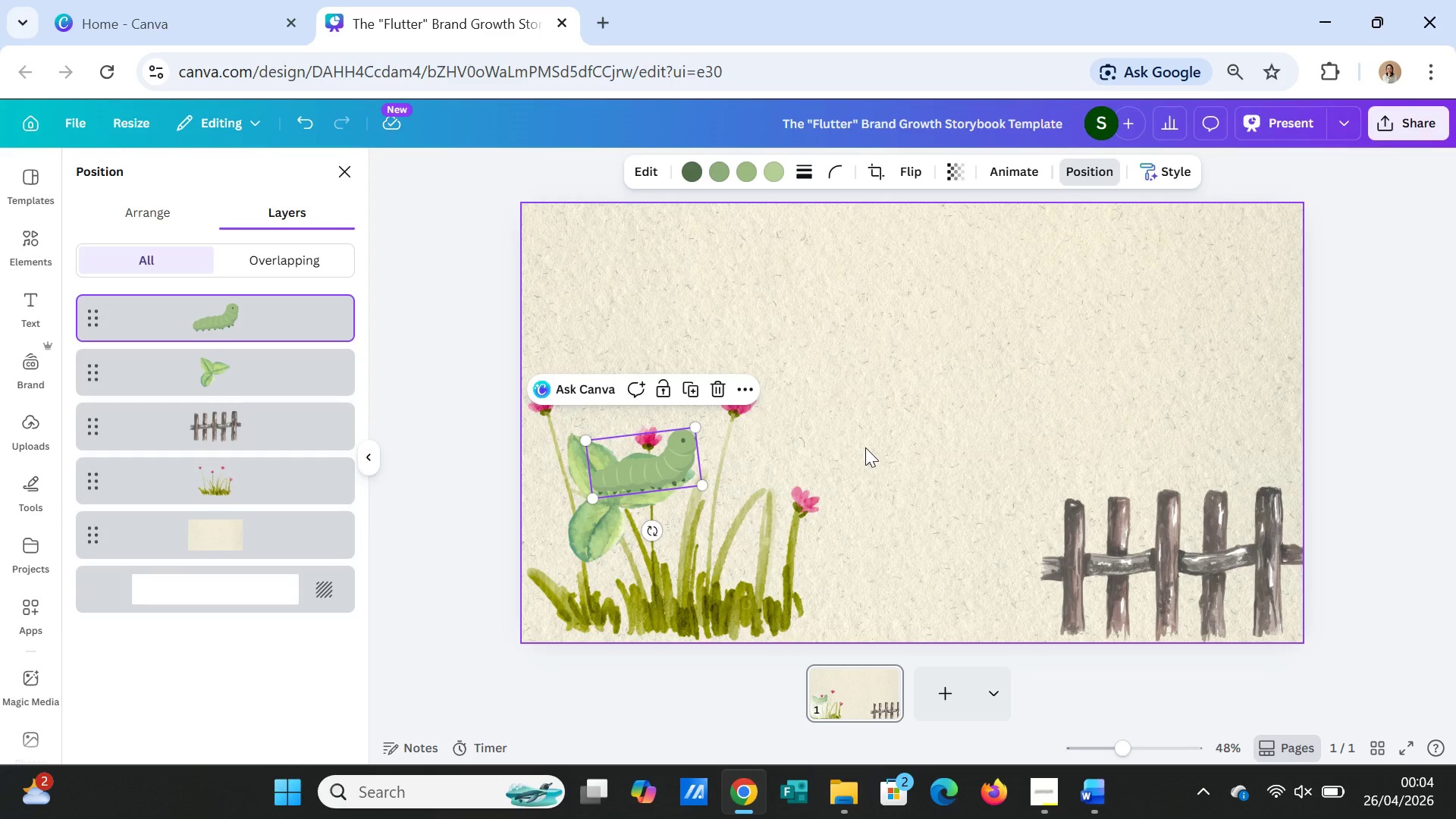 
left_click([865, 447])
 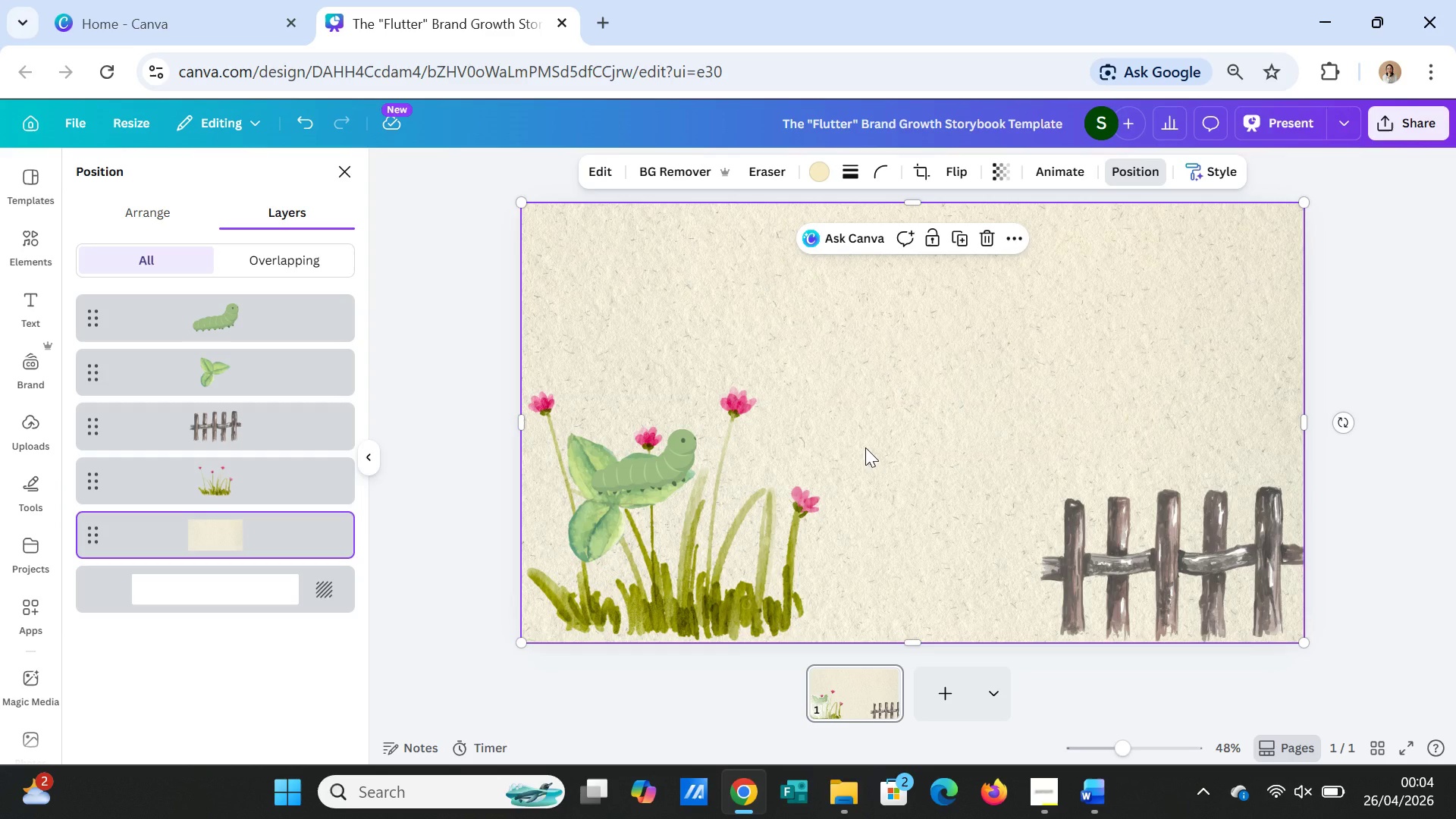 
wait(6.08)
 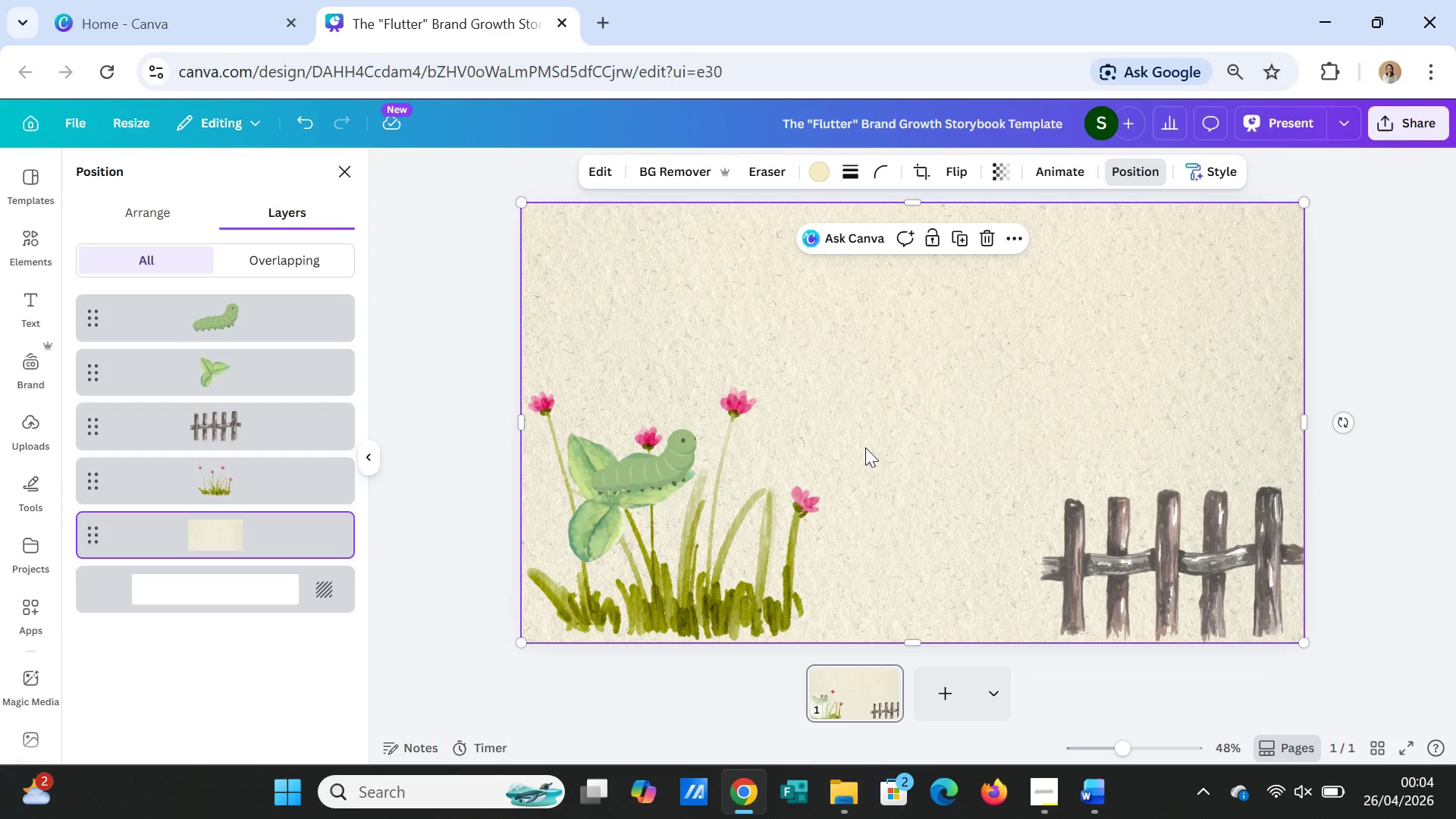 
left_click([746, 613])
 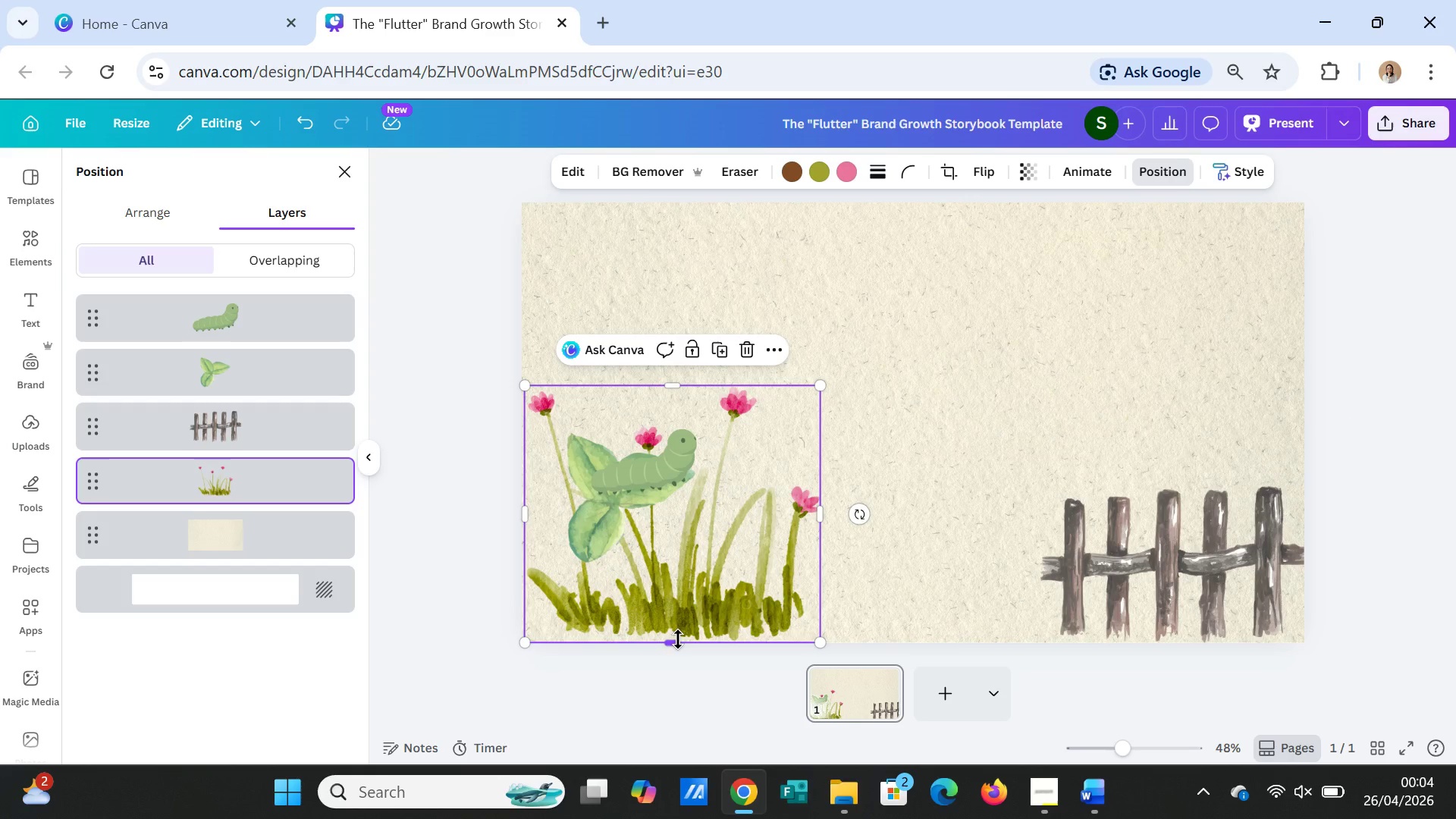 
left_click_drag(start_coordinate=[675, 641], to_coordinate=[675, 648])
 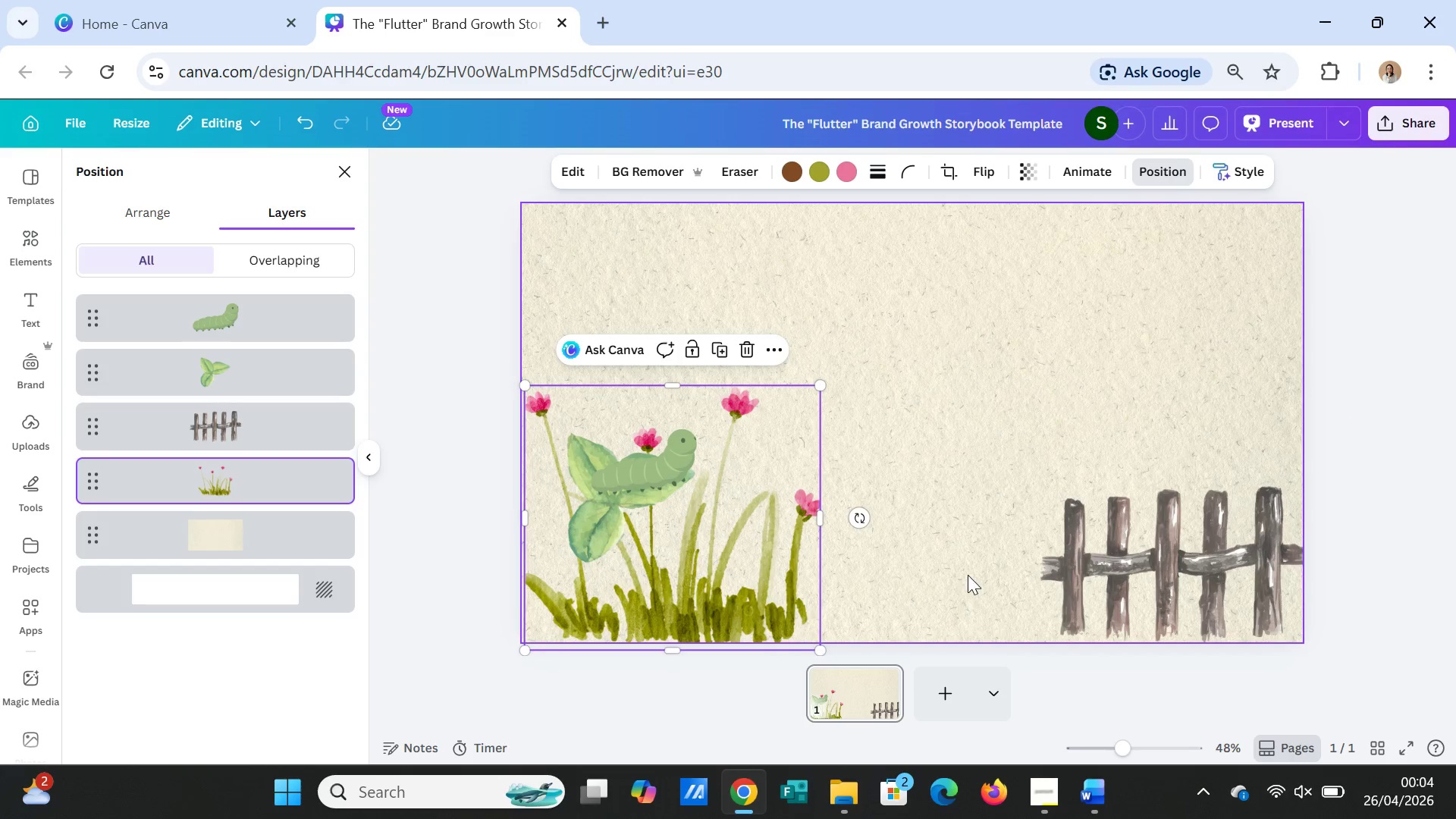 
left_click([968, 575])
 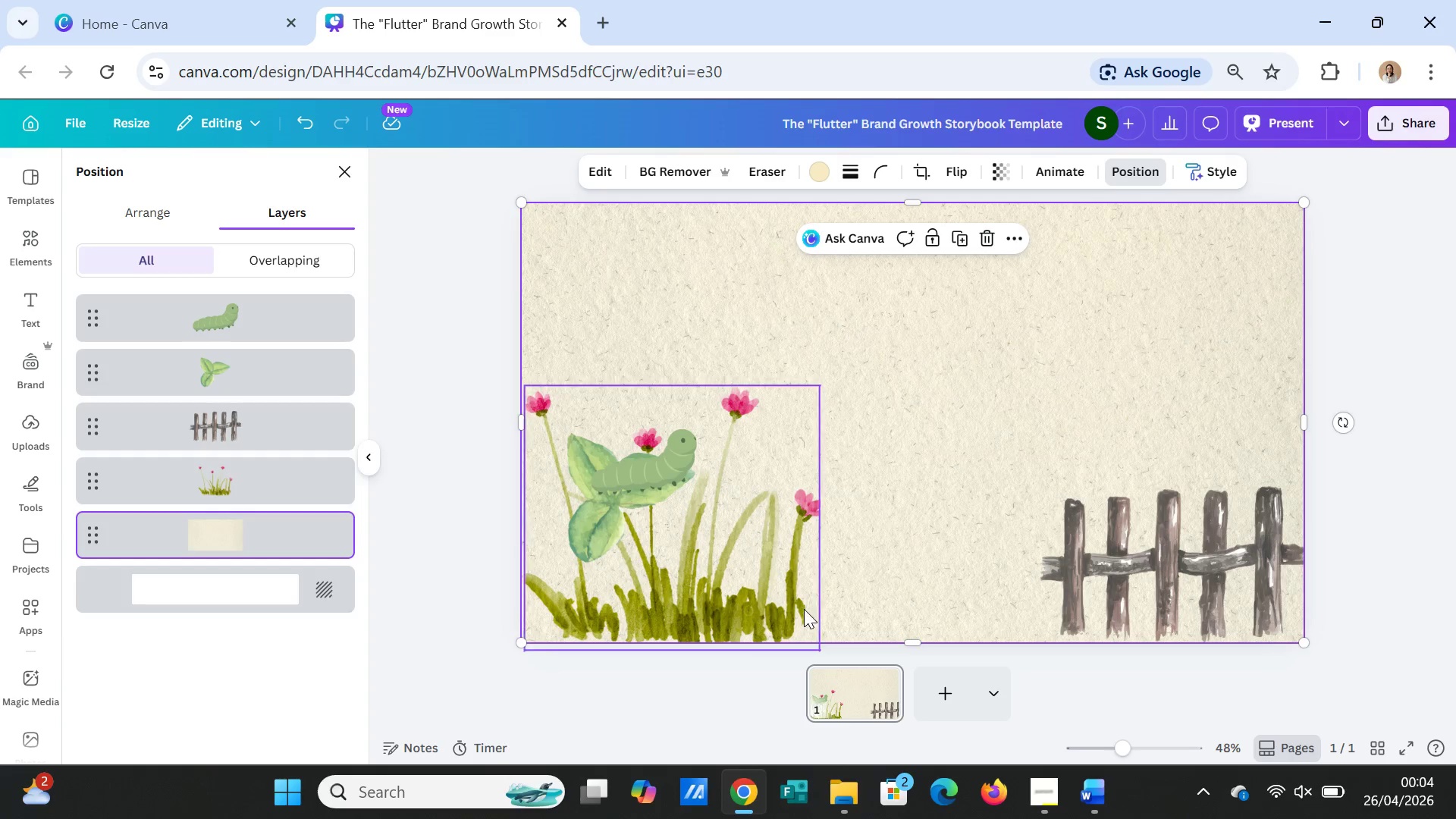 
wait(9.75)
 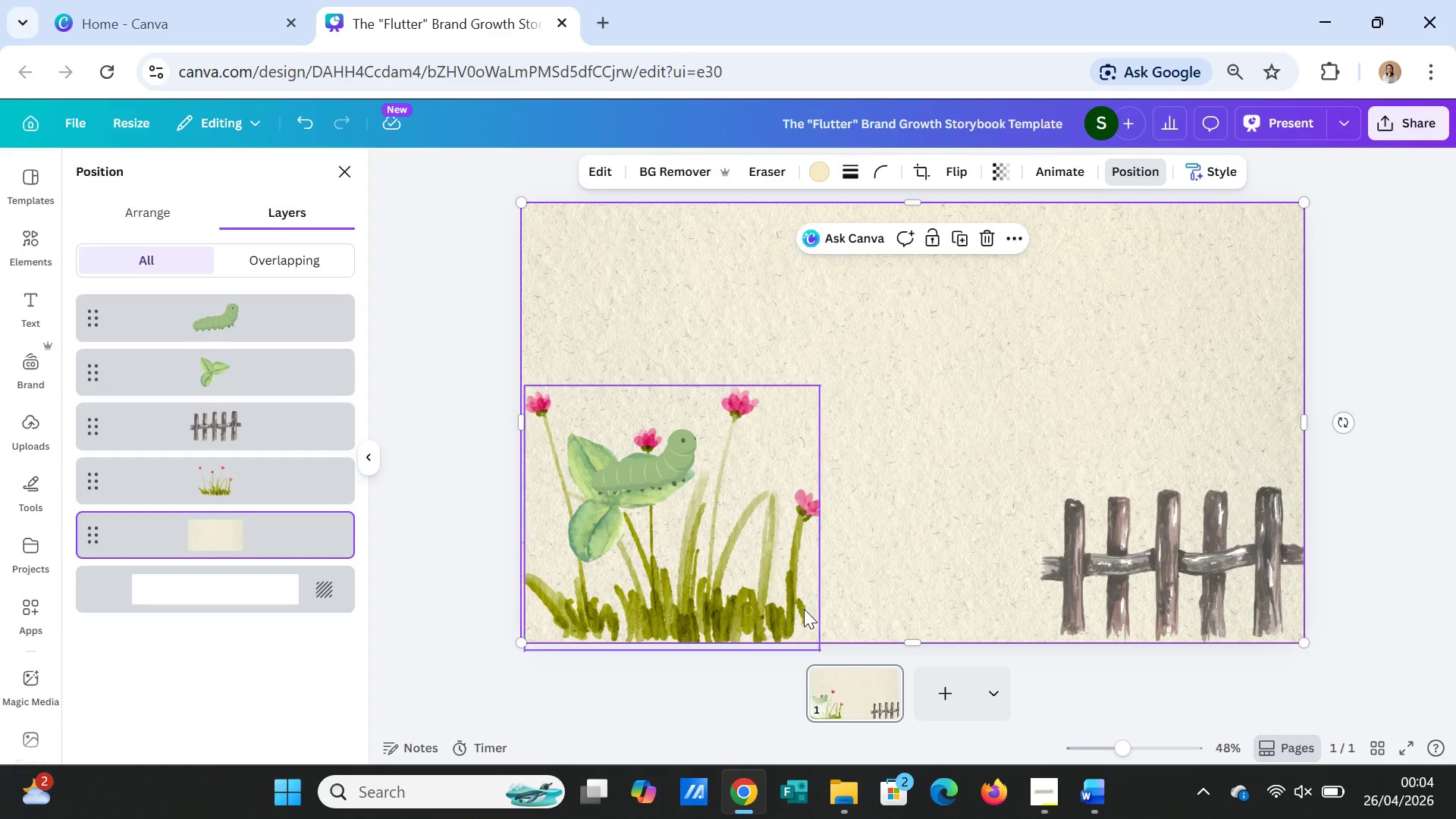 
left_click([598, 531])
 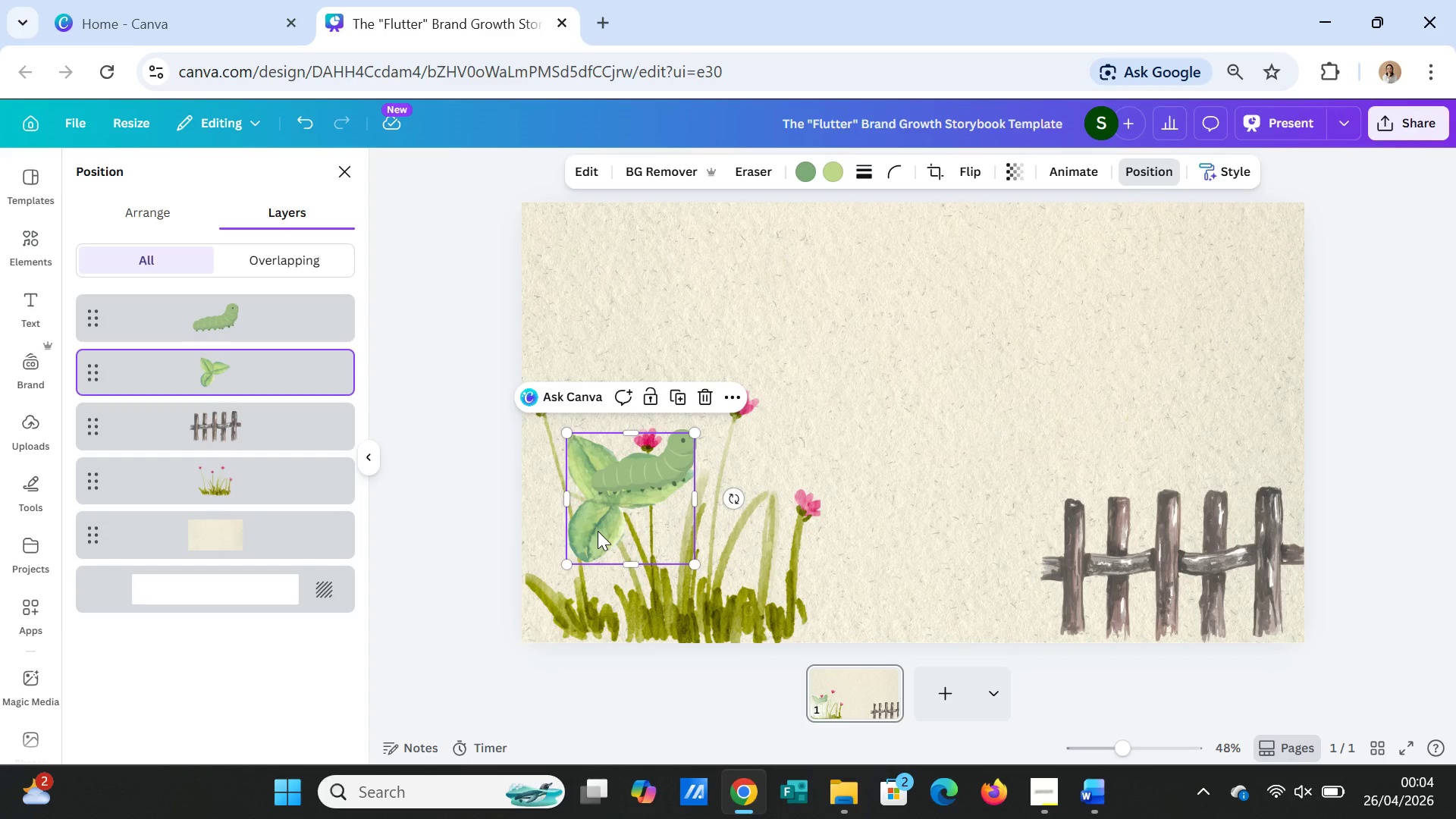 
left_click_drag(start_coordinate=[598, 531], to_coordinate=[606, 540])
 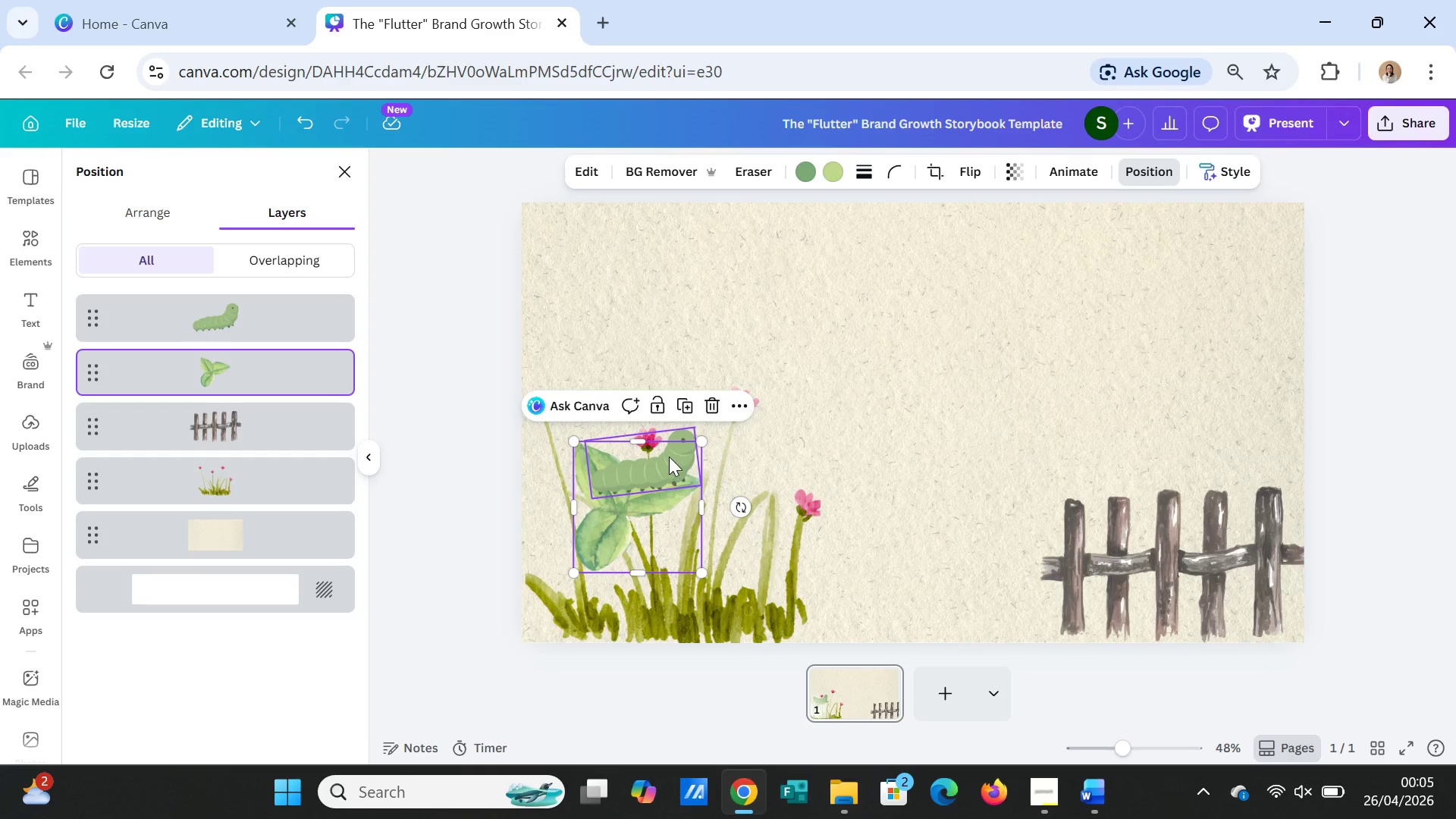 
left_click([669, 457])
 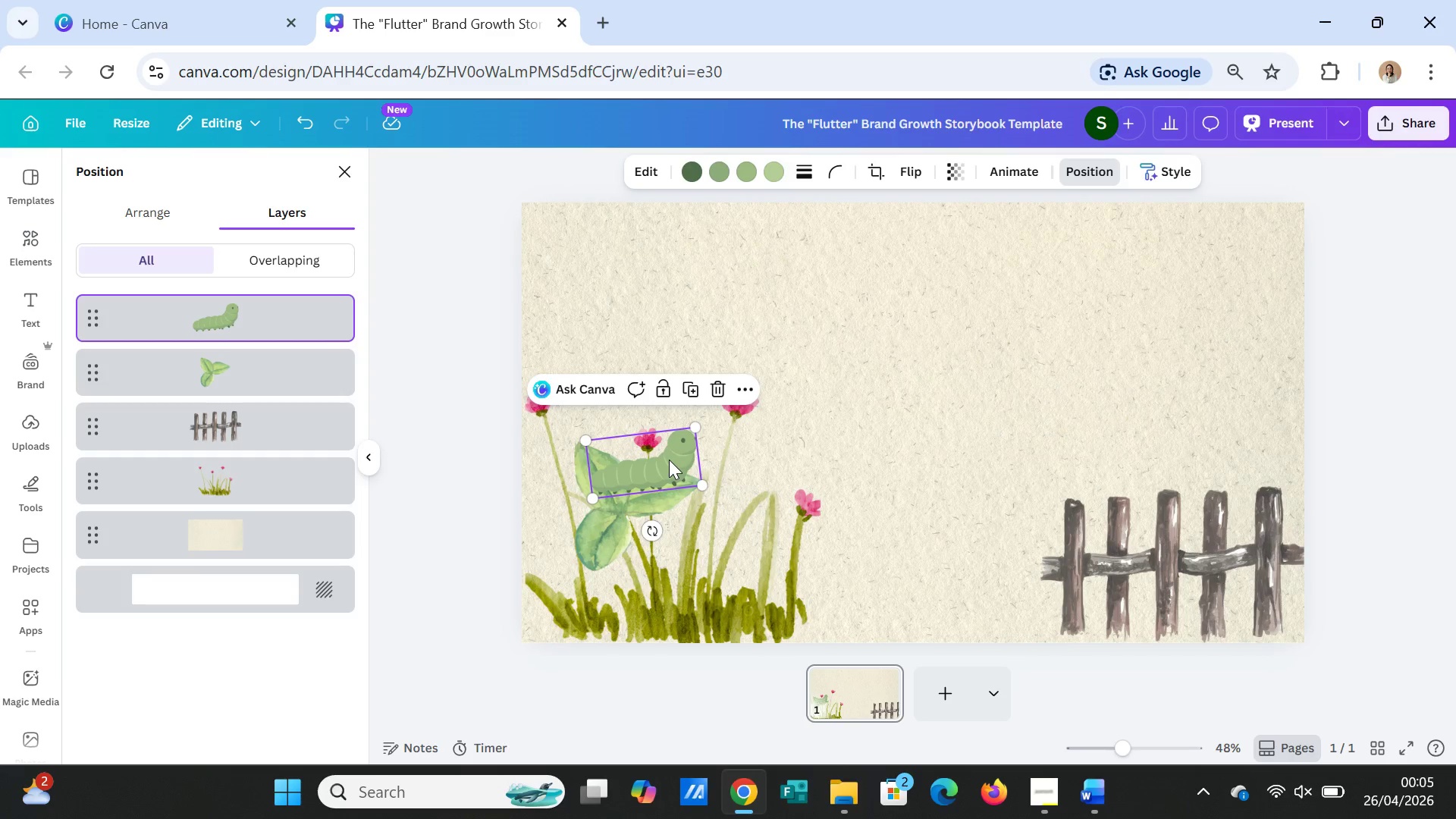 
left_click_drag(start_coordinate=[669, 460], to_coordinate=[661, 477])
 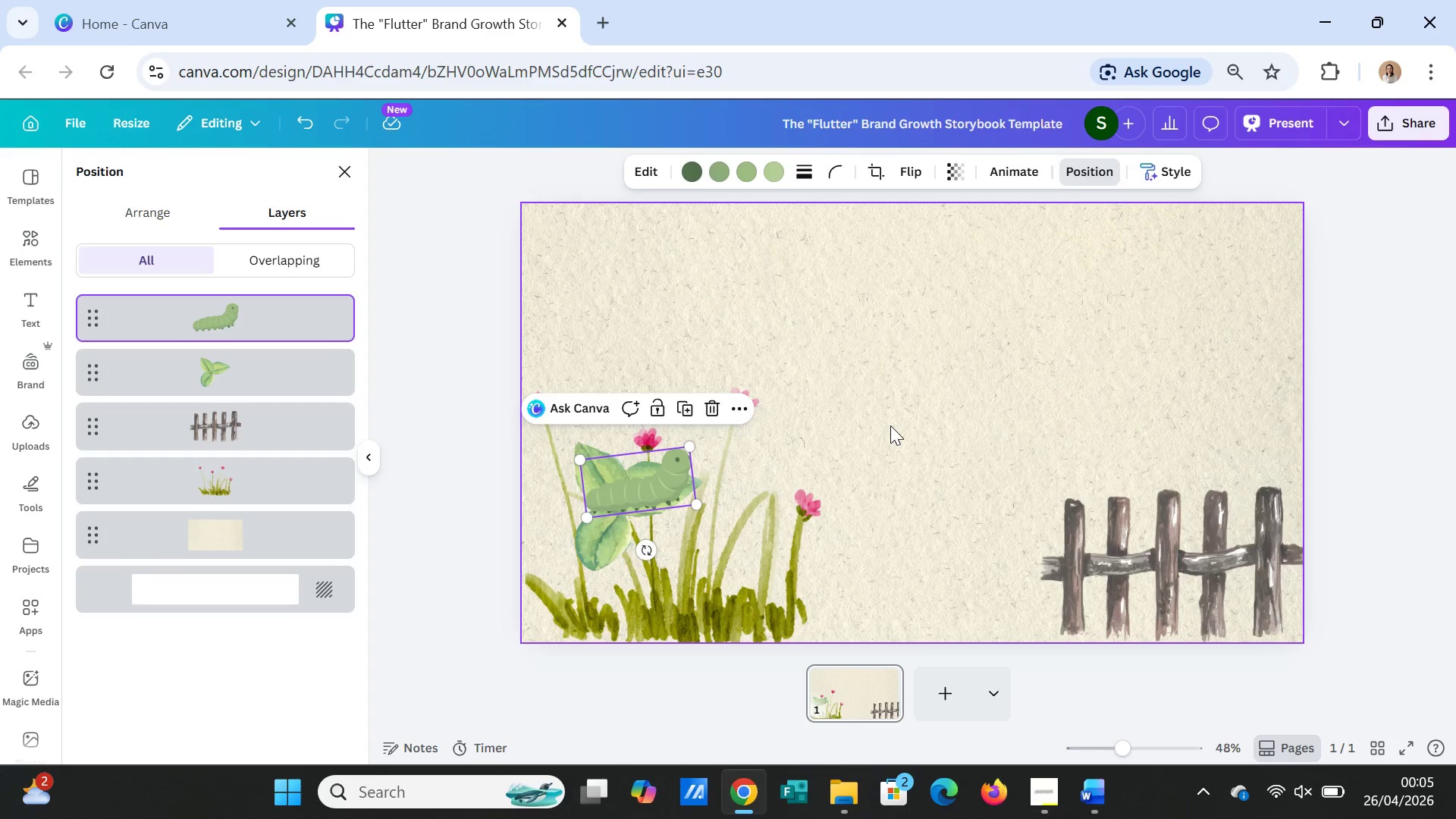 
left_click([890, 425])
 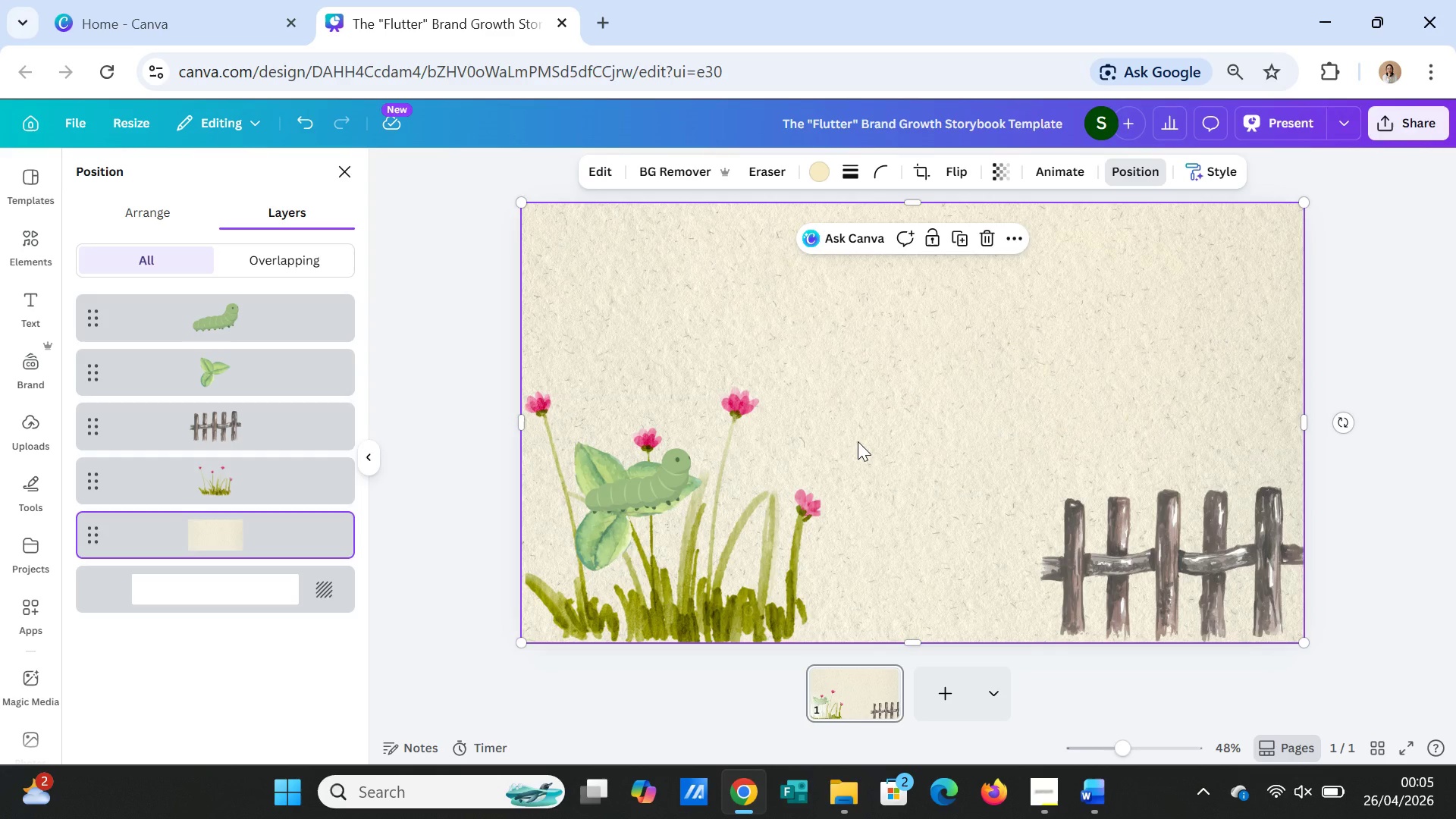 
wait(10.39)
 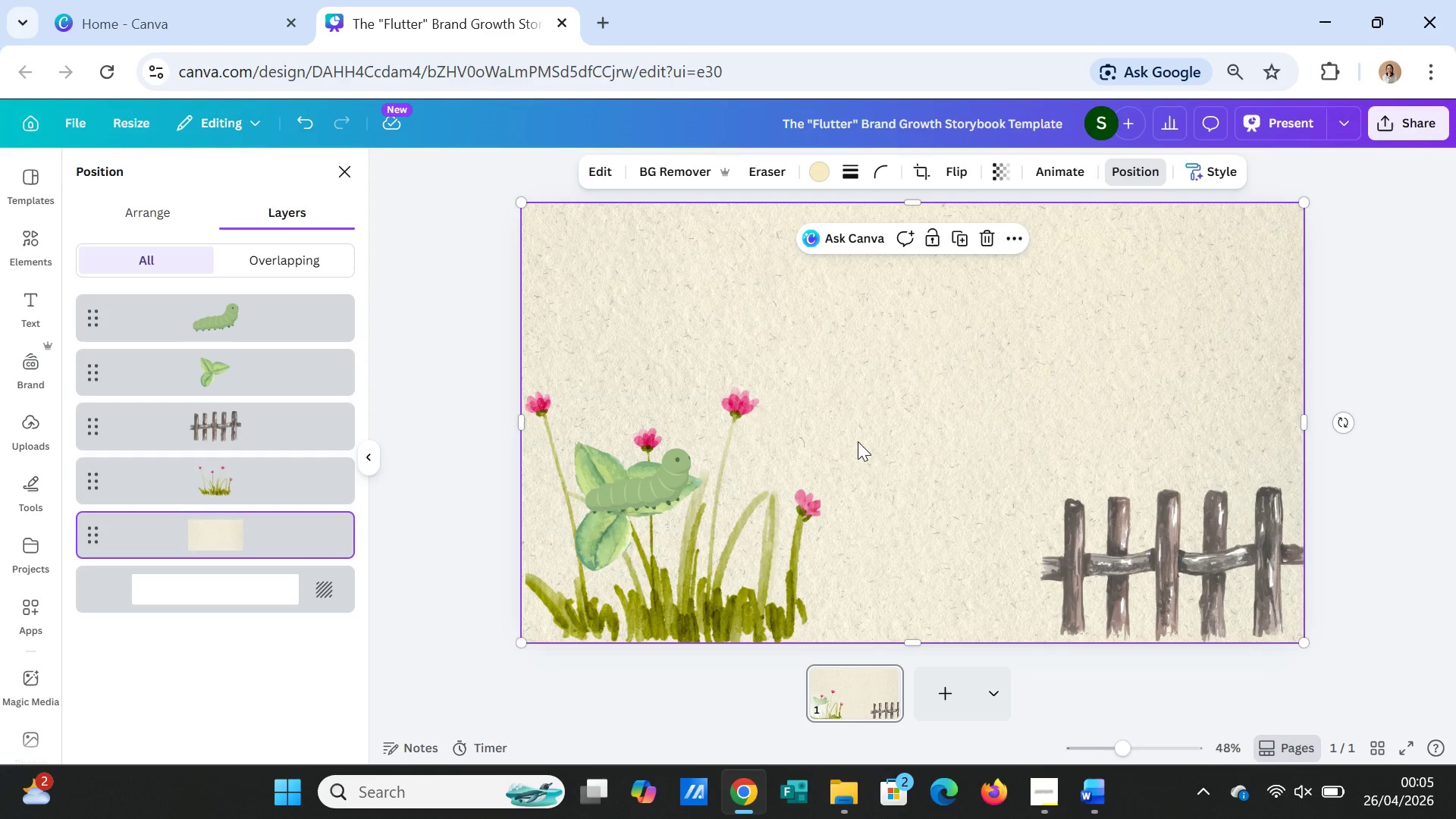 
left_click([733, 583])
 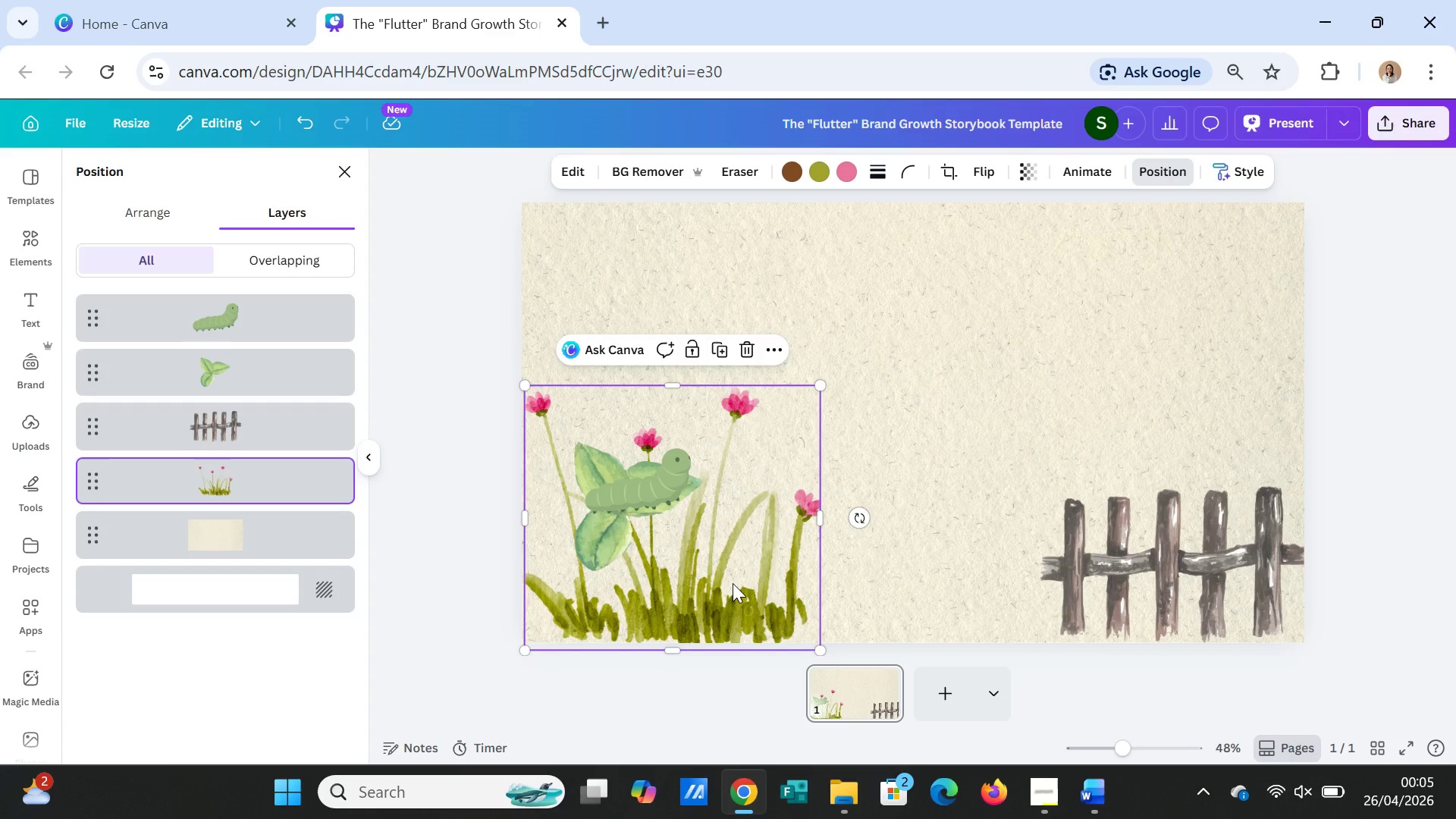 
hold_key(key=ControlLeft, duration=3.66)
left_click([595, 539])
 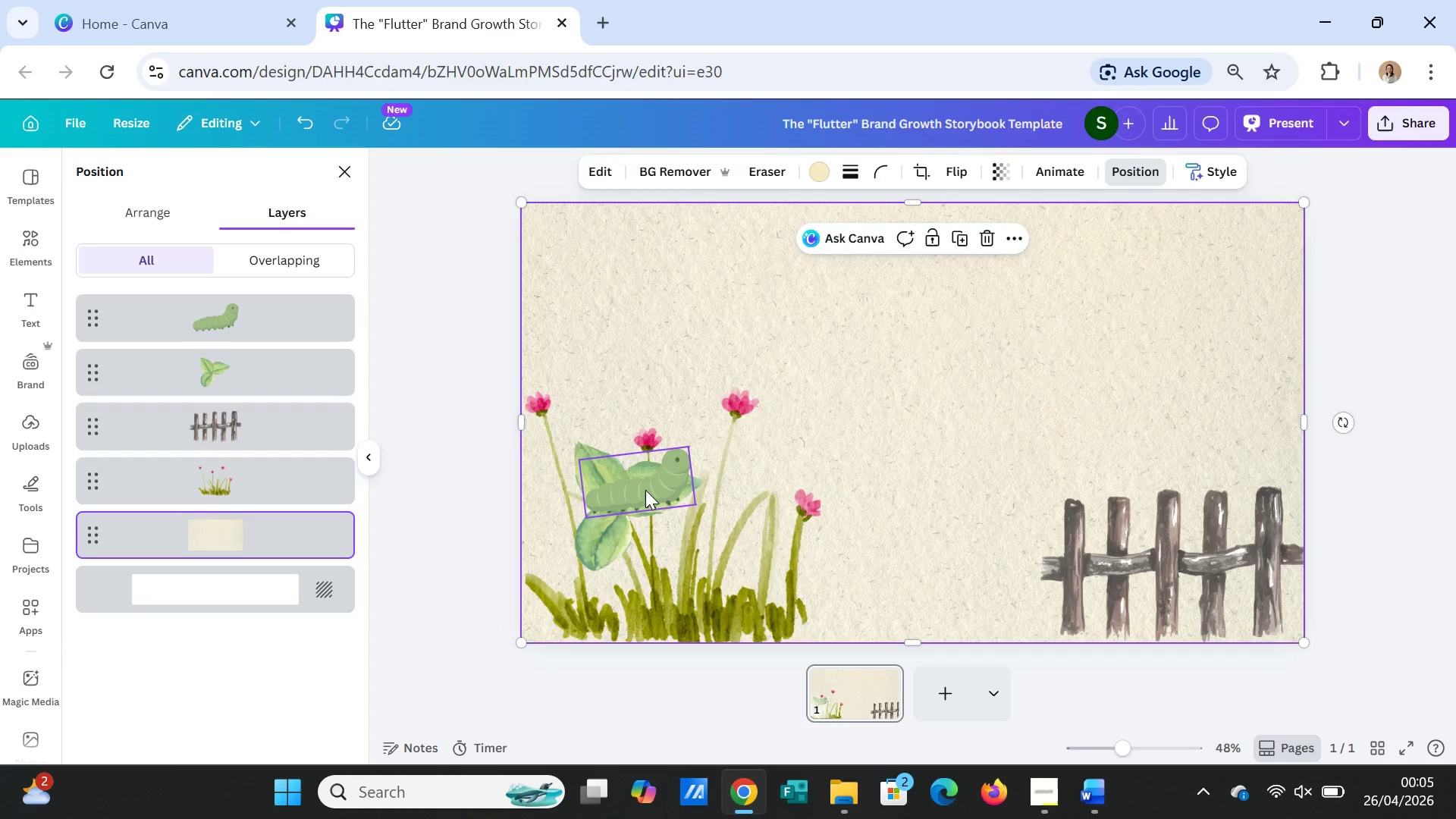 
left_click([645, 490])
 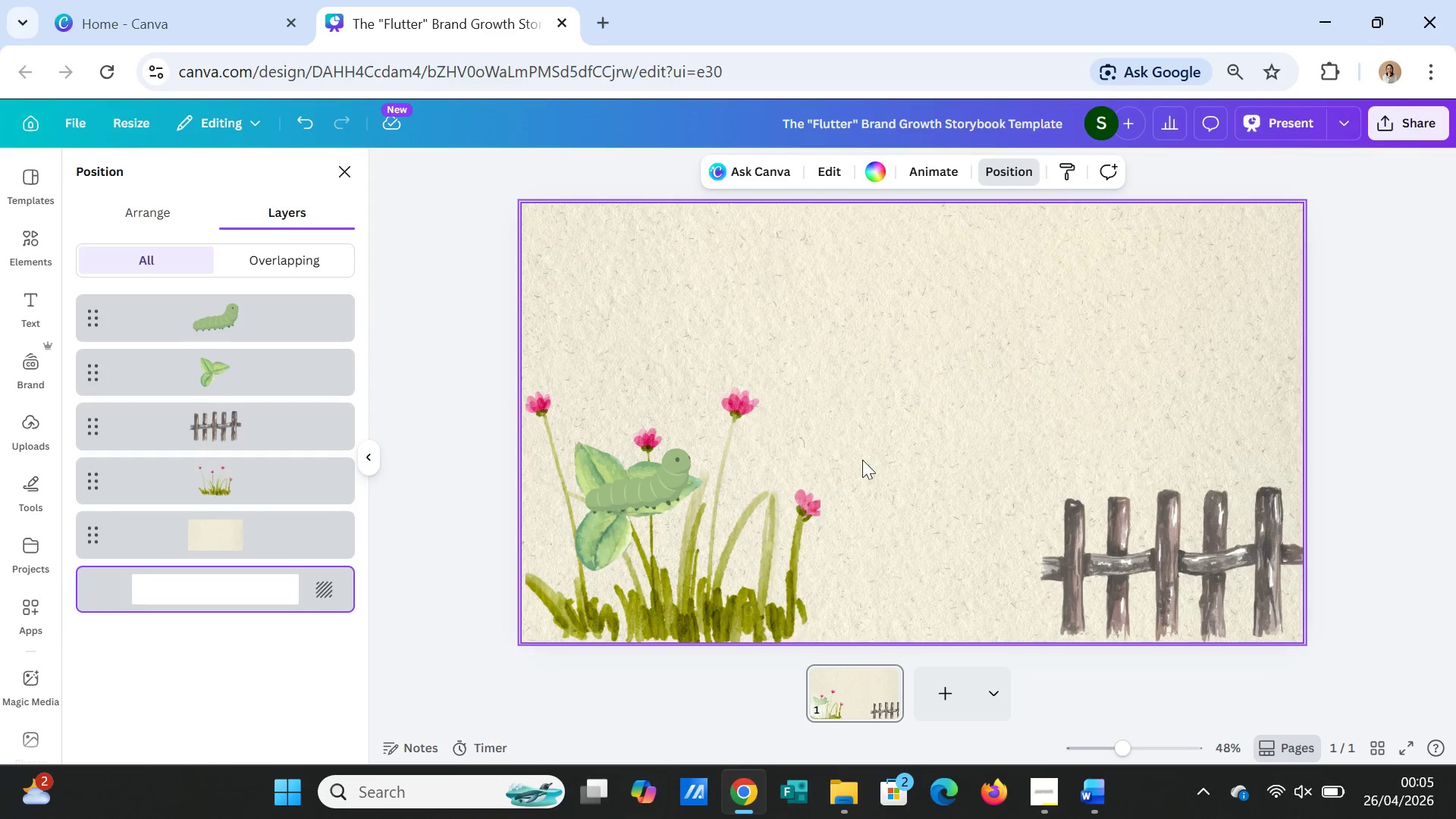 
left_click([945, 427])
 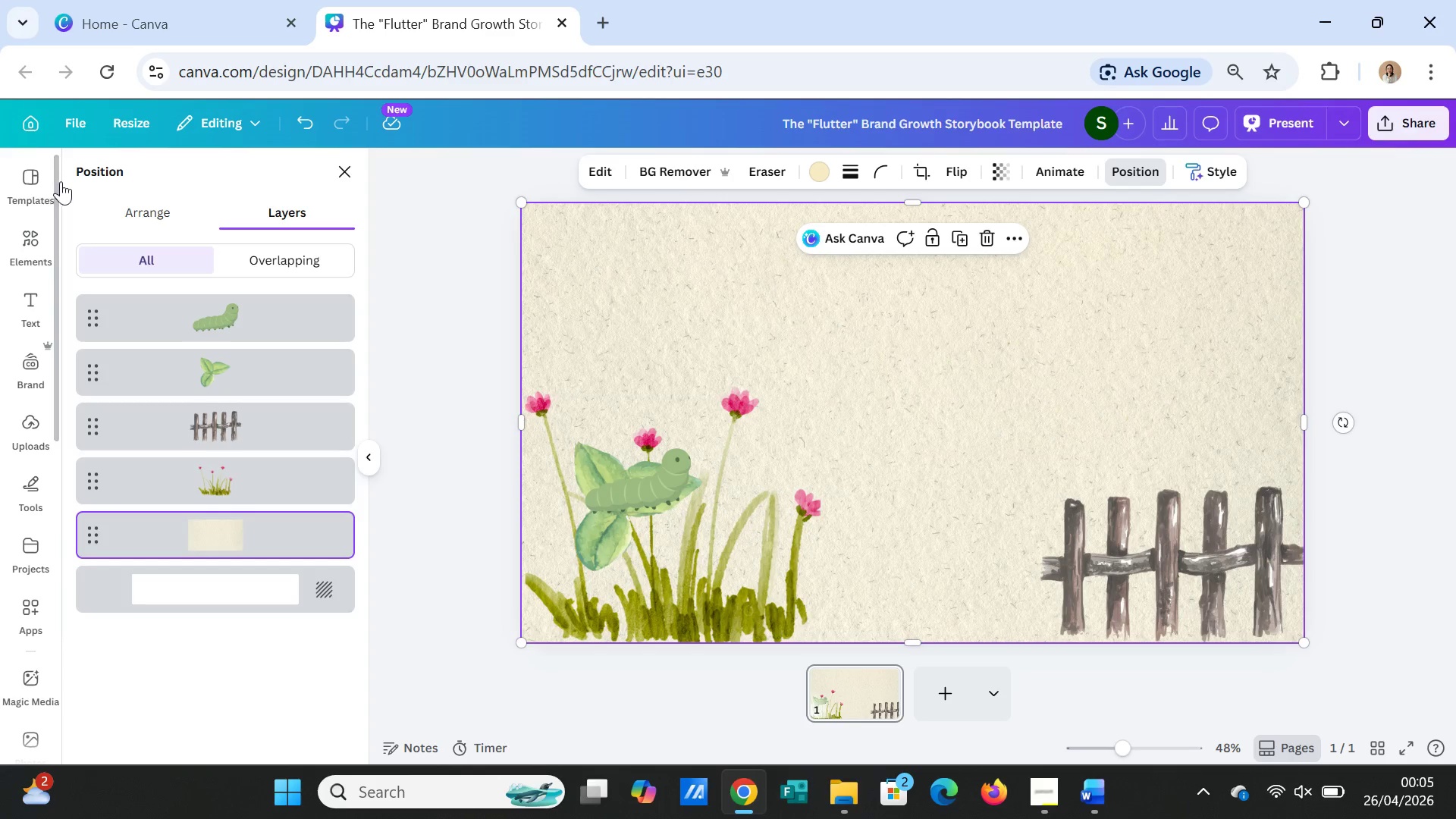 
left_click([344, 169])
 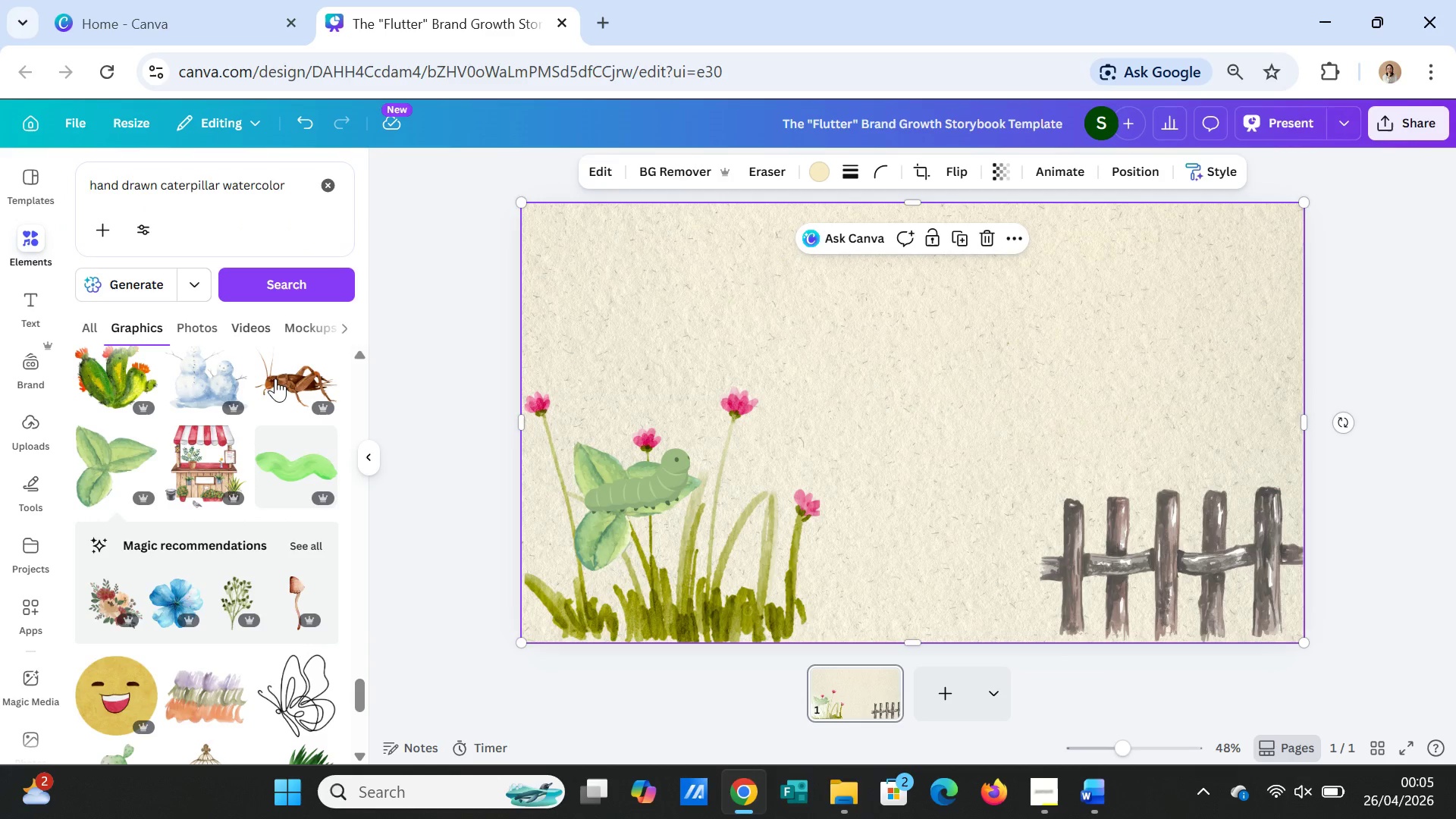 
mouse_move([300, 620])
 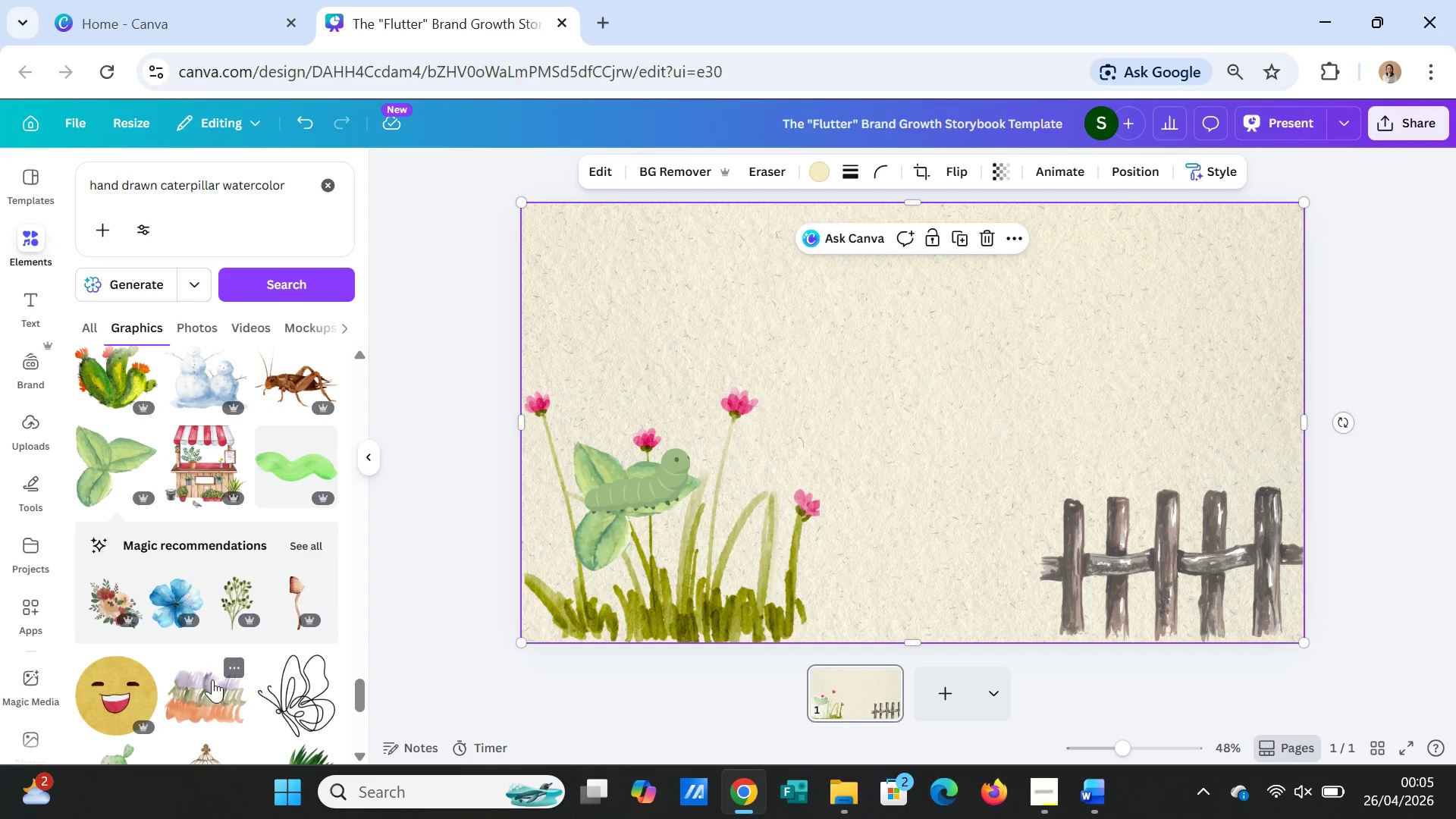 
scroll: coordinate [251, 661], scroll_direction: down, amount: 5.0
 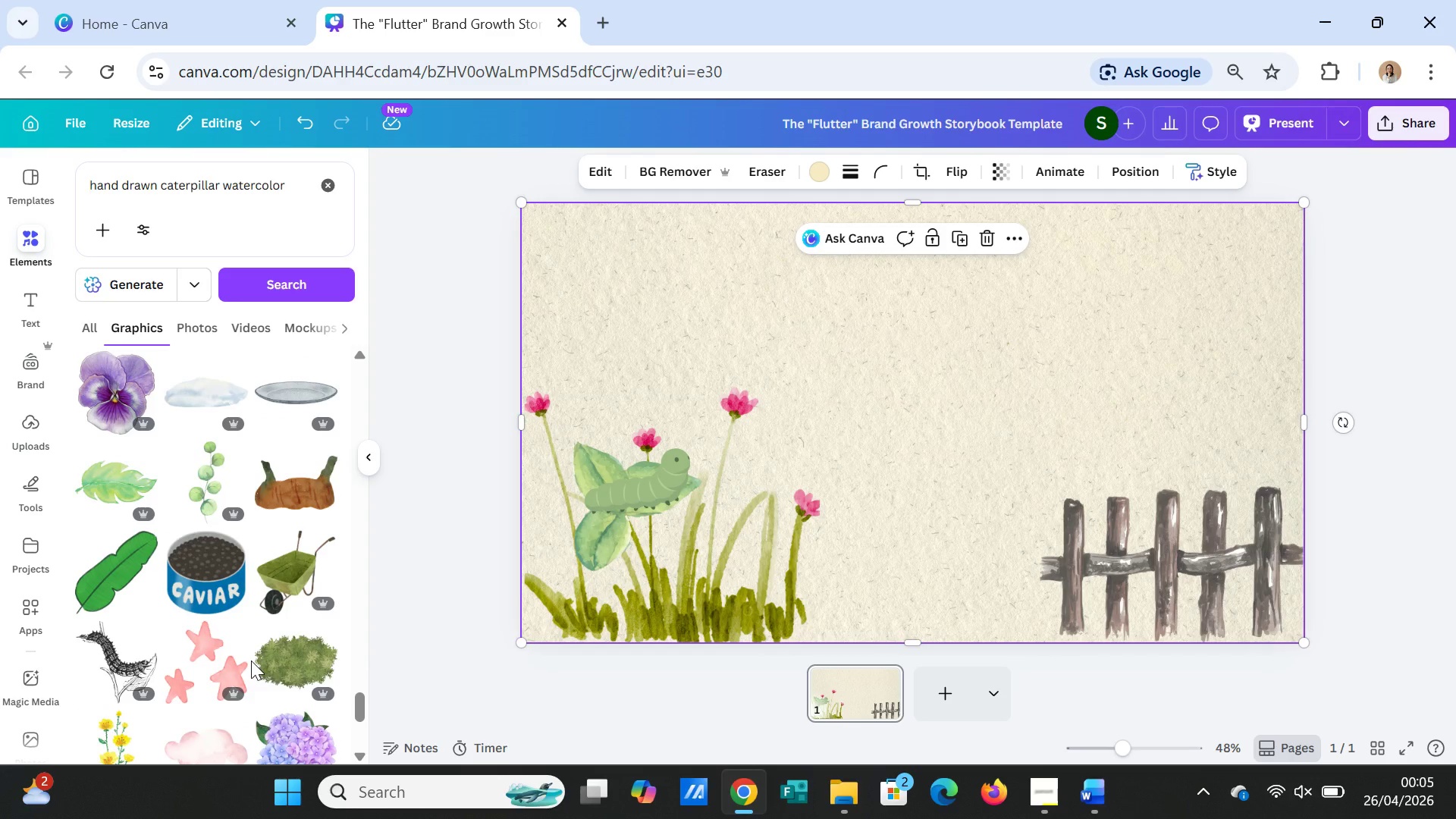 
wait(5.43)
 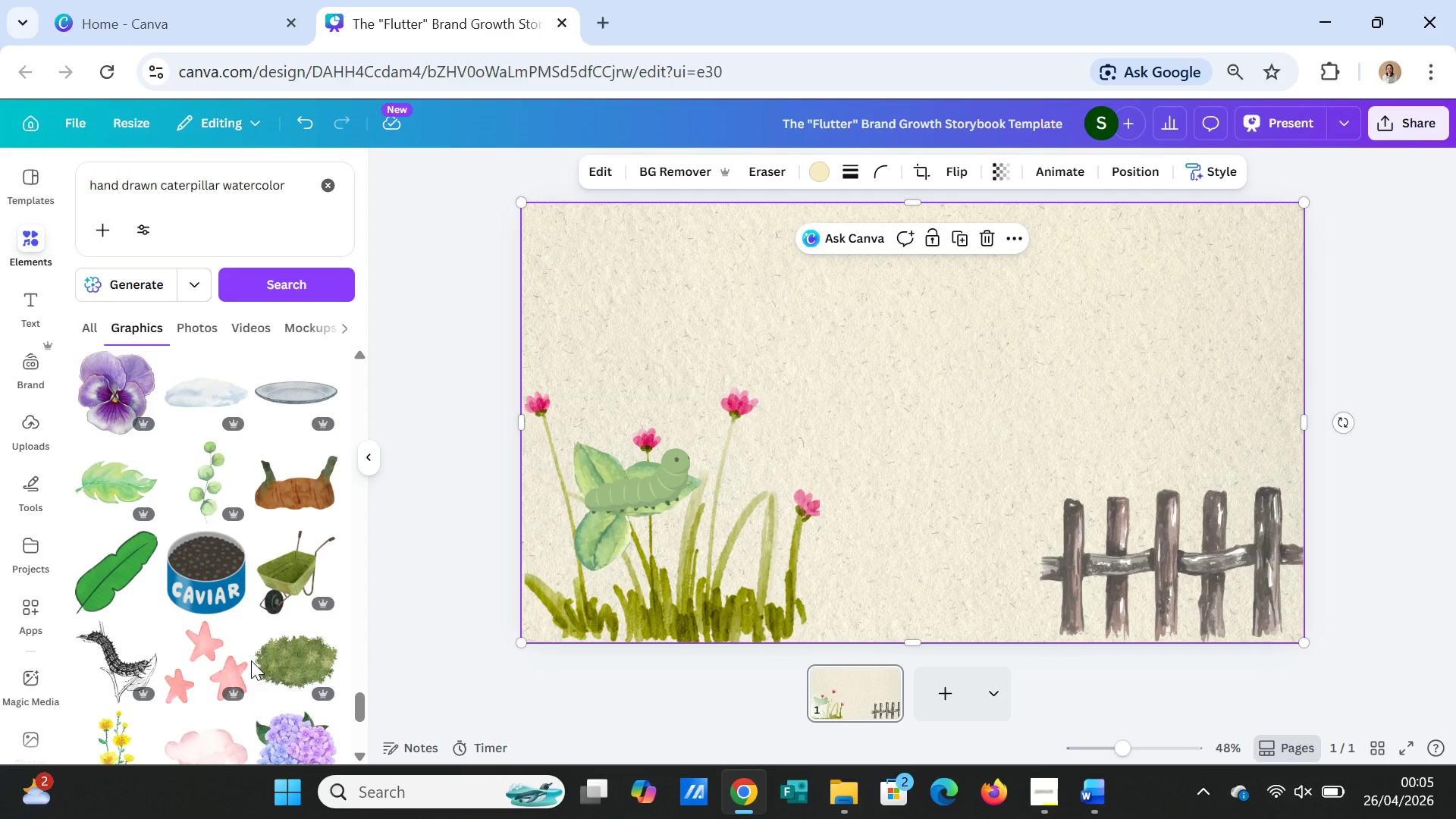 
scroll: coordinate [251, 658], scroll_direction: down, amount: 2.0
 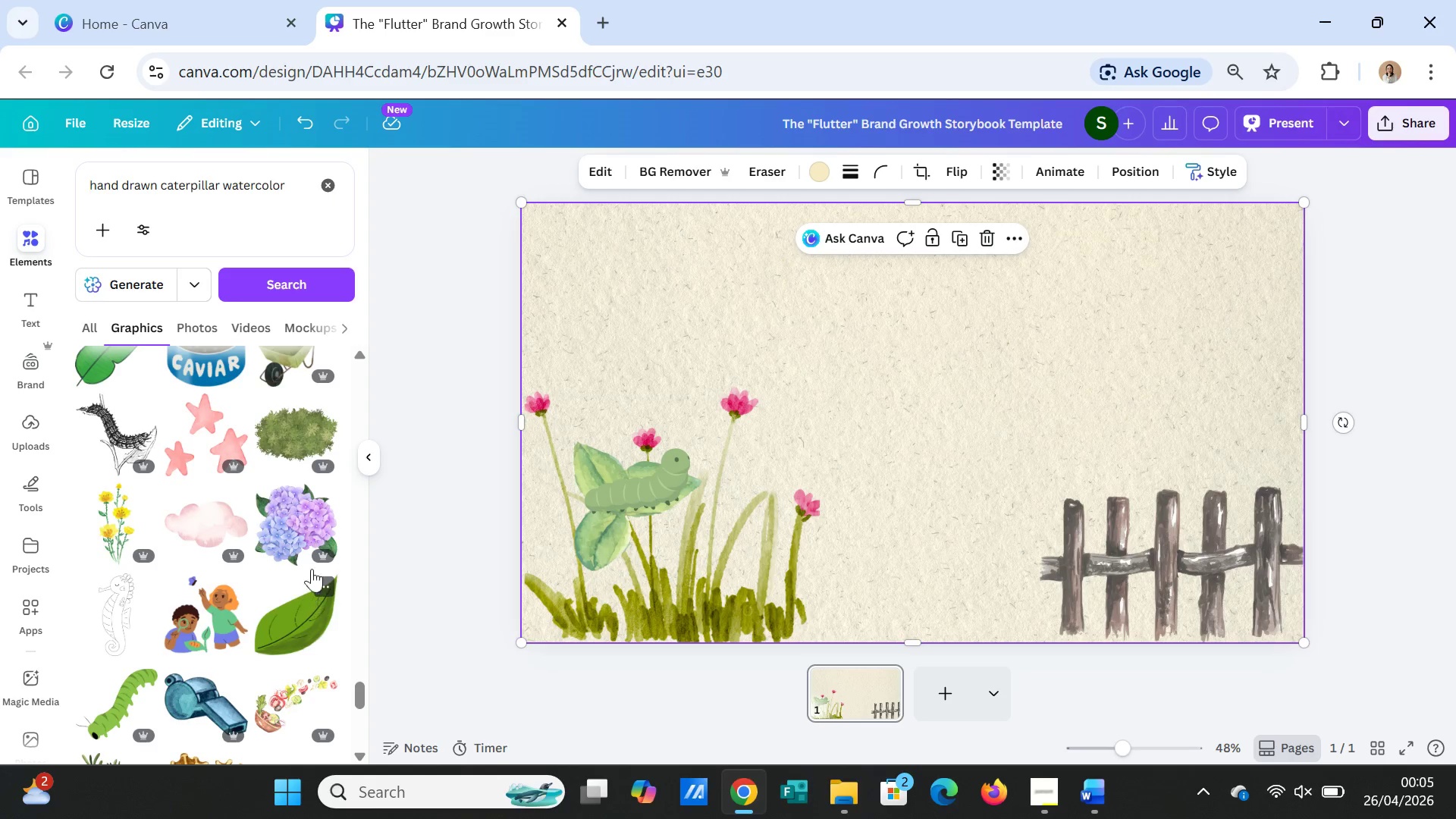 
left_click([313, 425])
 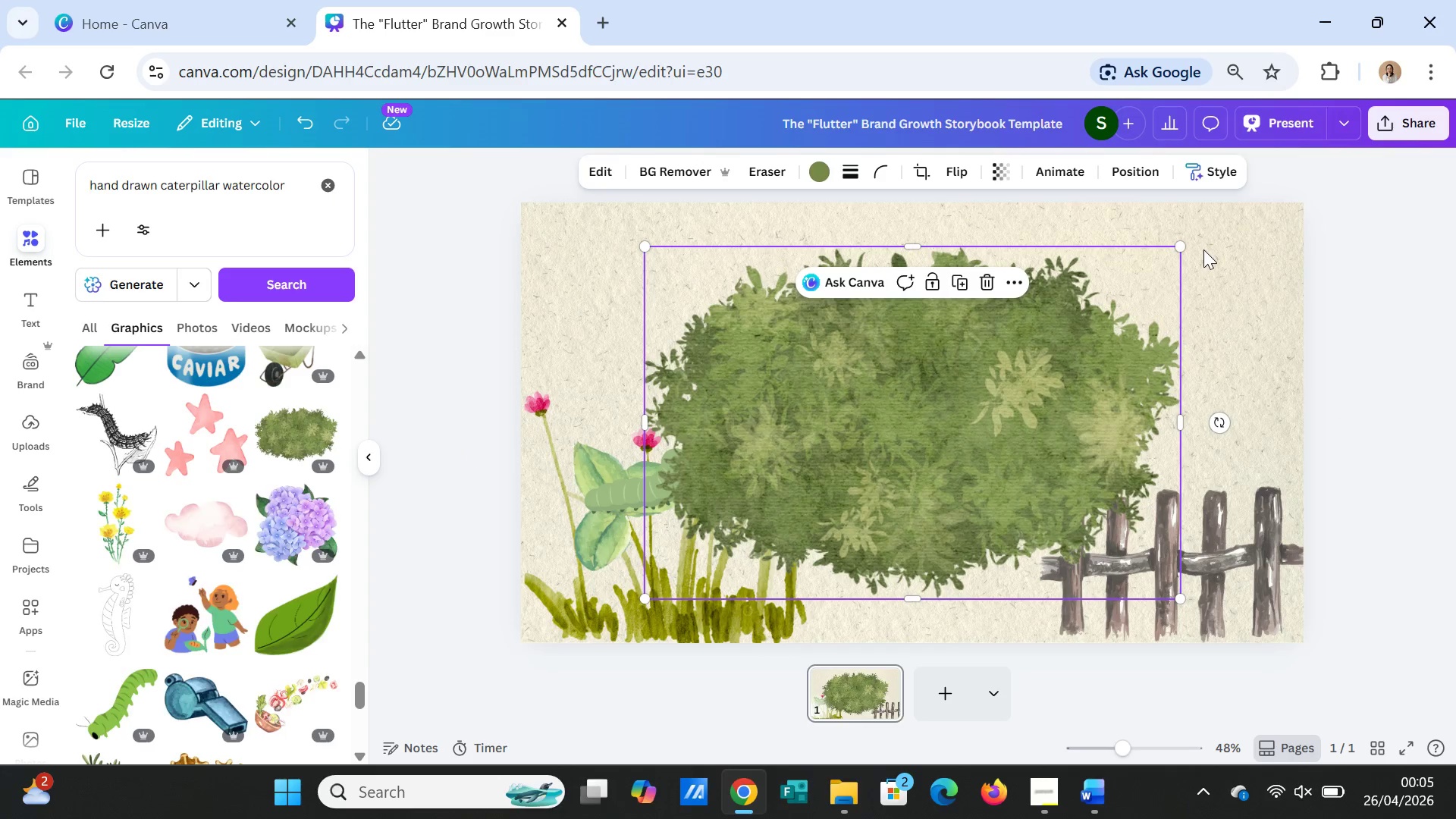 
left_click_drag(start_coordinate=[1181, 249], to_coordinate=[860, 525])
 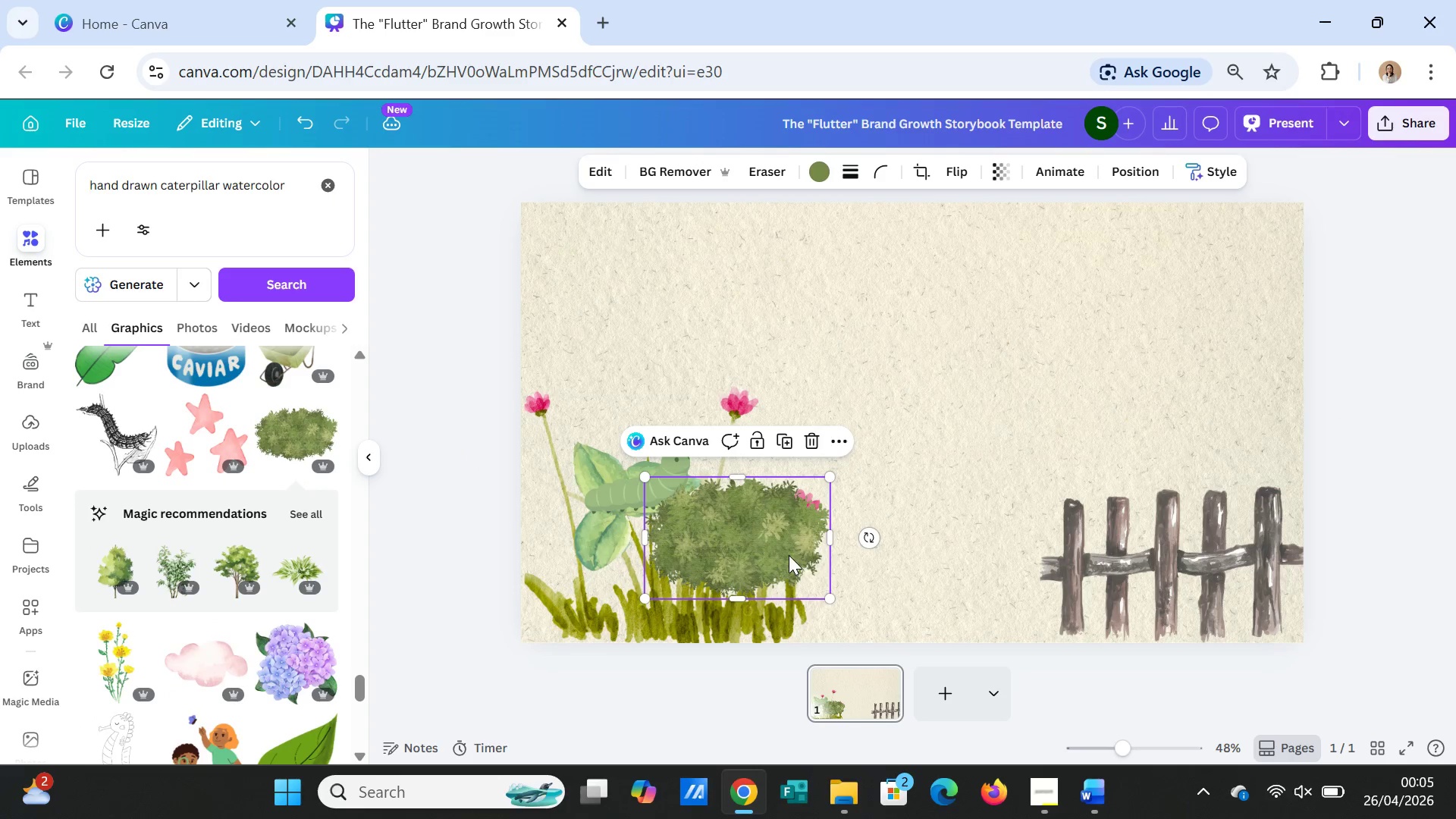 
left_click_drag(start_coordinate=[789, 555], to_coordinate=[1112, 561])
 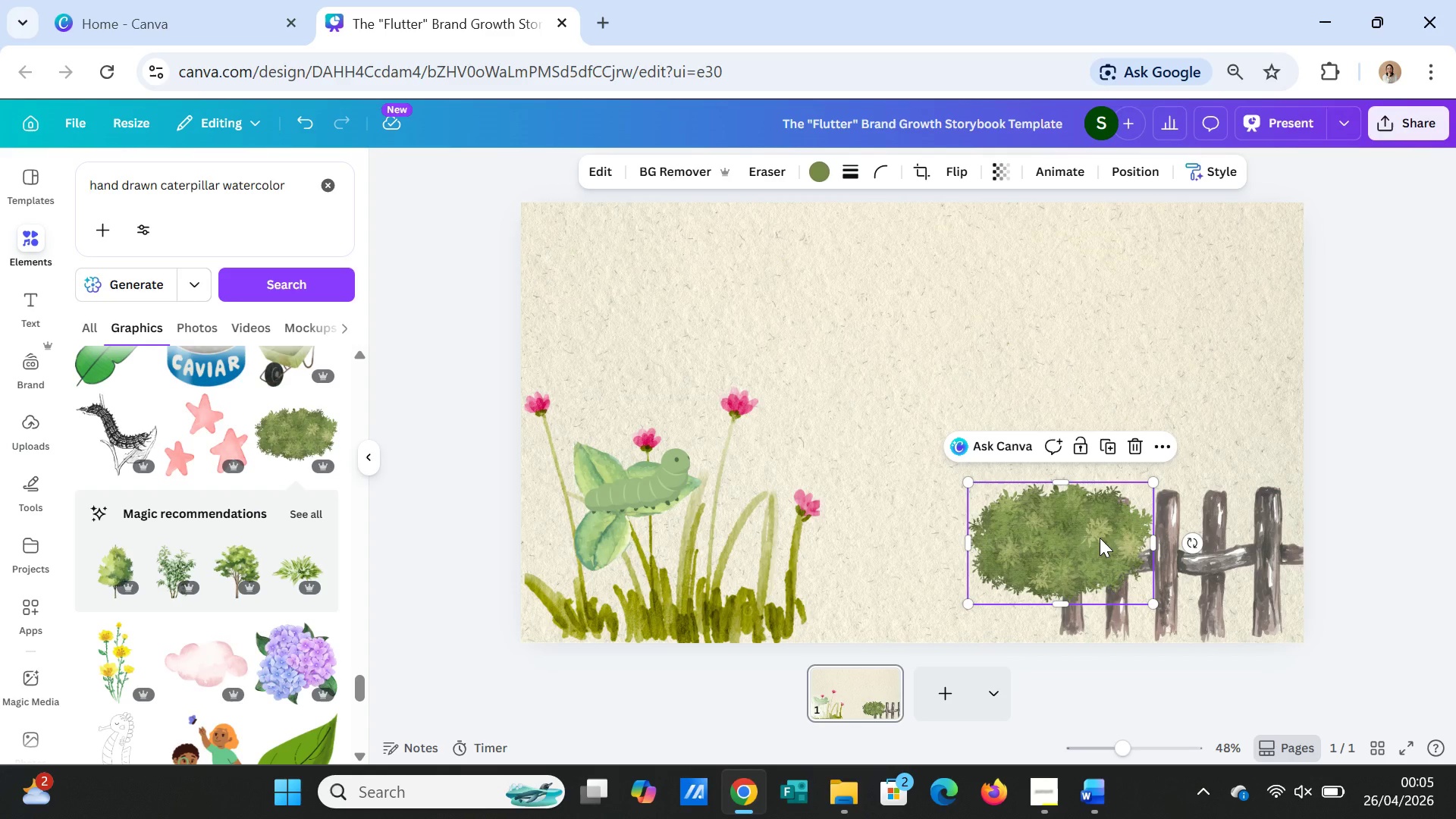 
key(Delete)
 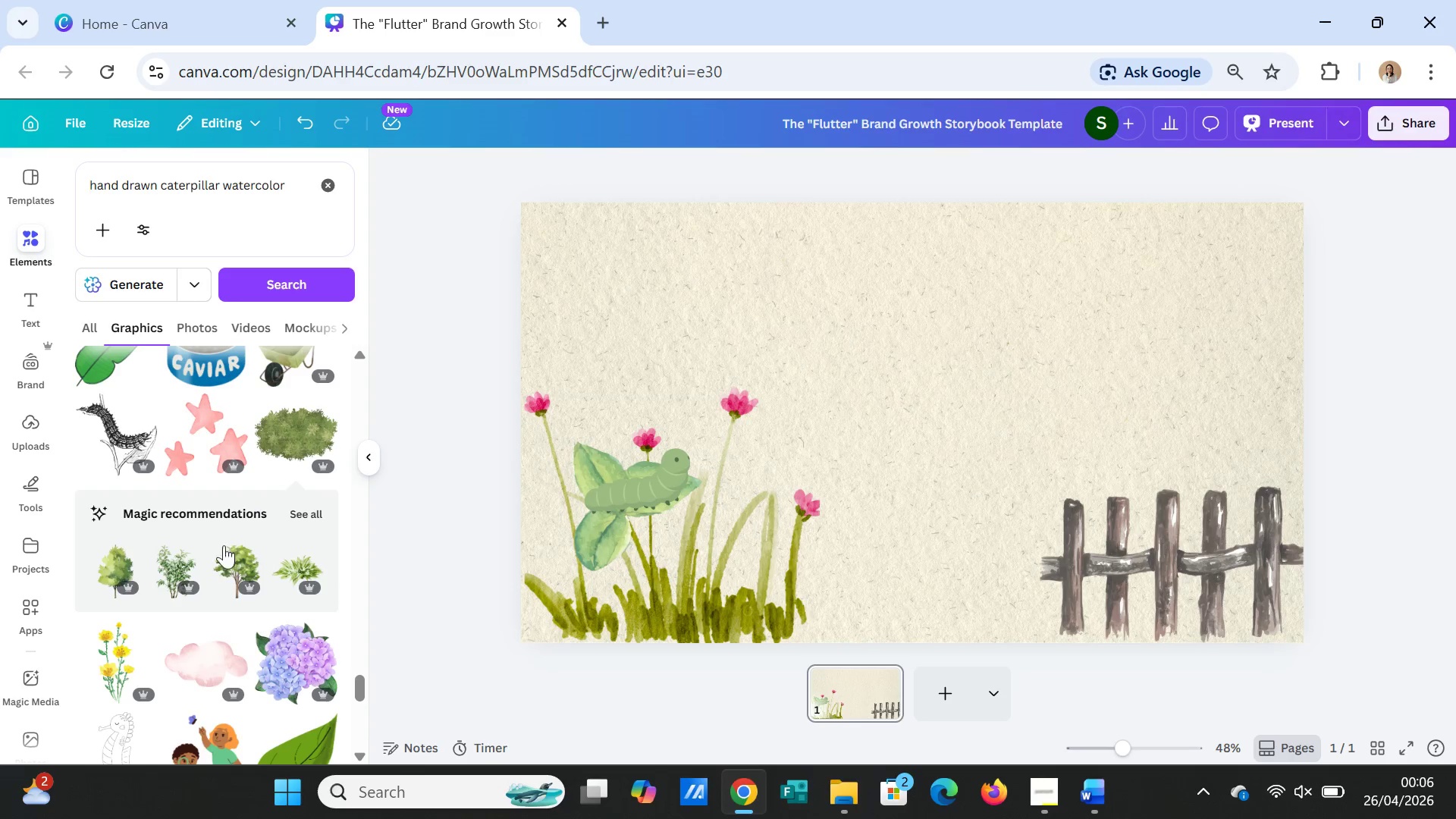 
scroll: coordinate [218, 598], scroll_direction: down, amount: 5.0
 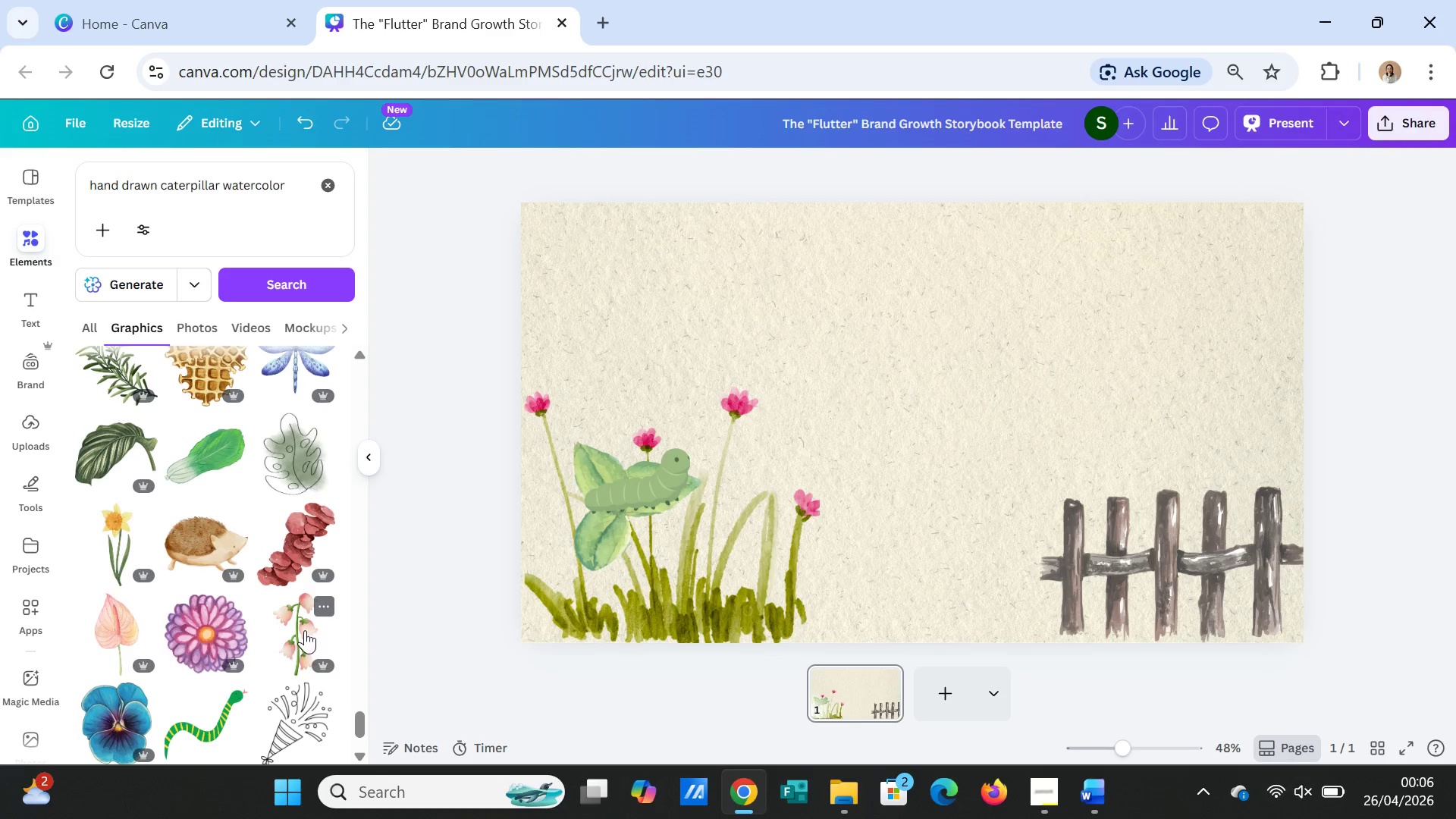 
left_click([302, 630])
 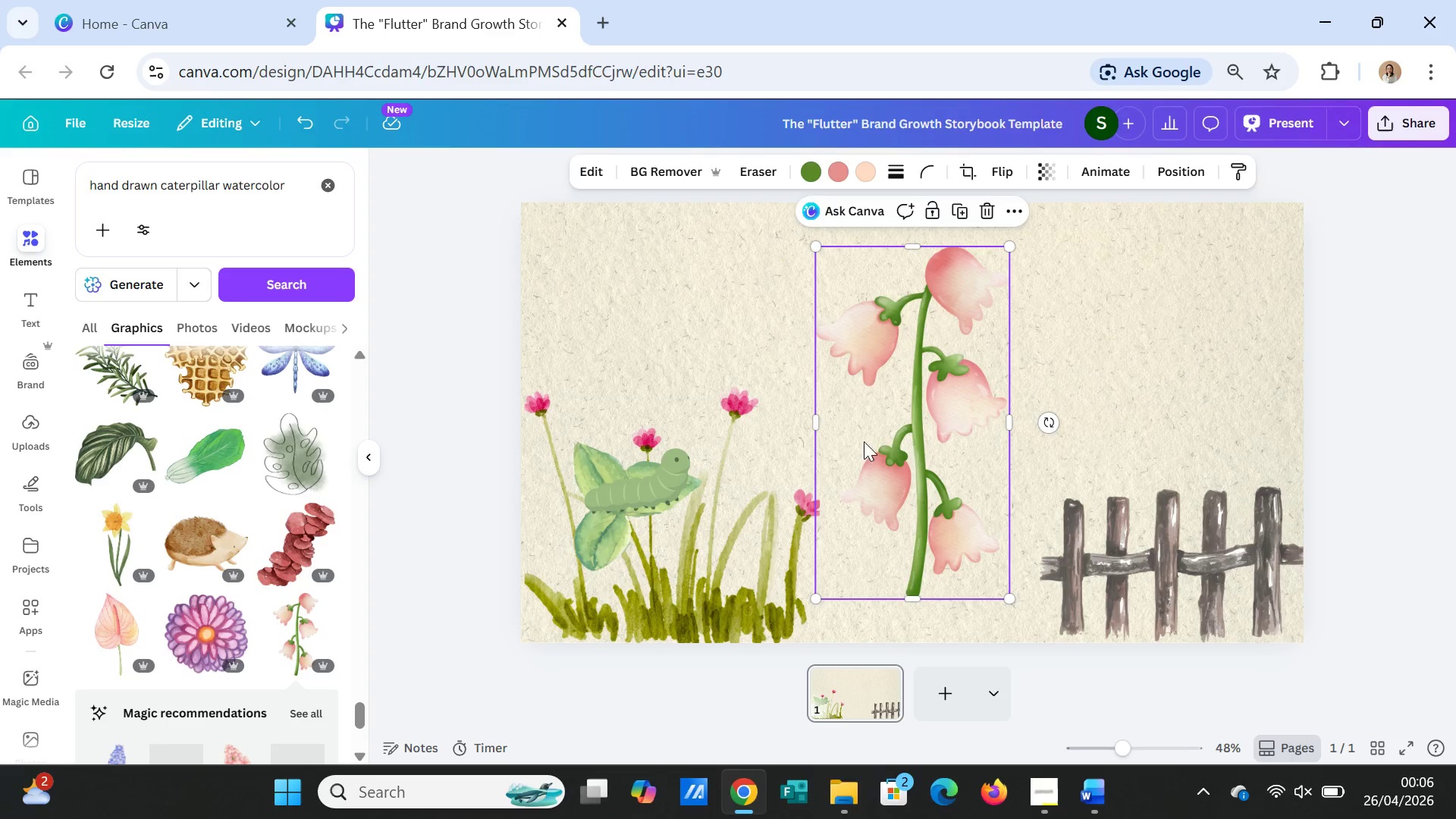 
left_click_drag(start_coordinate=[889, 438], to_coordinate=[1188, 469])
 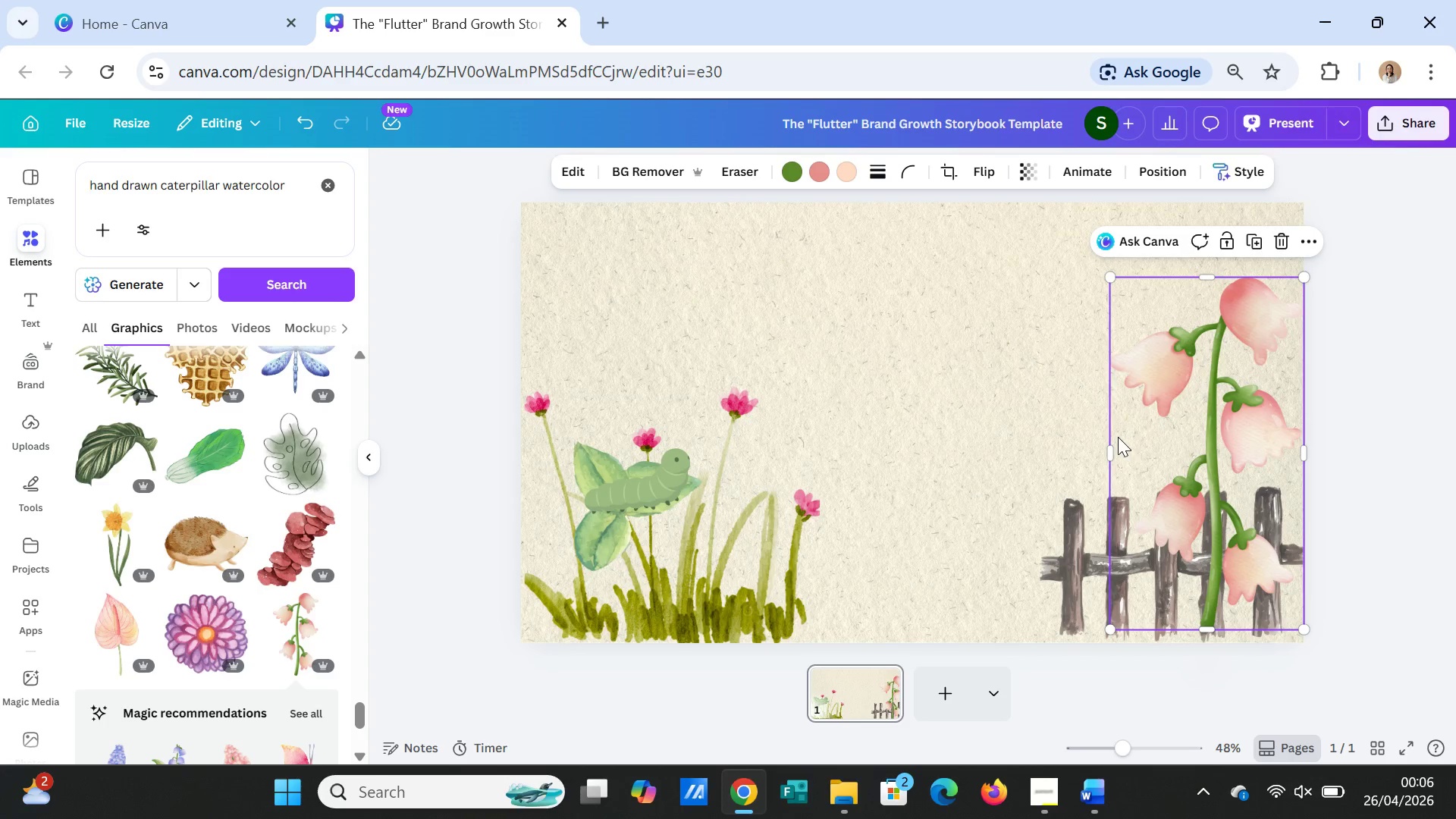 
key(Delete)
 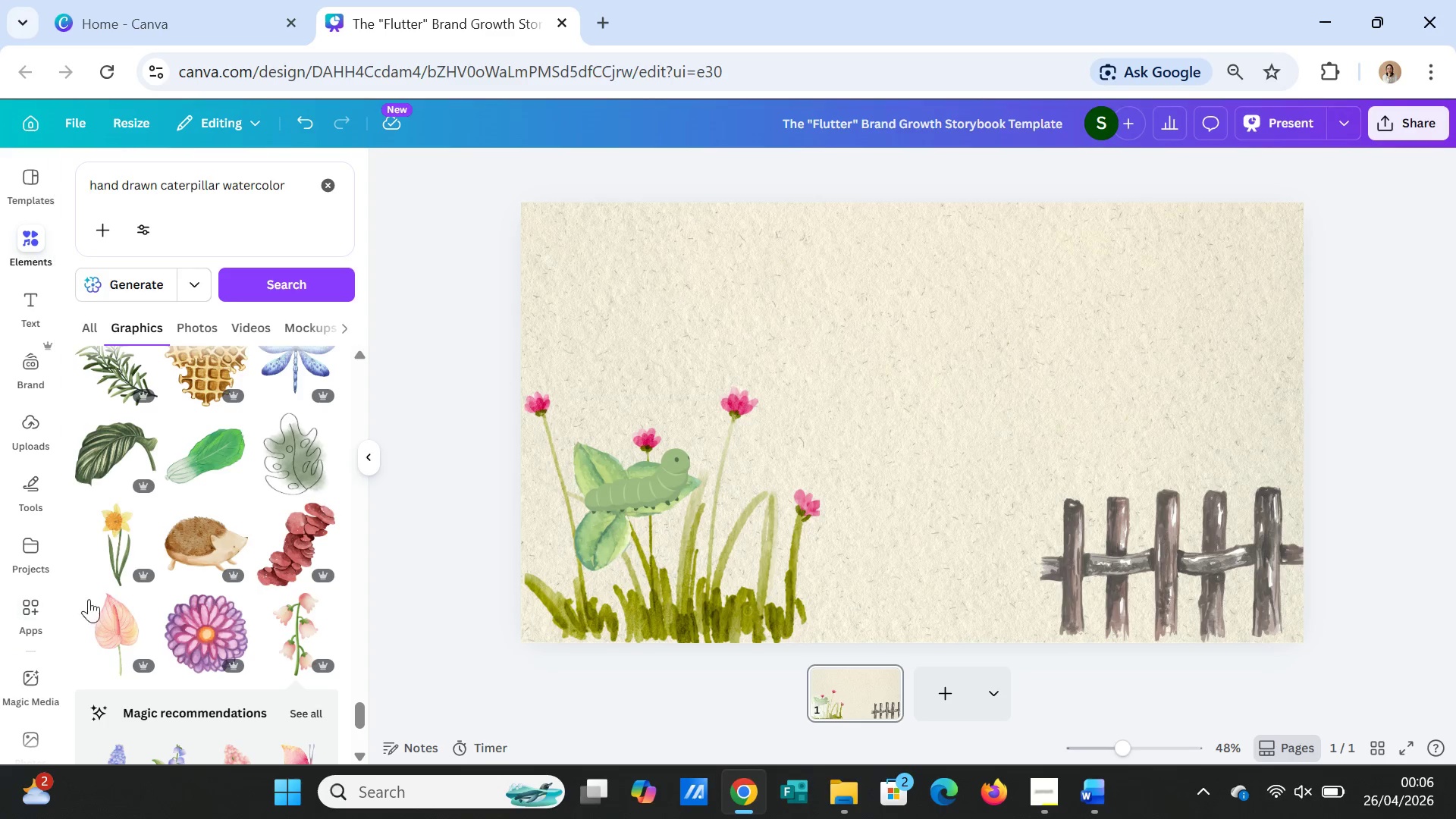 
scroll: coordinate [143, 607], scroll_direction: down, amount: 2.0
 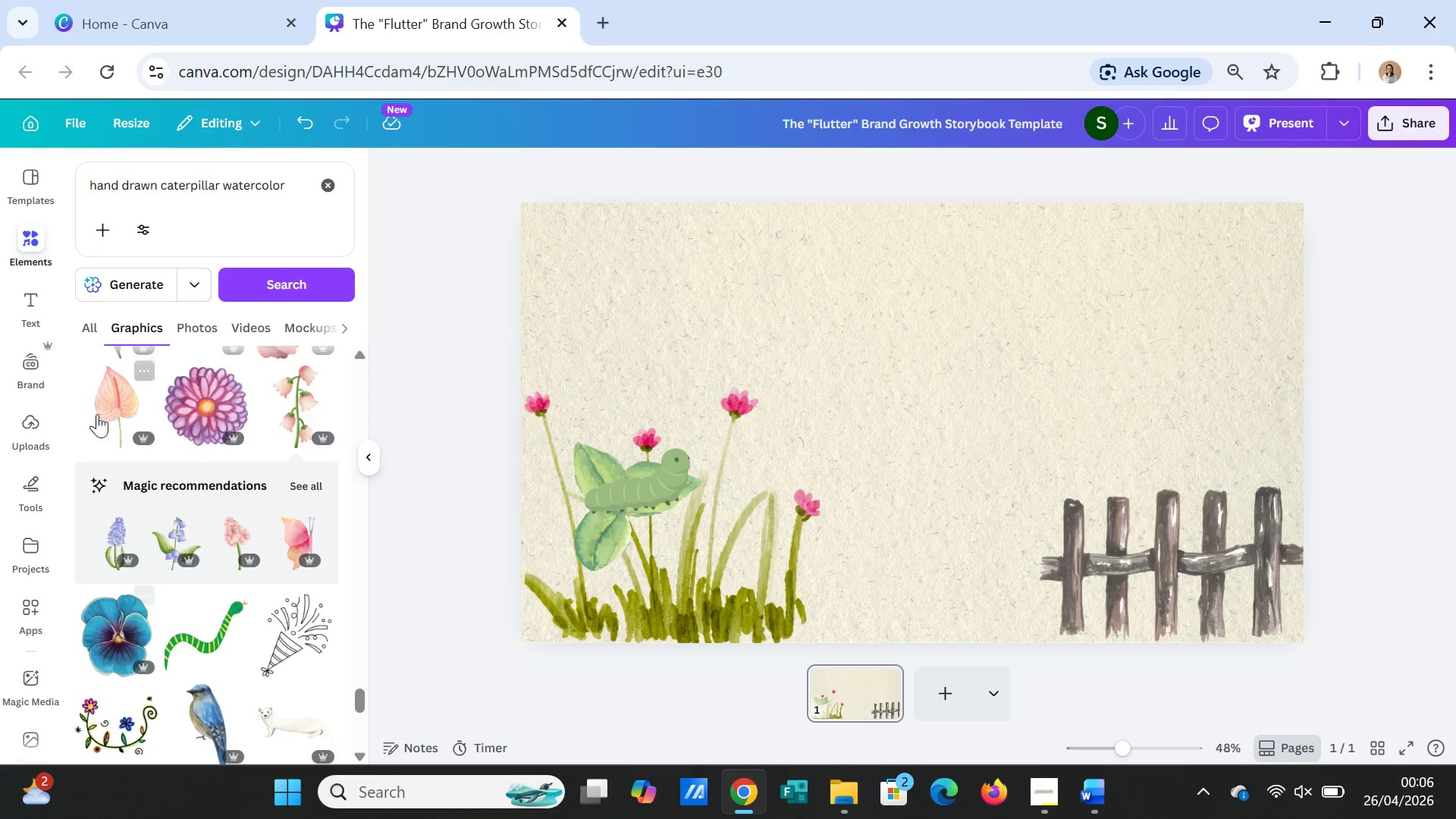 
left_click([111, 403])
 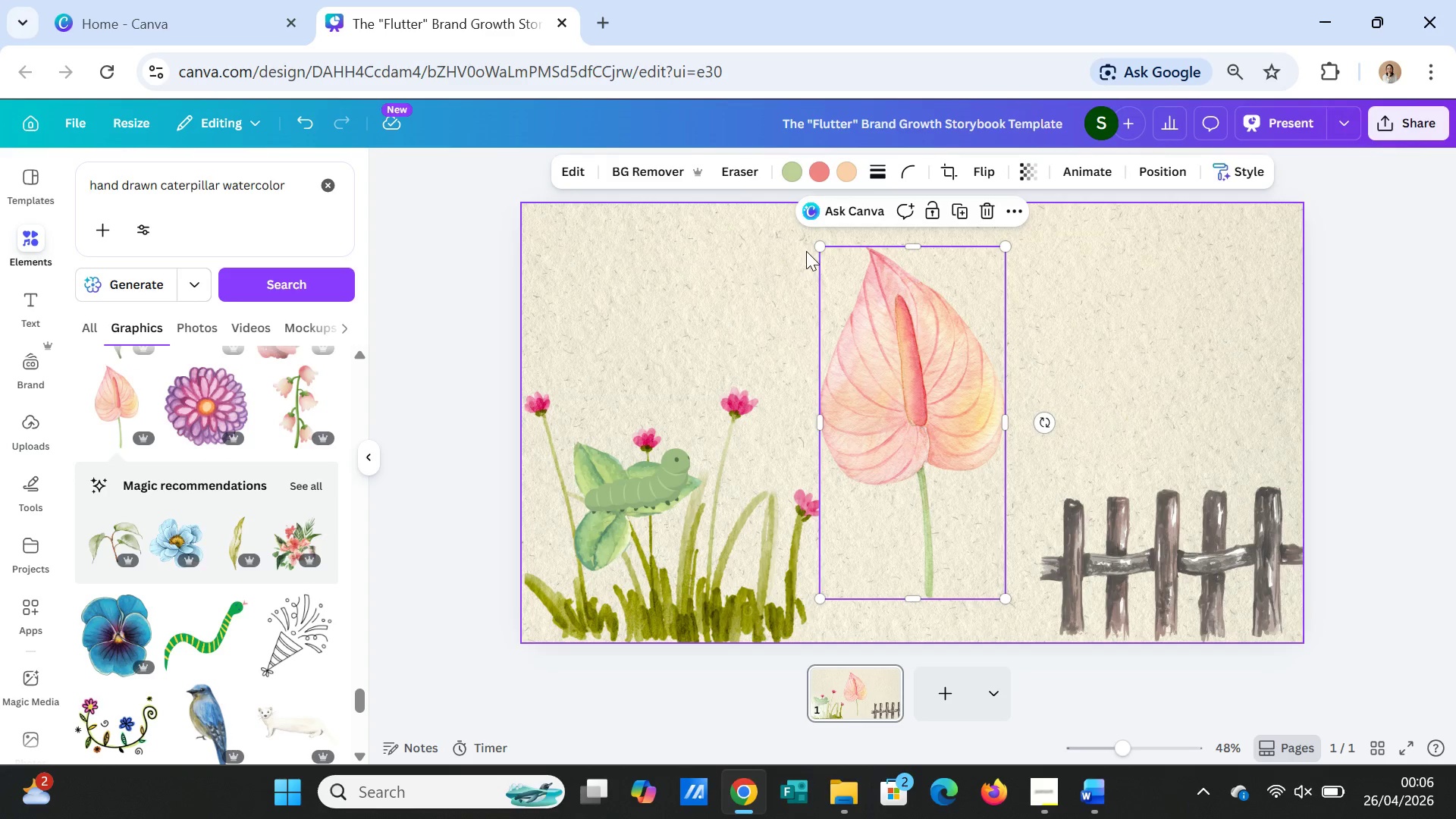 
left_click_drag(start_coordinate=[816, 247], to_coordinate=[874, 340])
 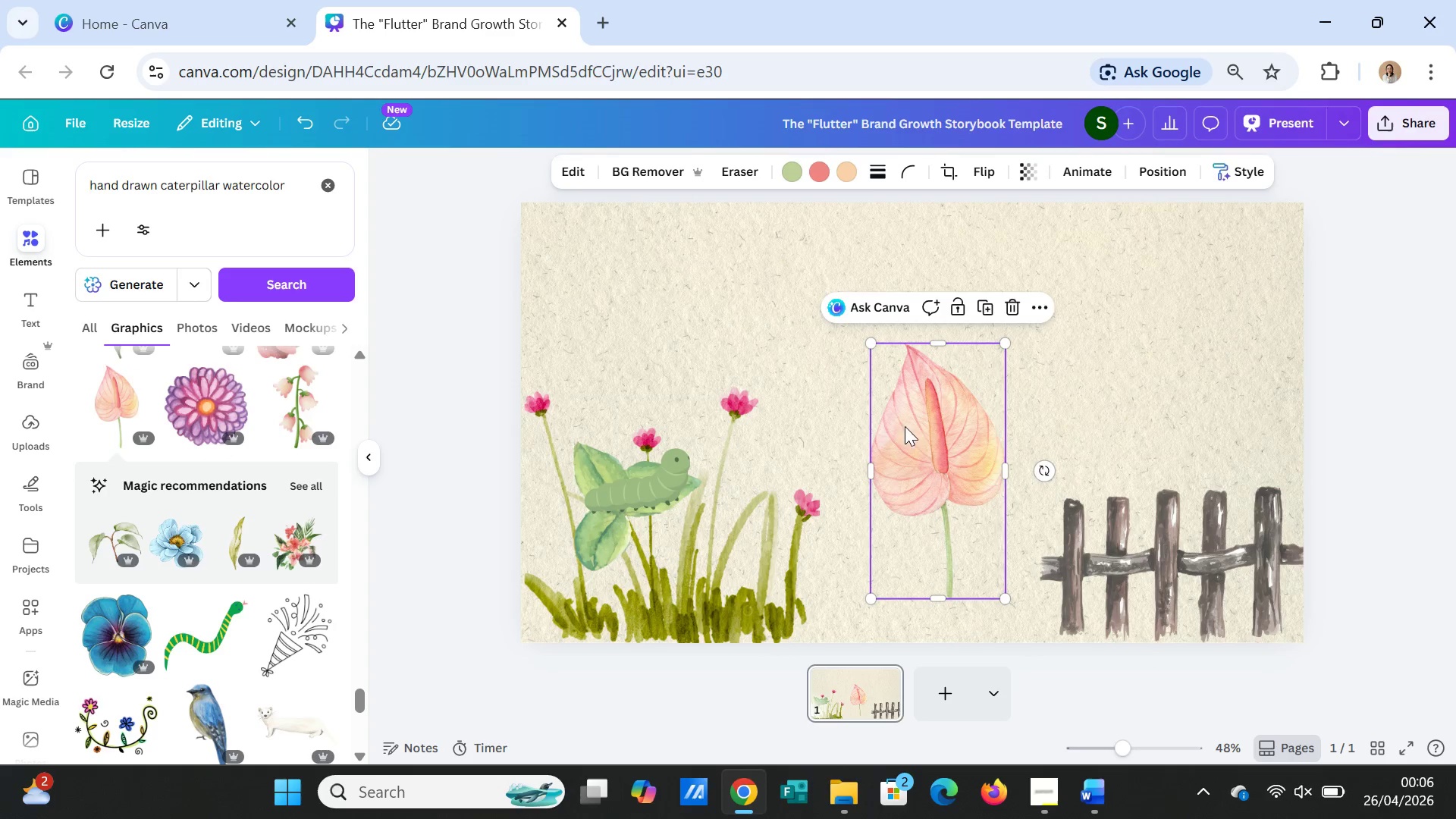 
left_click_drag(start_coordinate=[905, 426], to_coordinate=[915, 361])
 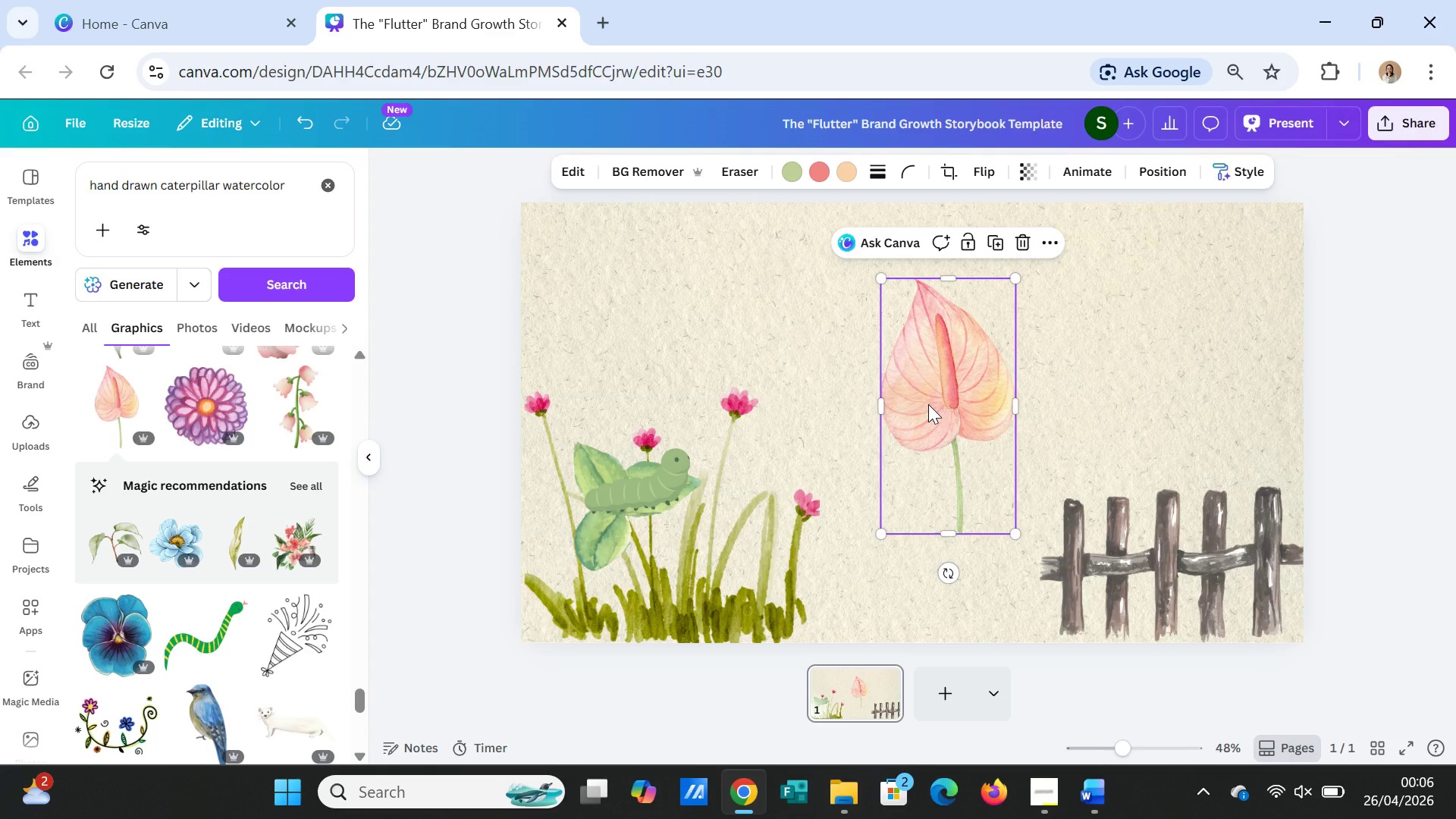 
key(Delete)
 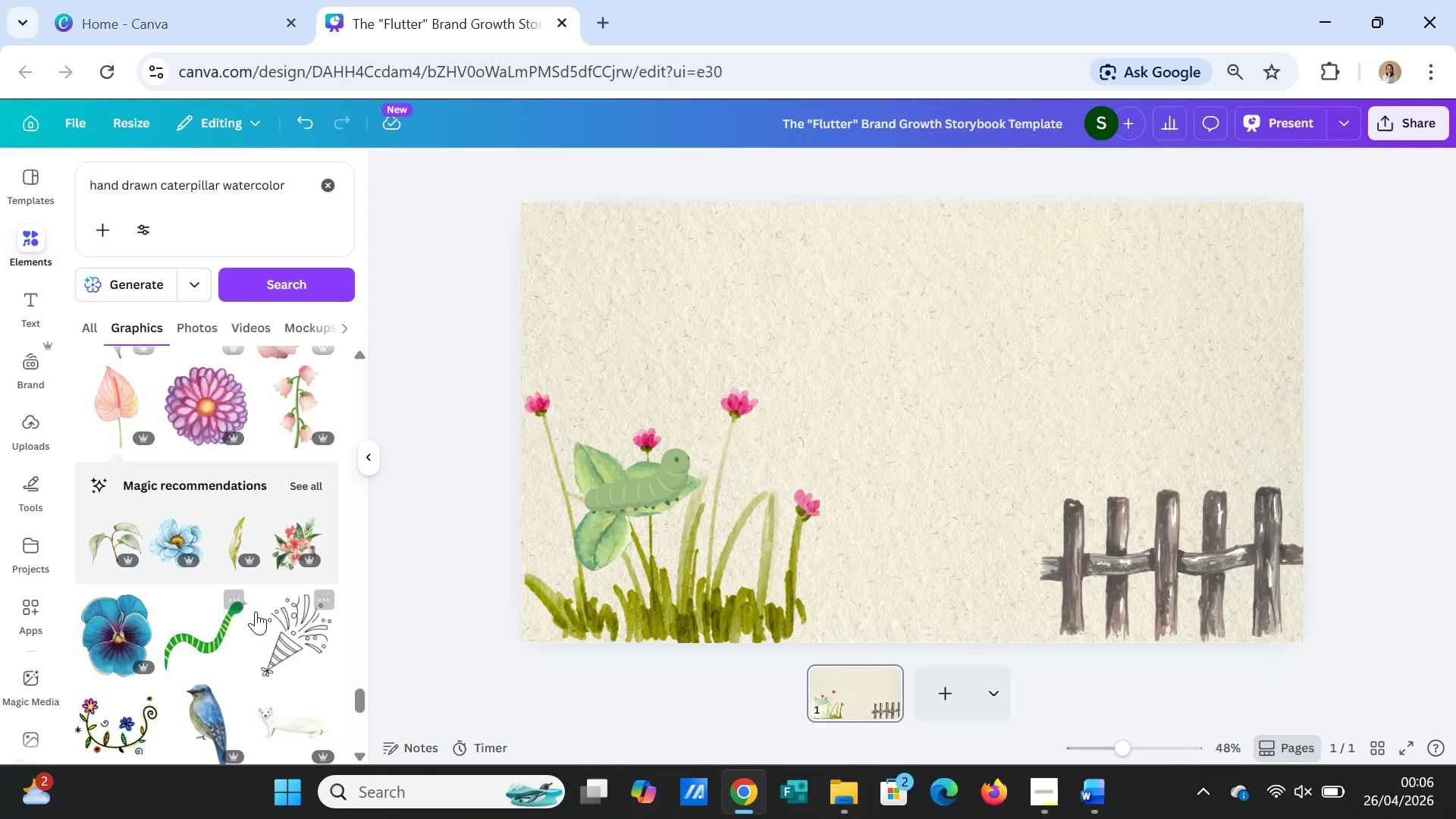 
scroll: coordinate [256, 611], scroll_direction: down, amount: 4.0
 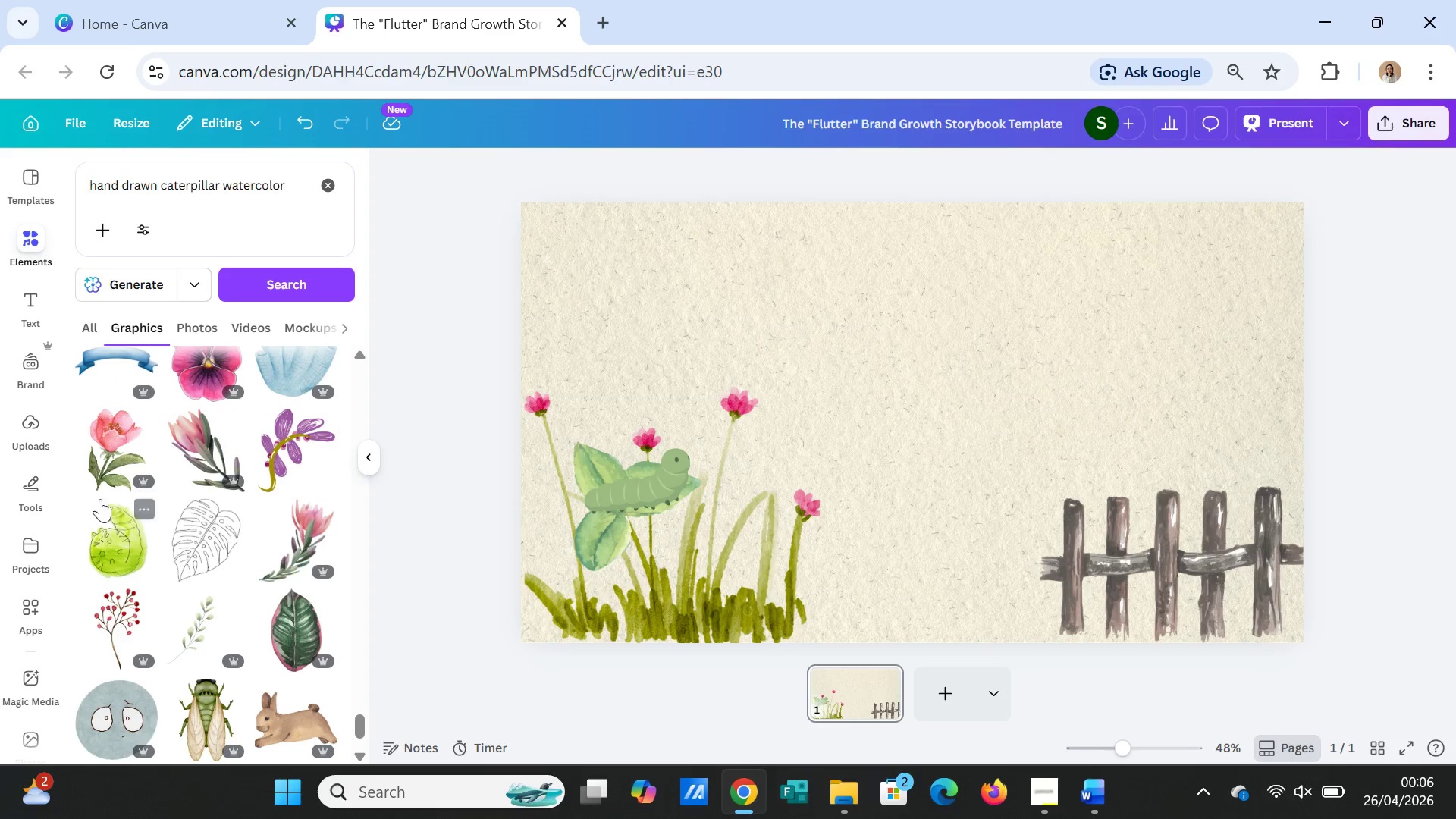 
left_click([111, 478])
 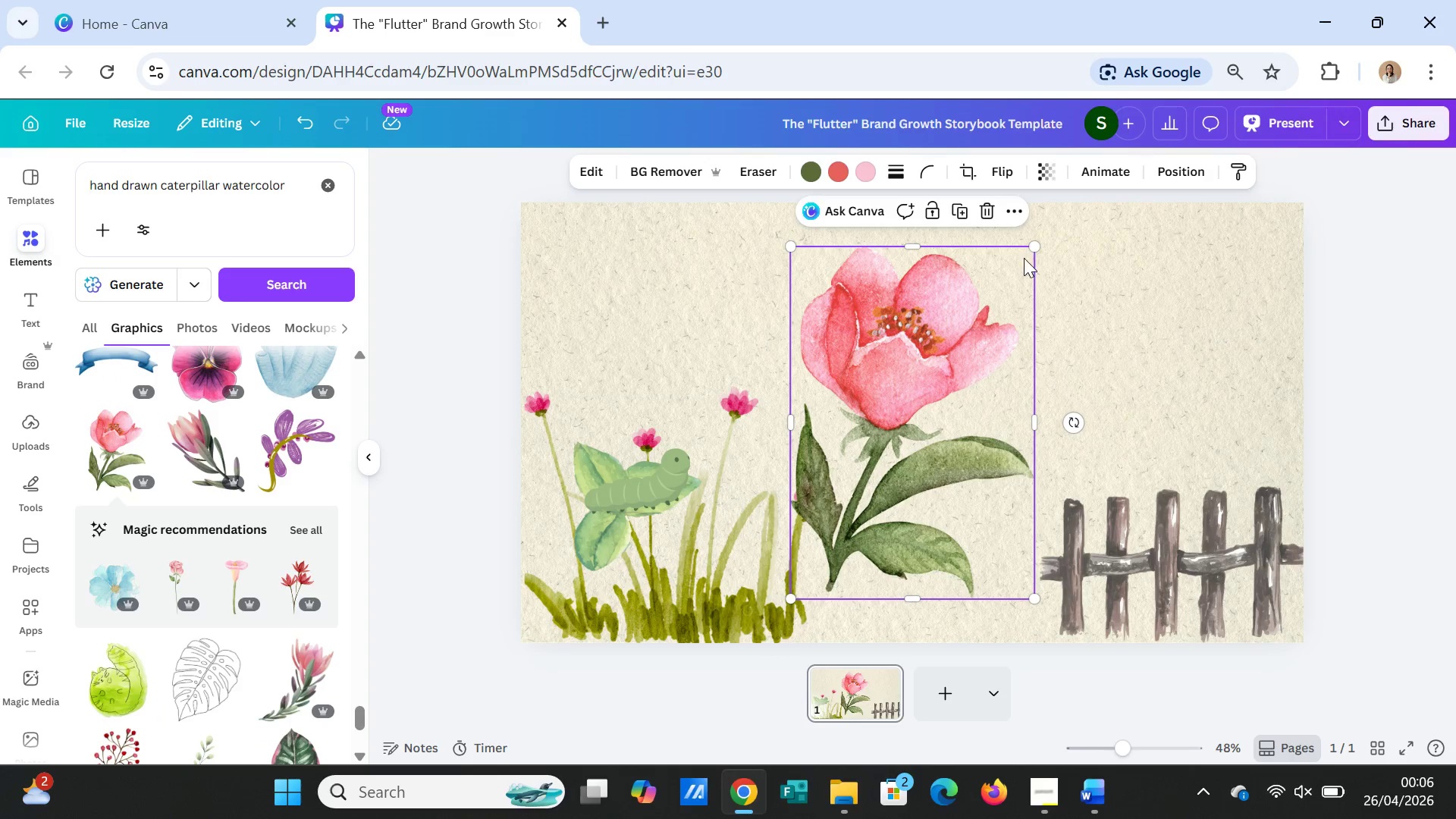 
left_click_drag(start_coordinate=[1037, 246], to_coordinate=[956, 394])
 